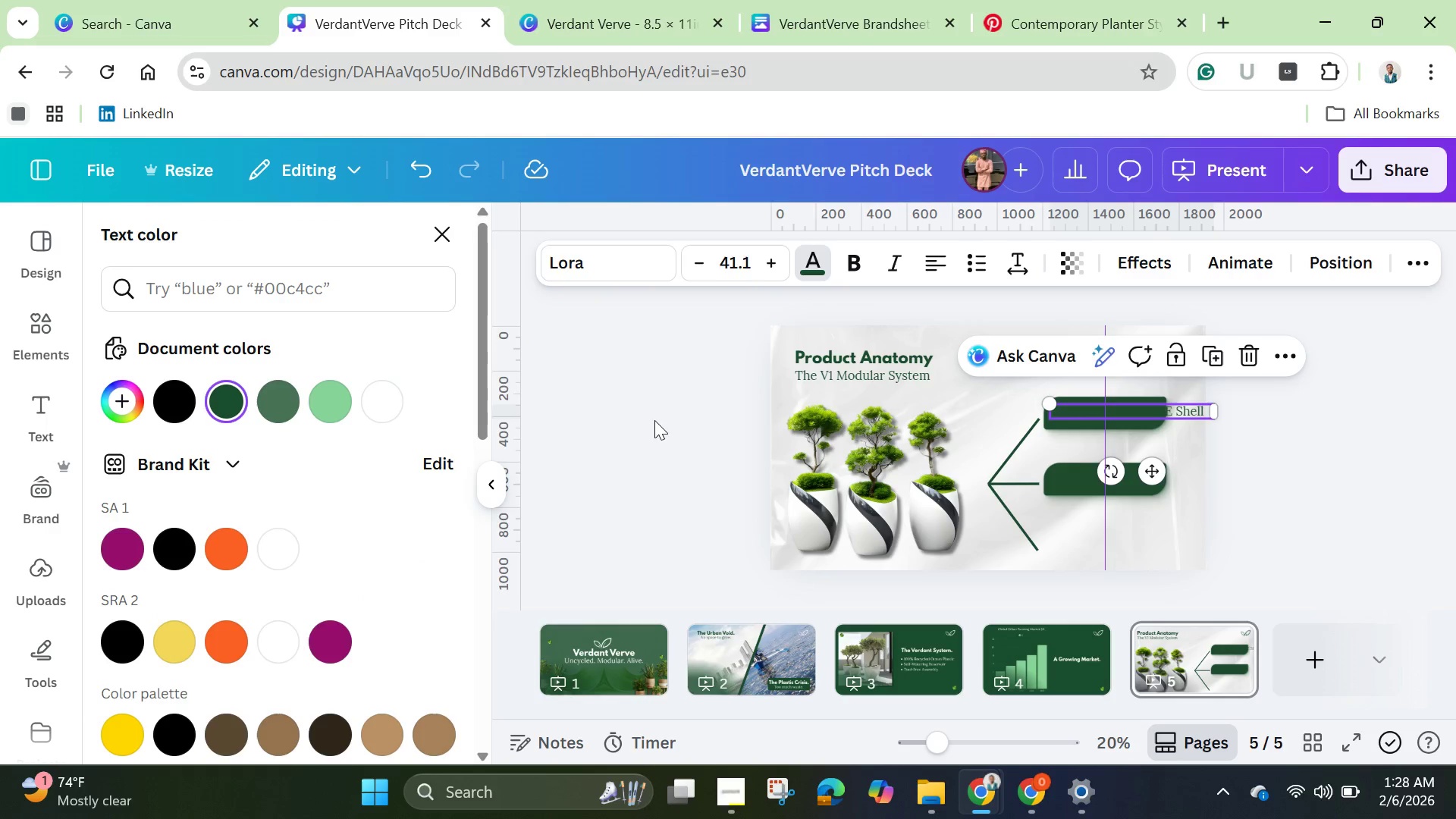 
left_click([388, 408])
 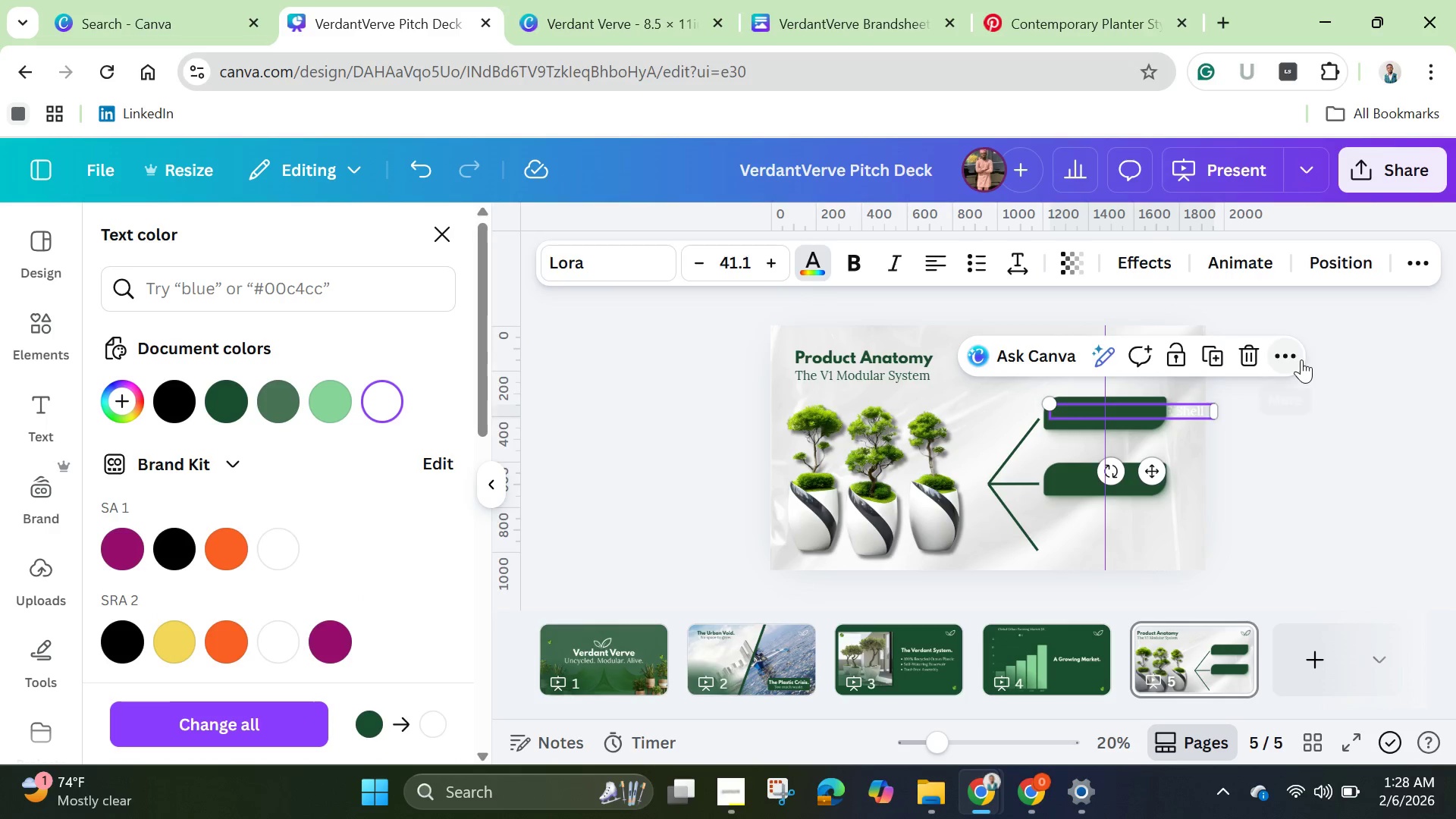 
left_click([1296, 357])
 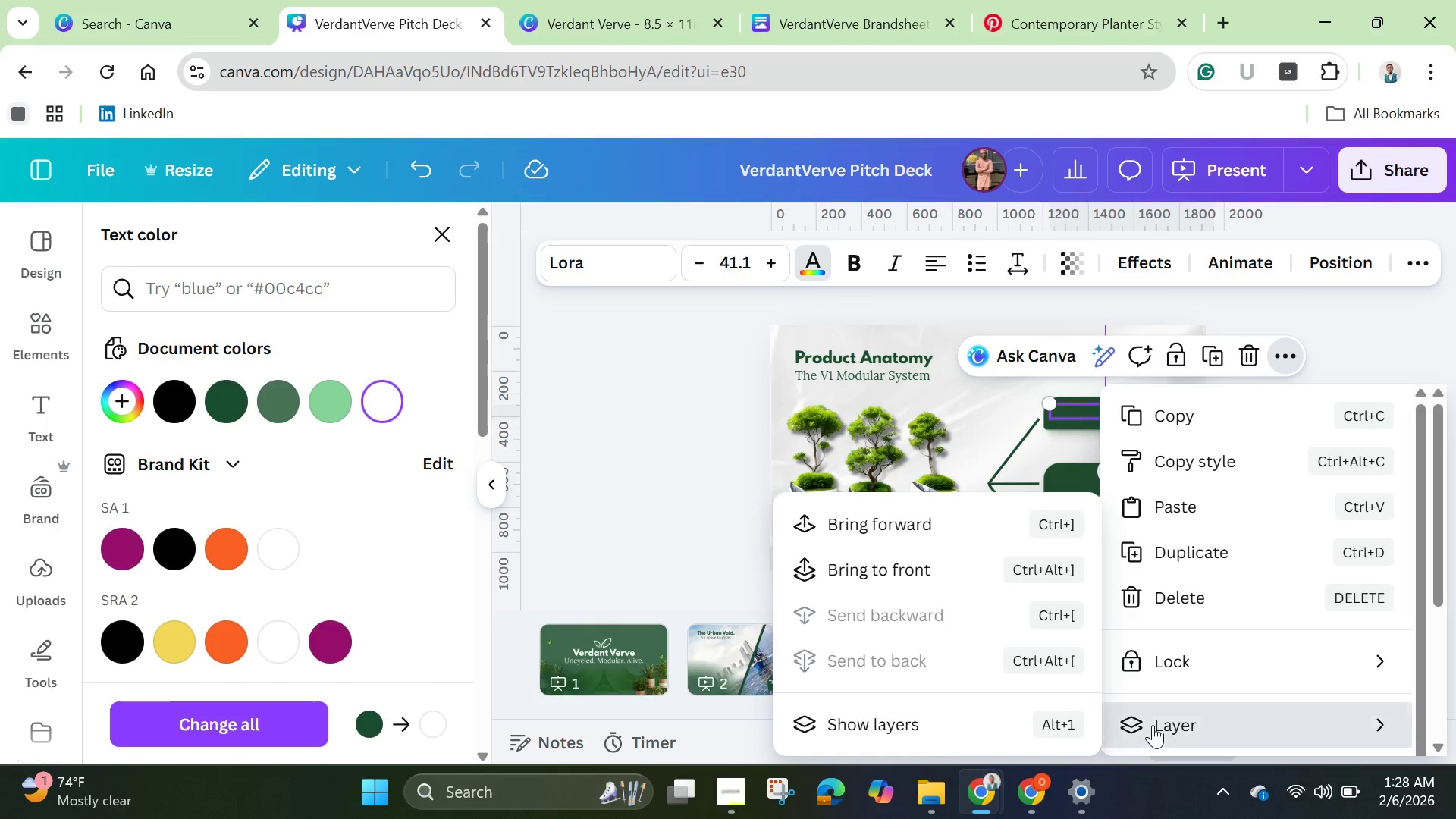 
left_click([919, 569])
 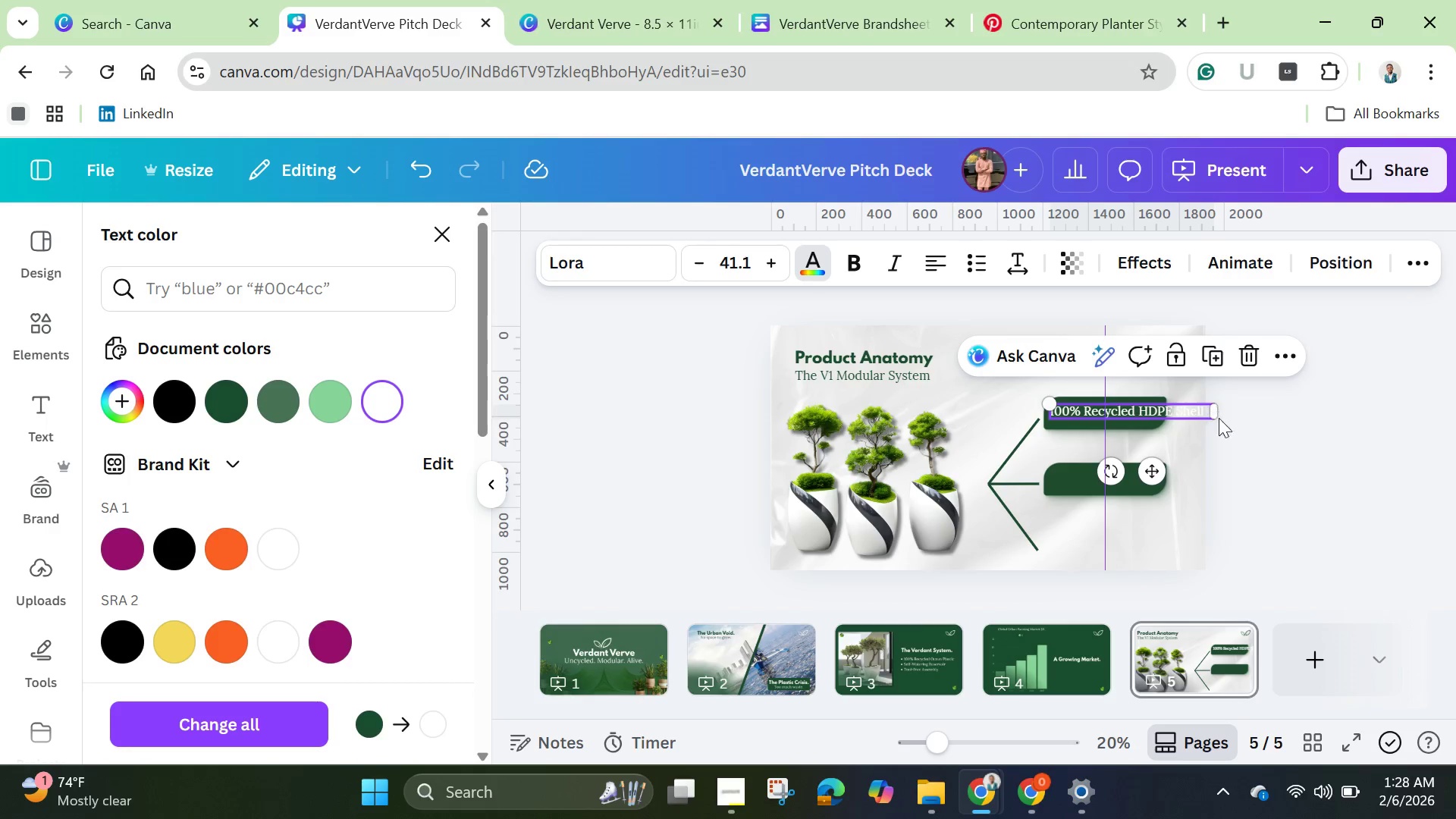 
left_click_drag(start_coordinate=[1219, 418], to_coordinate=[1167, 416])
 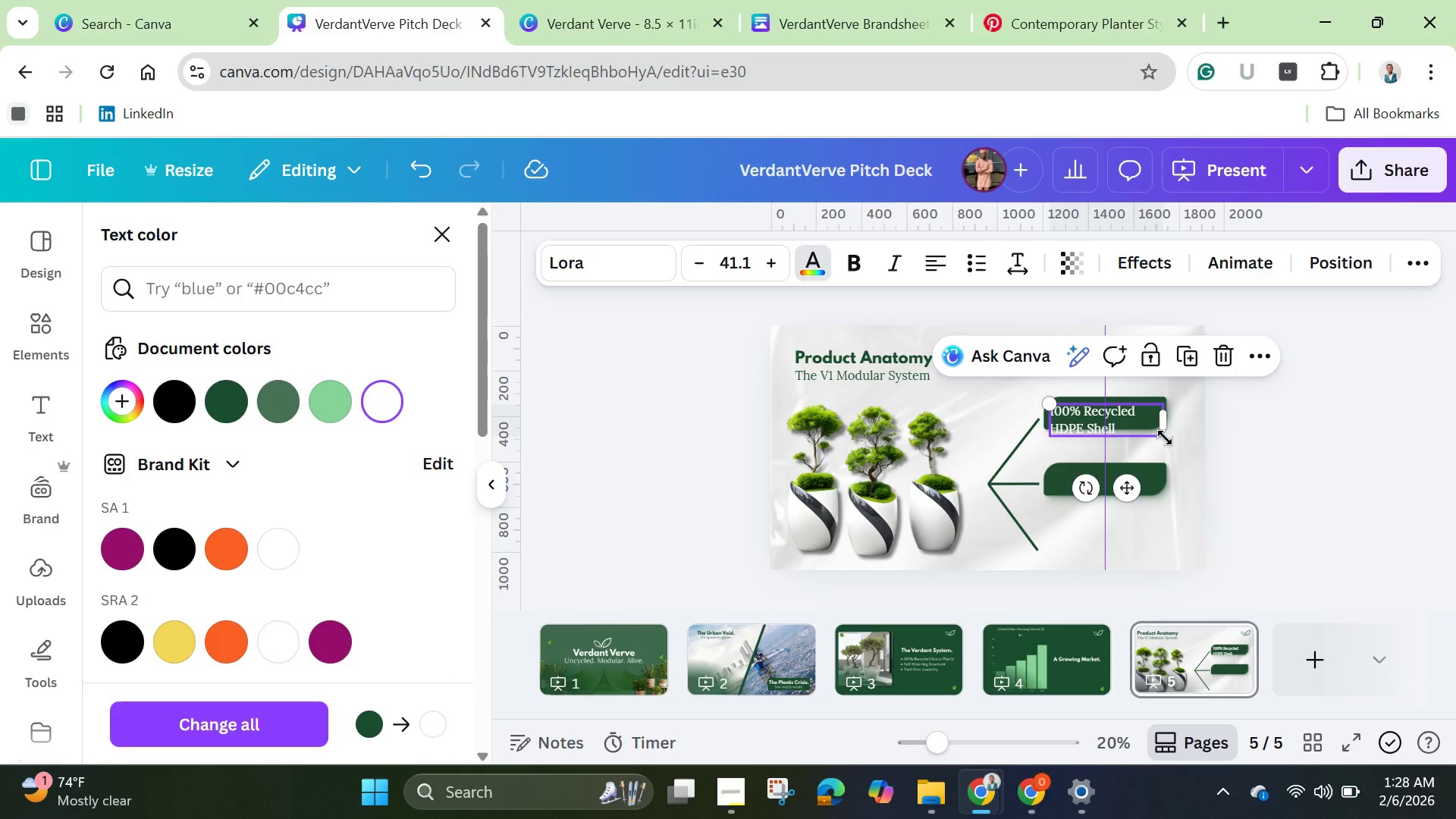 
left_click_drag(start_coordinate=[1165, 438], to_coordinate=[1142, 425])
 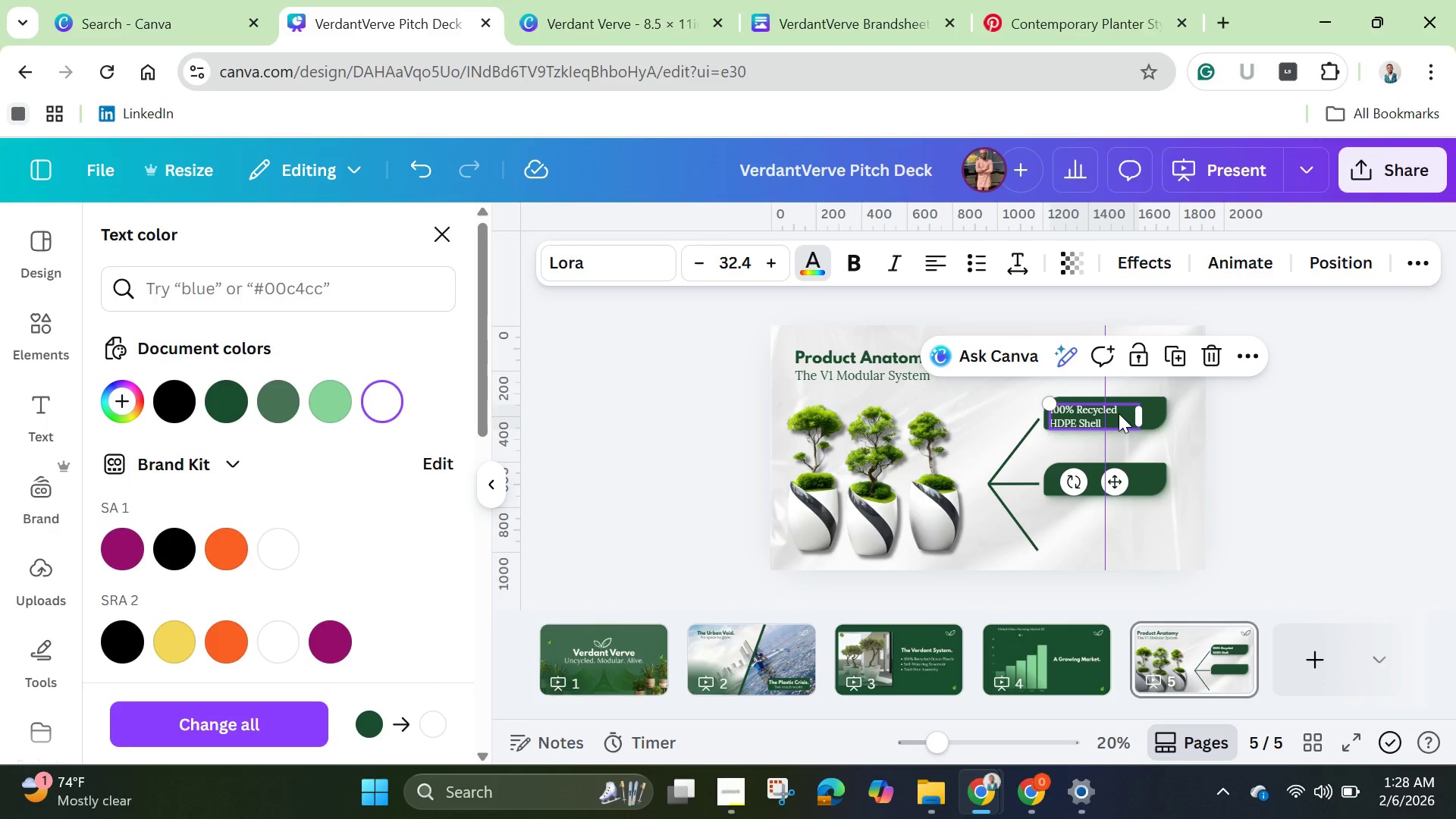 
left_click_drag(start_coordinate=[1119, 413], to_coordinate=[1130, 410])
 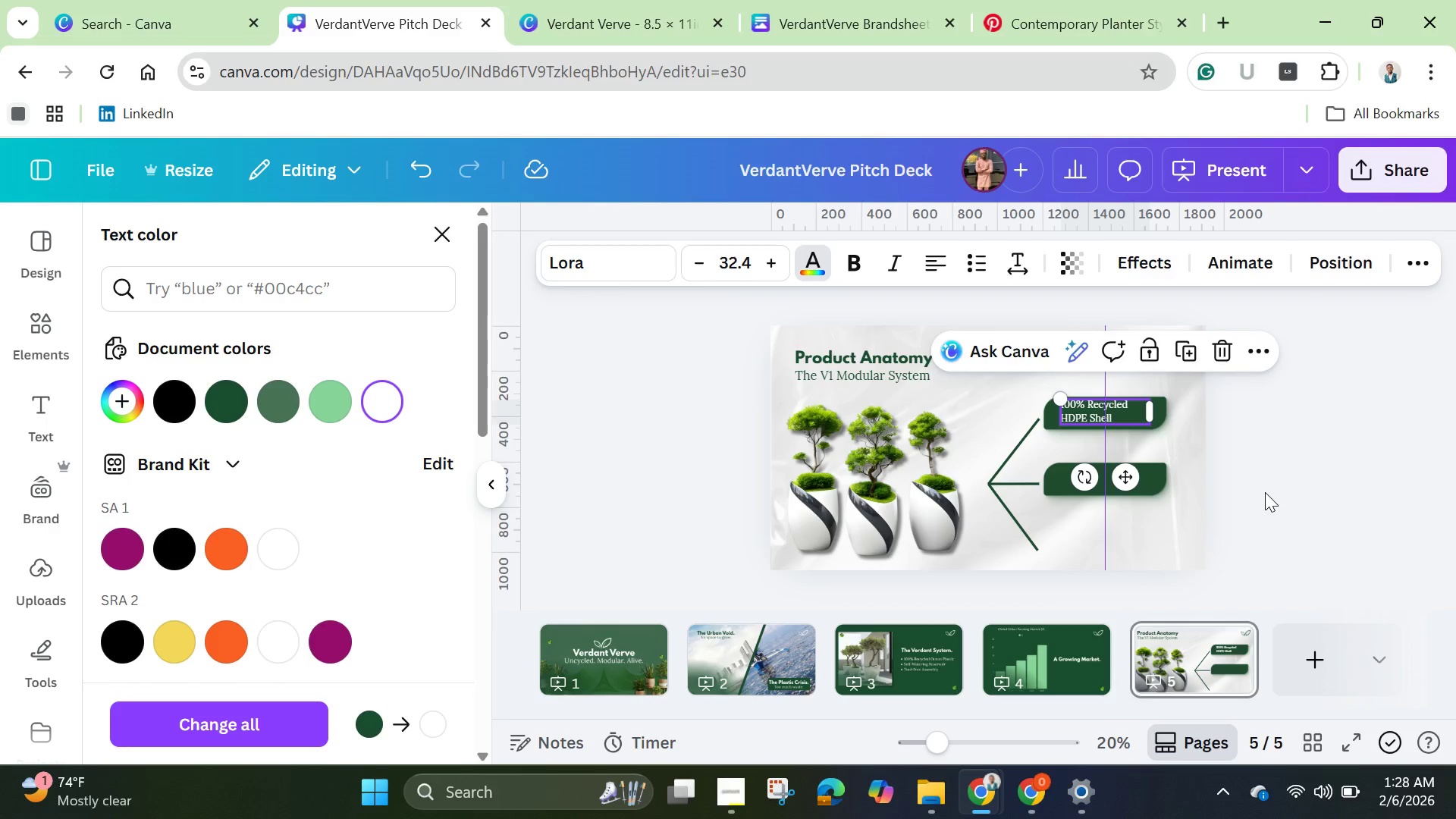 
left_click([1265, 492])
 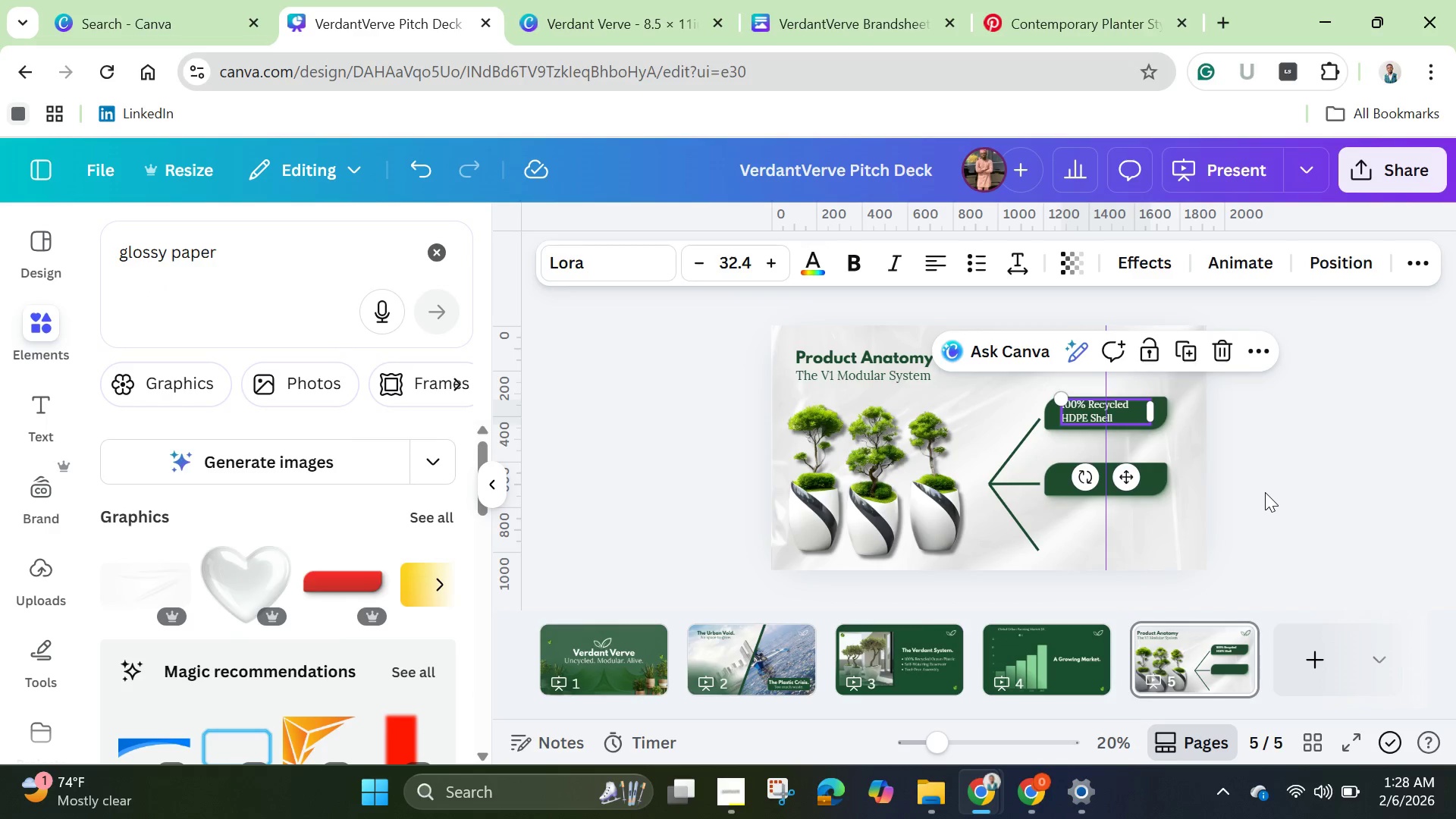 
left_click([1265, 492])
 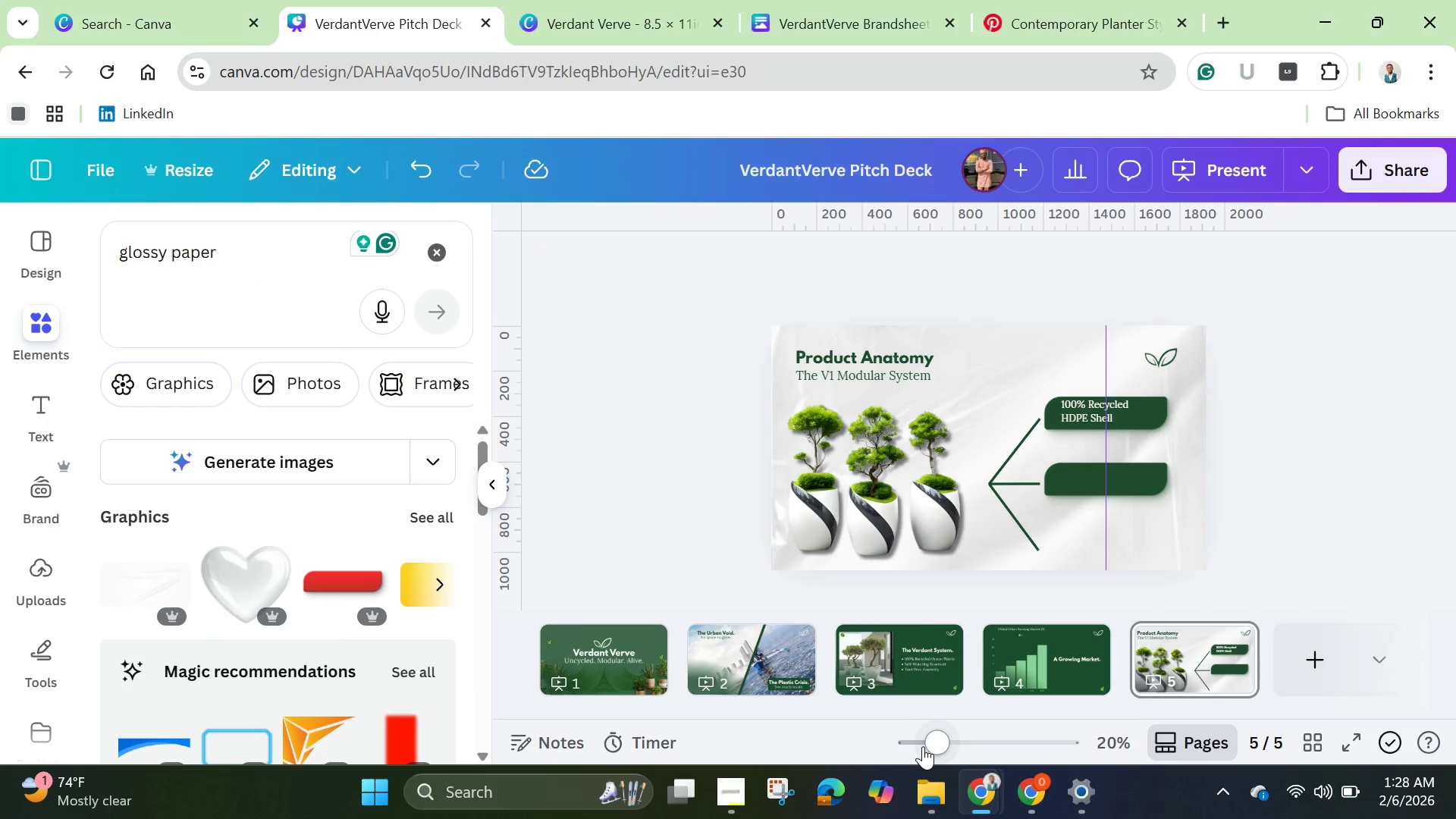 
left_click_drag(start_coordinate=[939, 738], to_coordinate=[965, 744])
 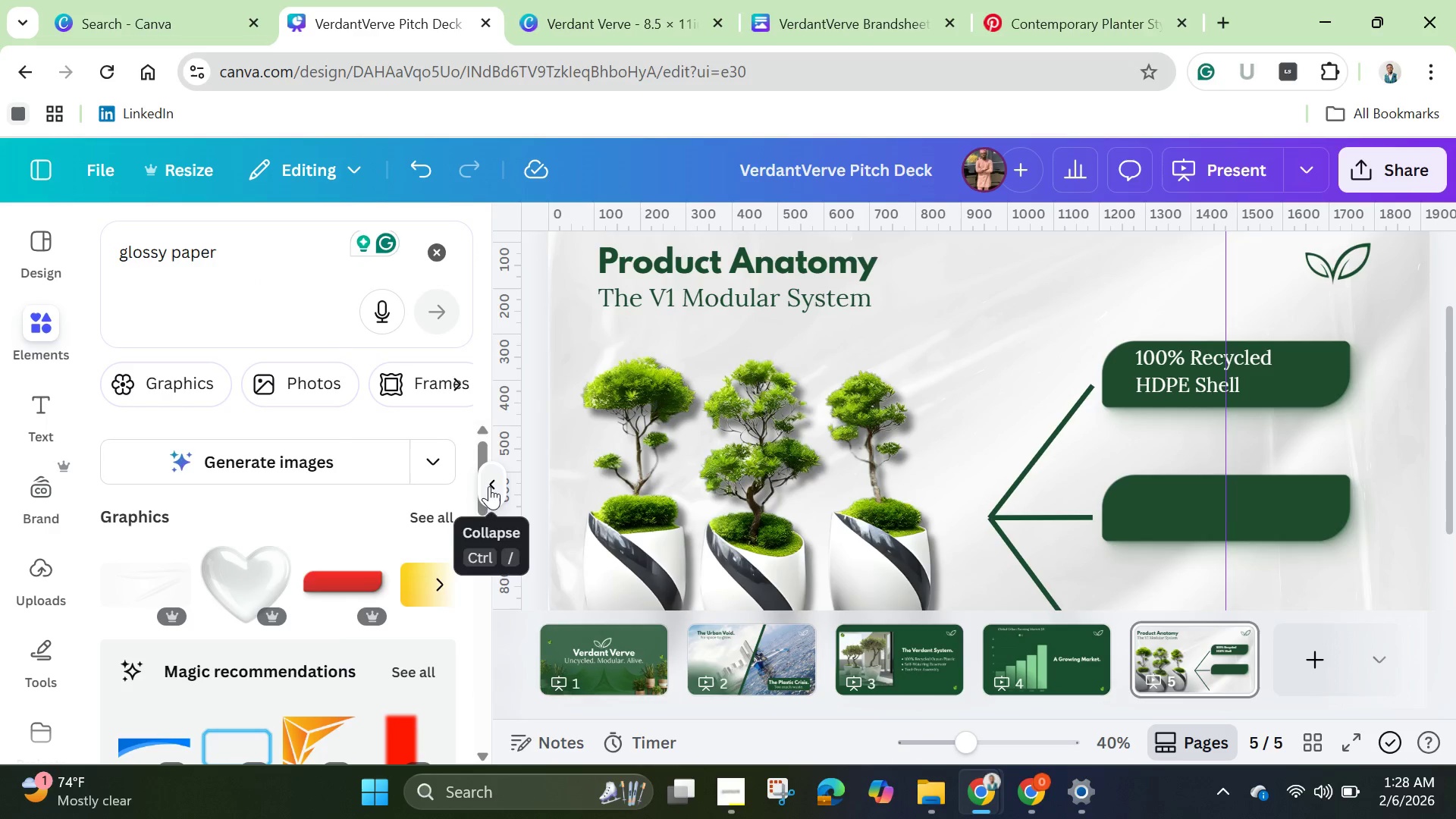 
left_click([489, 486])
 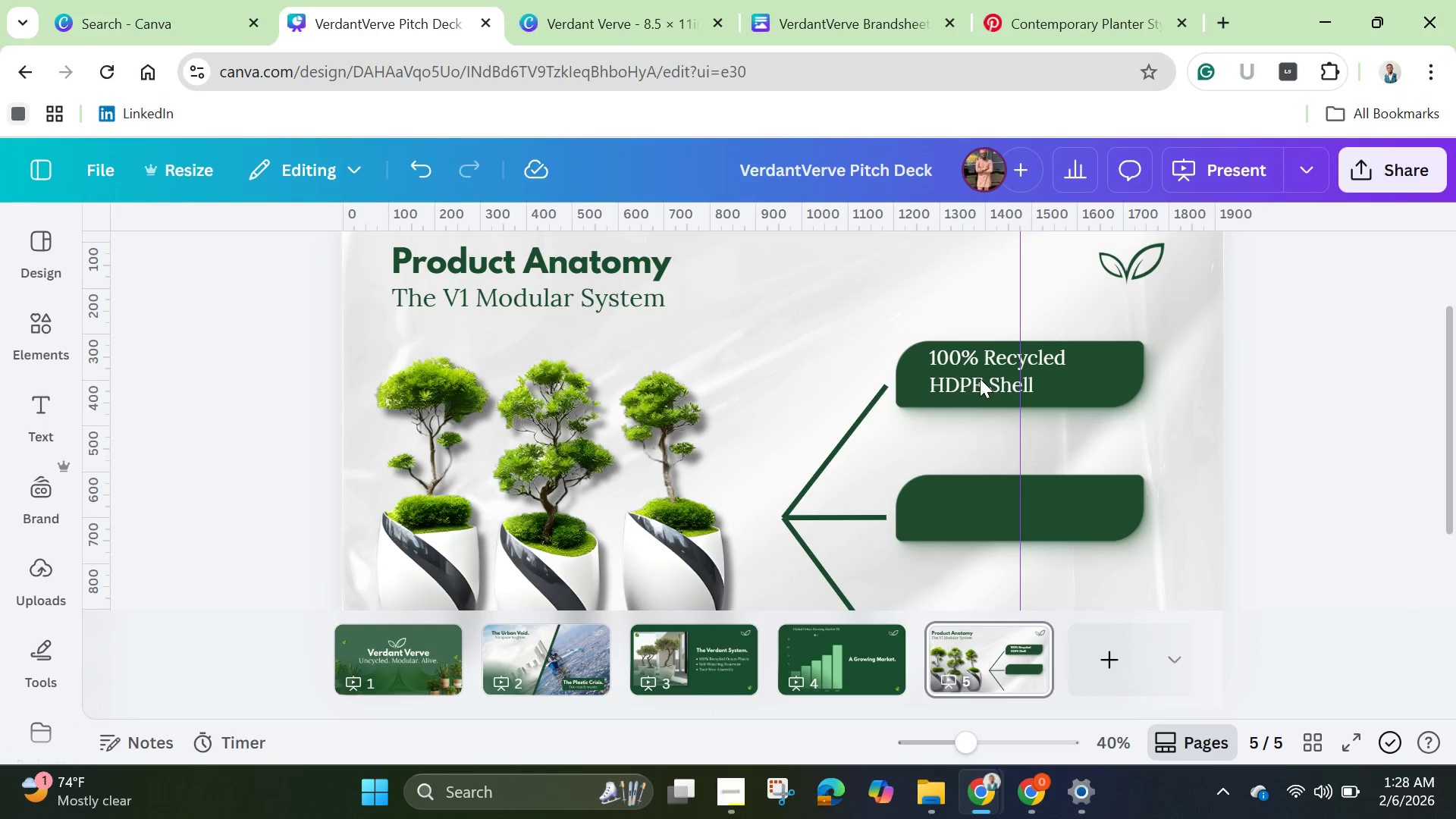 
left_click([963, 363])
 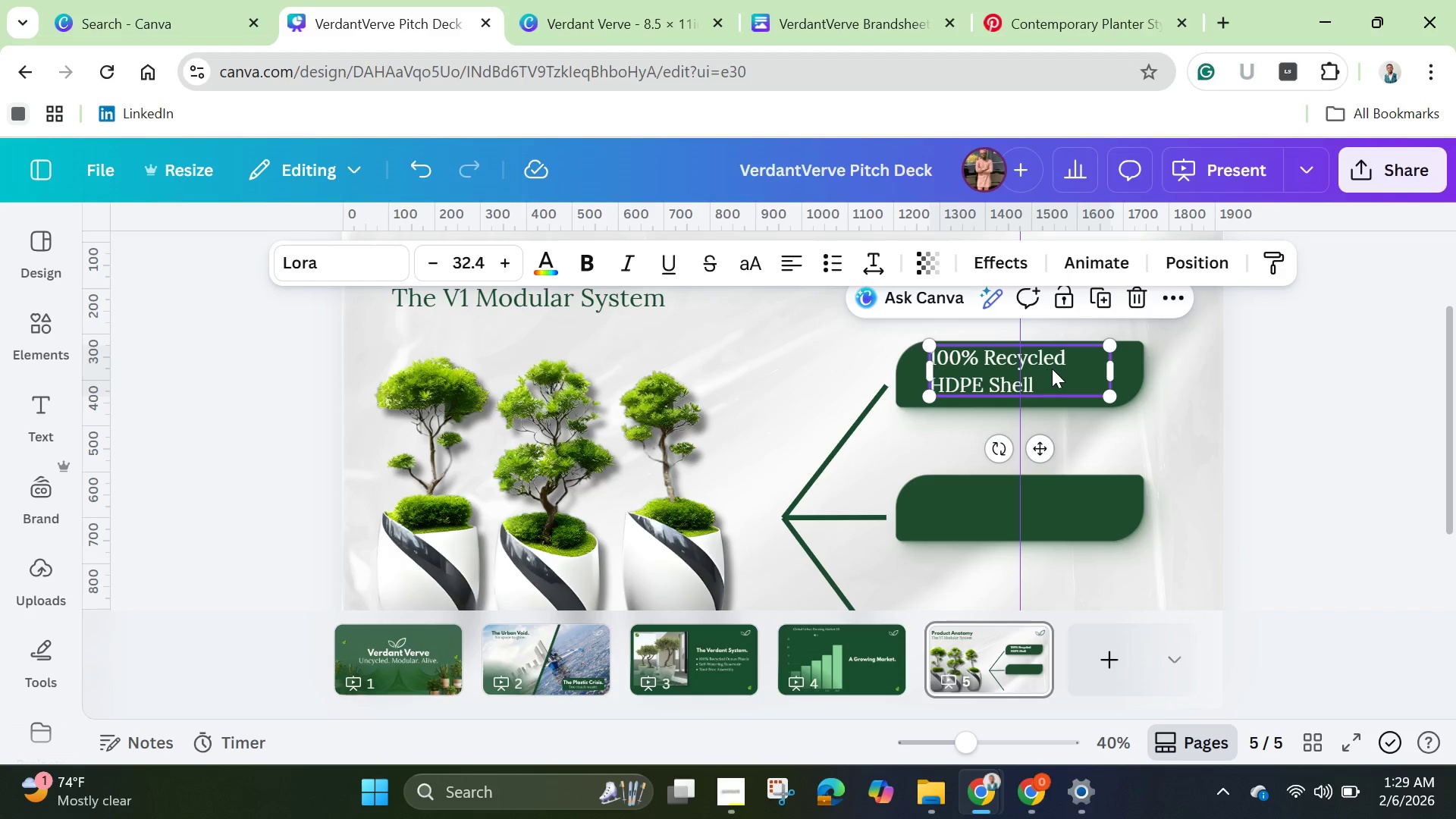 
left_click_drag(start_coordinate=[1052, 367], to_coordinate=[1048, 372])
 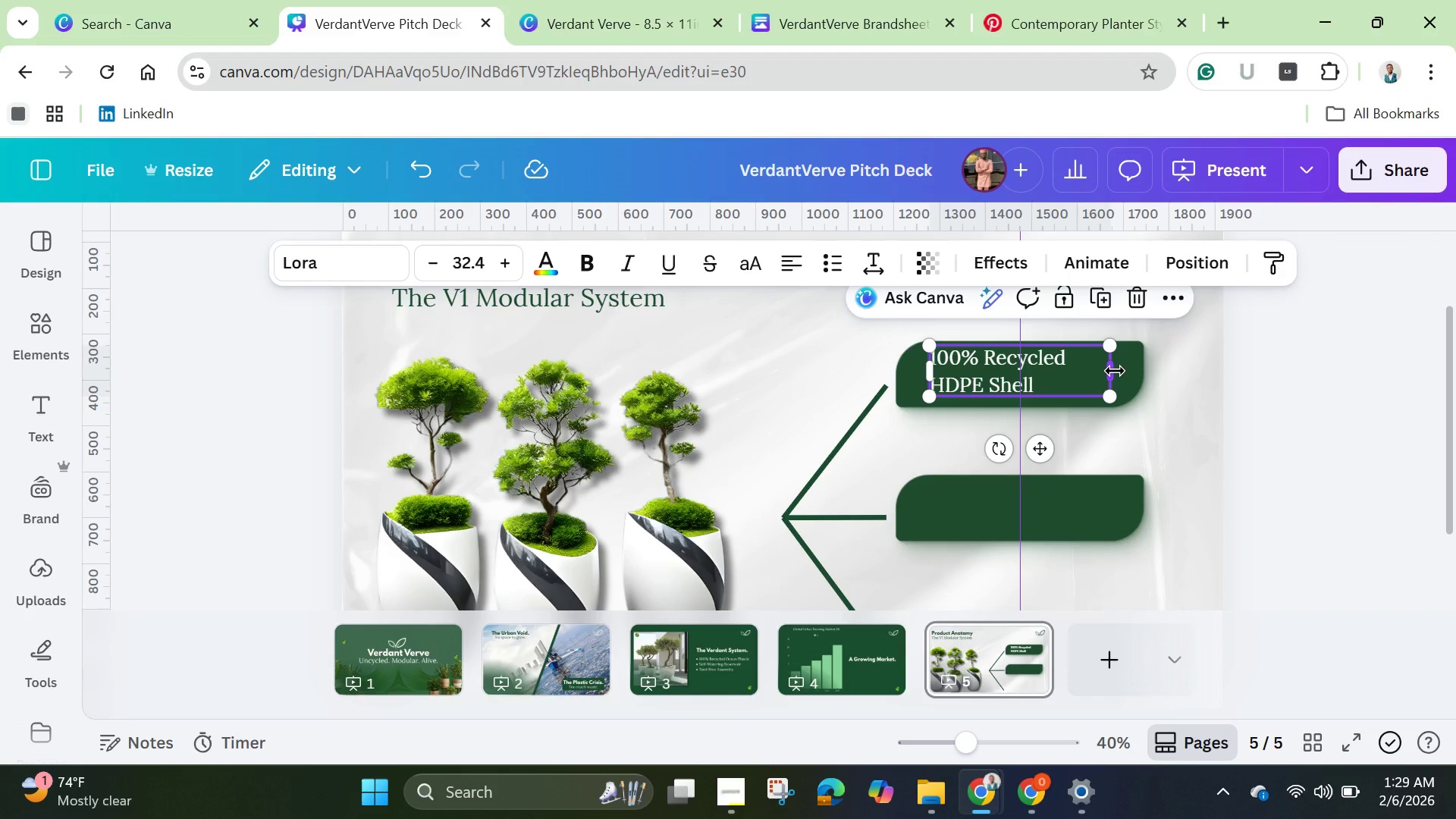 
left_click_drag(start_coordinate=[1115, 371], to_coordinate=[1138, 375])
 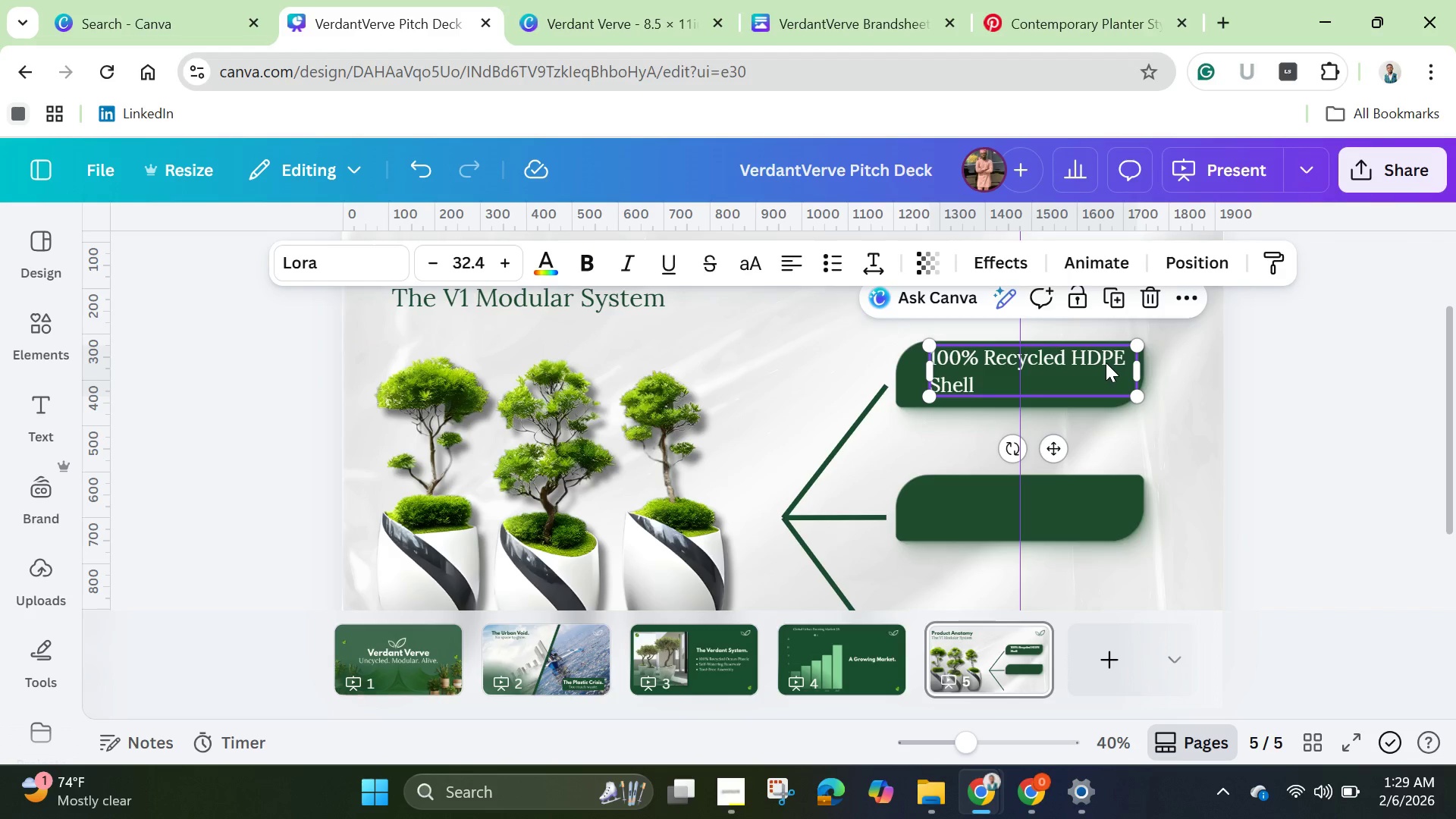 
left_click_drag(start_coordinate=[1106, 362], to_coordinate=[1106, 366])
 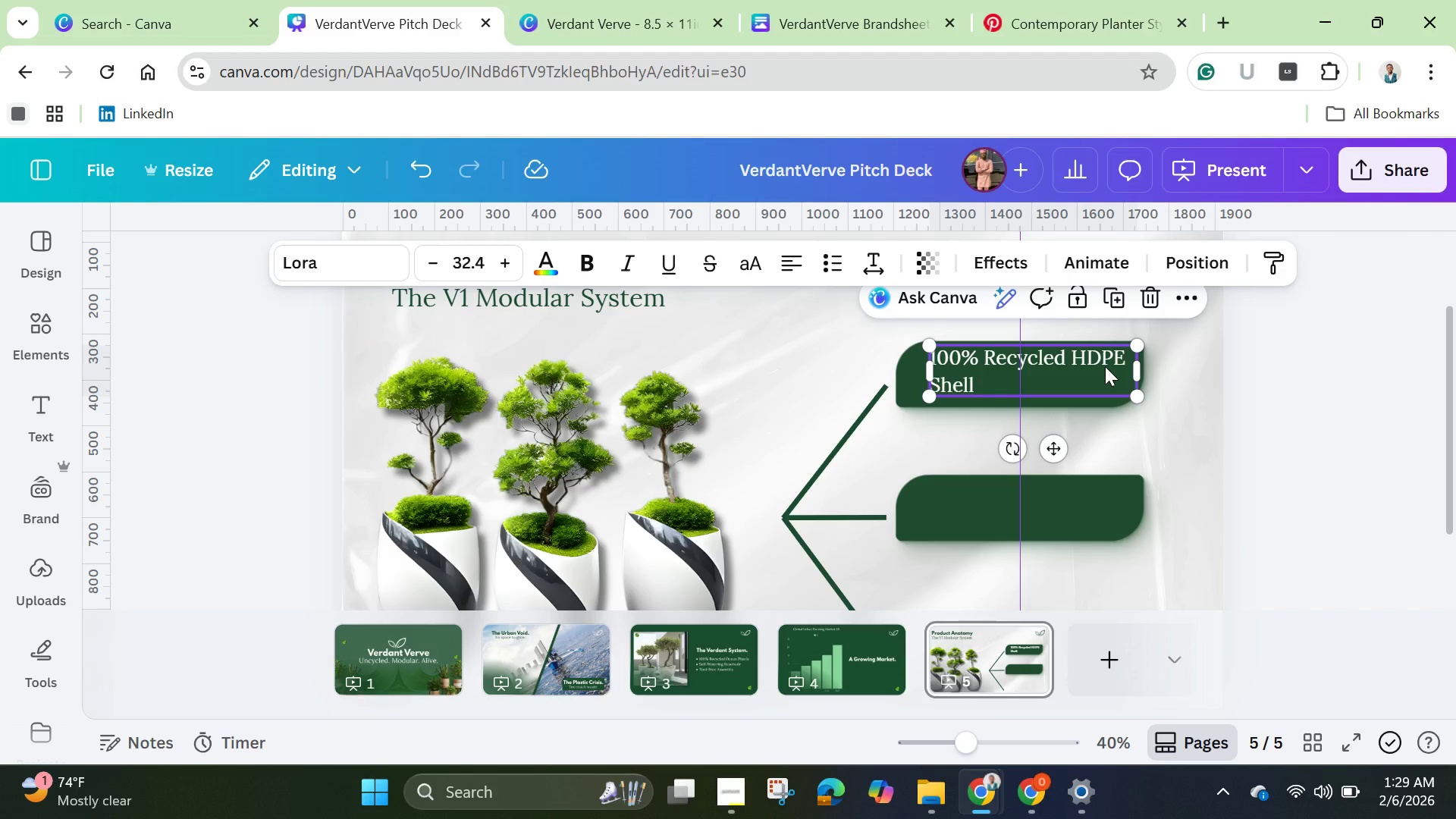 
left_click_drag(start_coordinate=[1102, 366], to_coordinate=[1094, 370])
 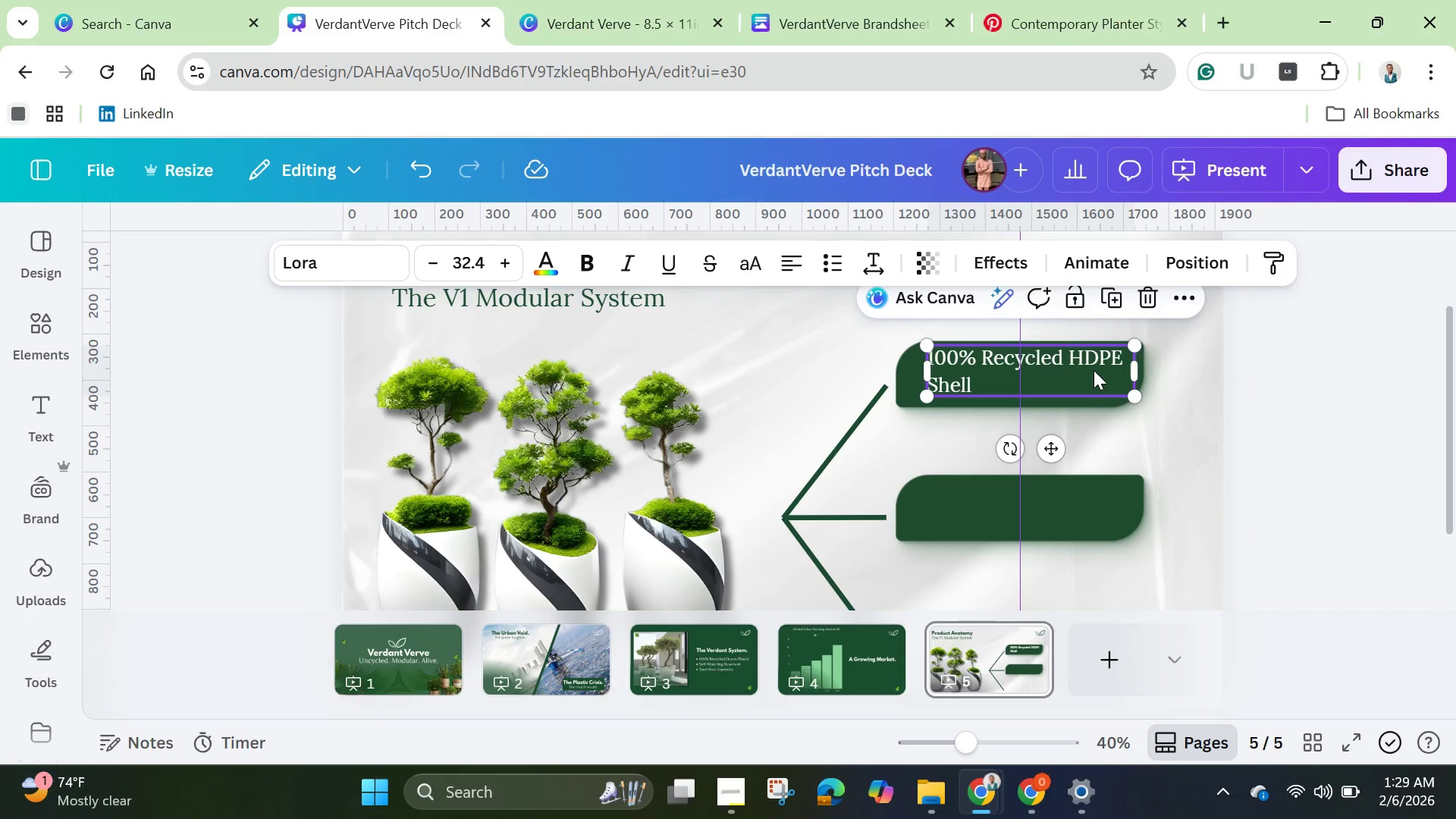 
key(ArrowDown)
 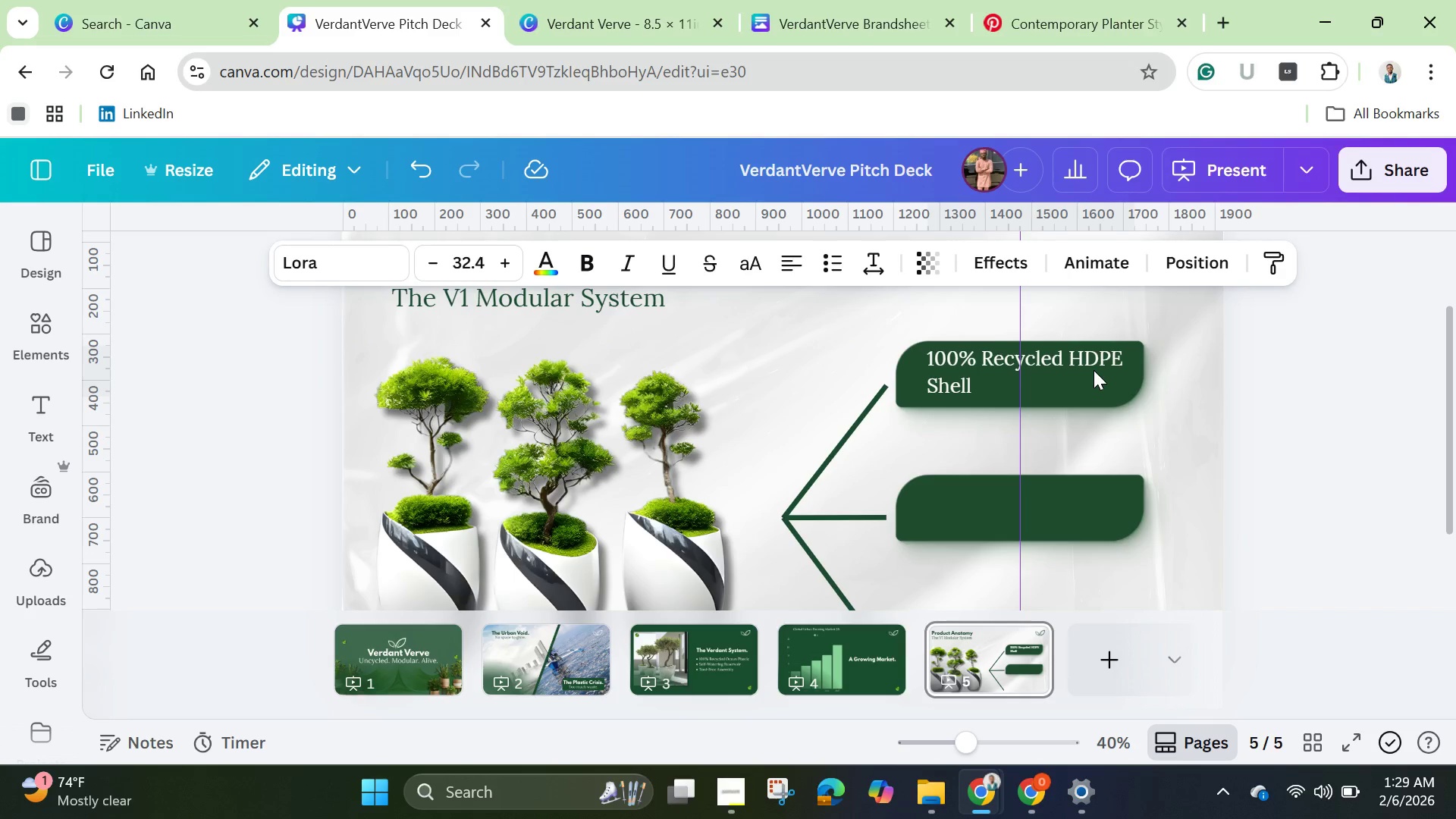 
key(ArrowDown)
 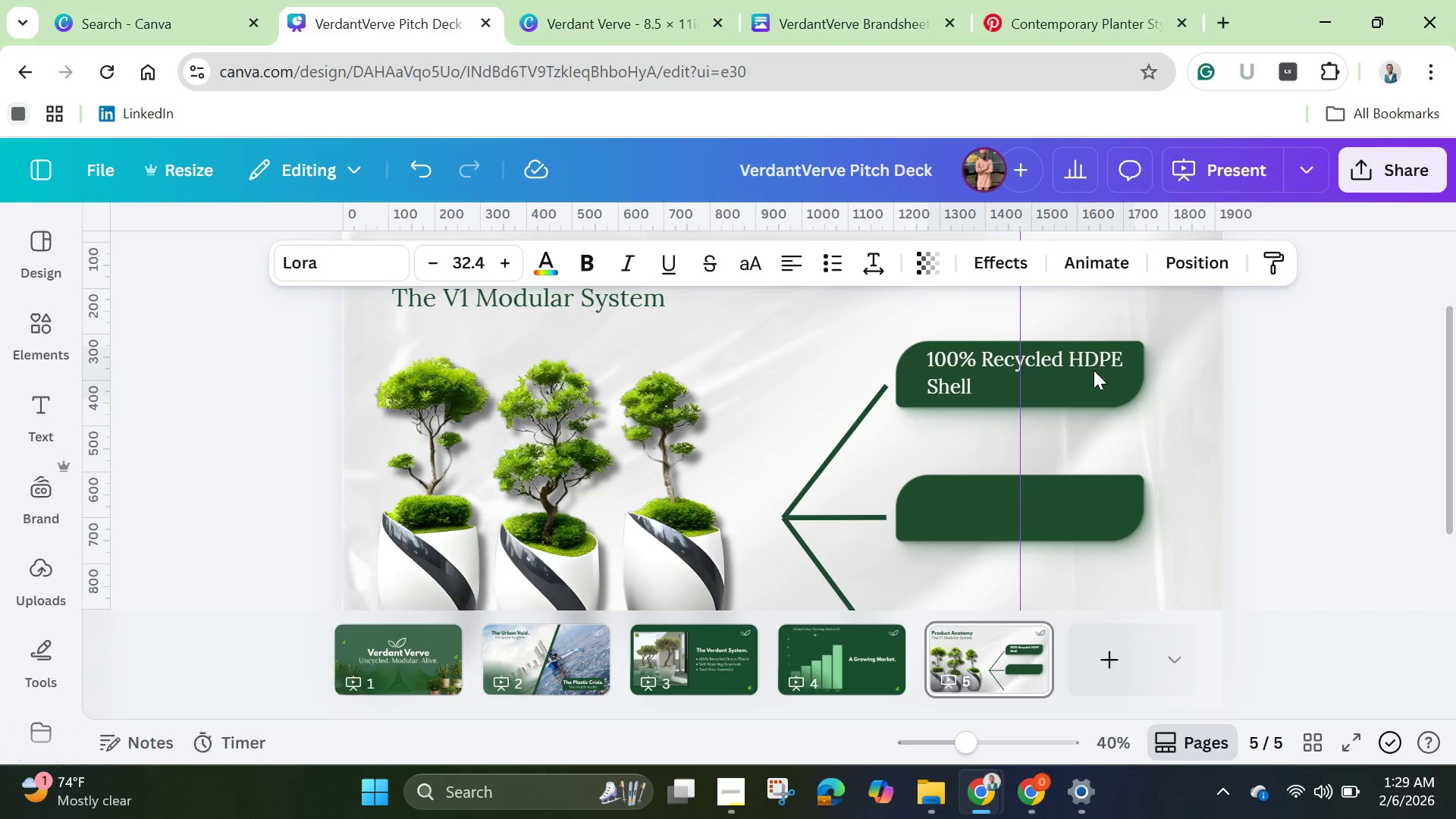 
key(ArrowDown)
 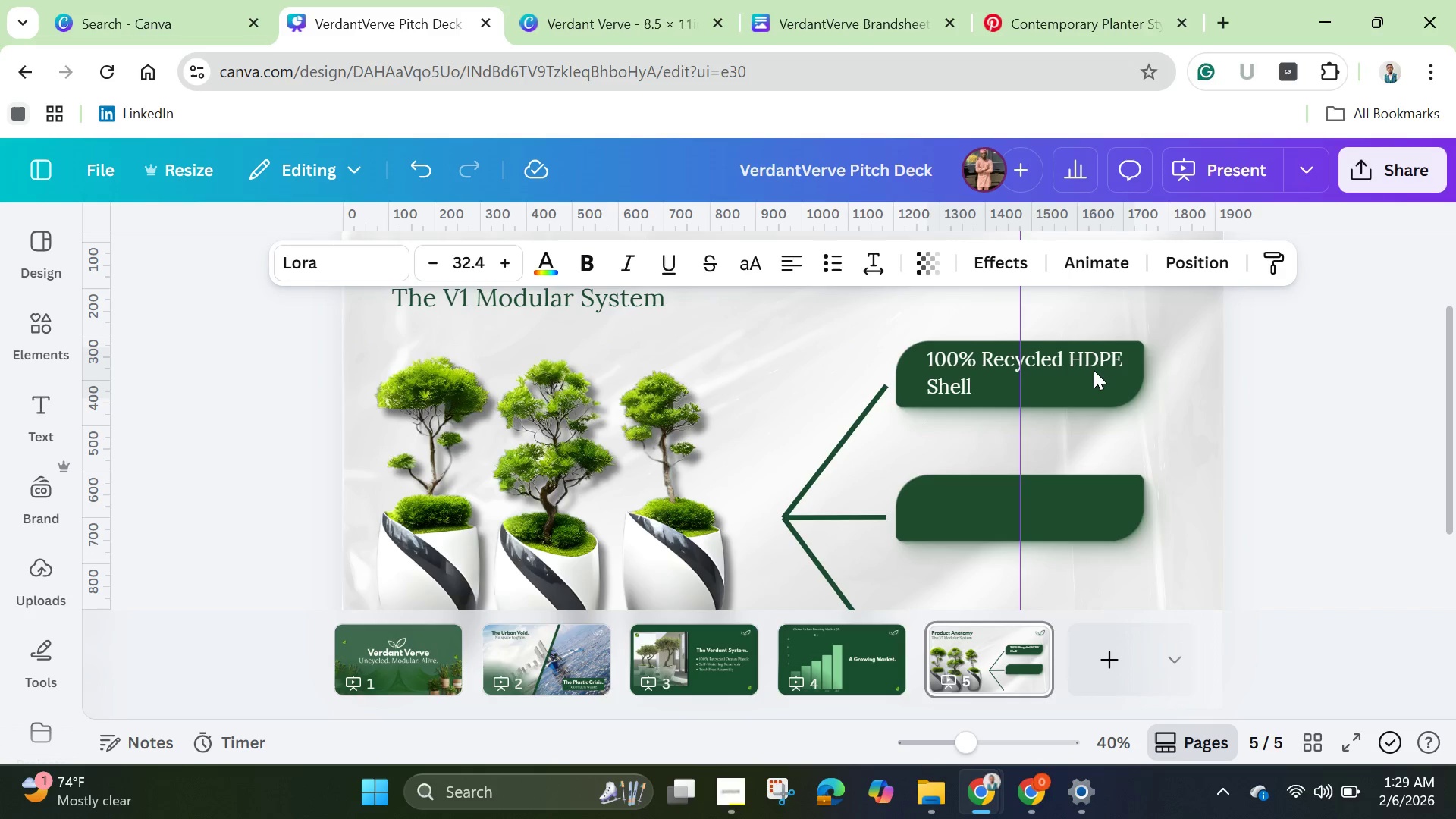 
key(ArrowDown)
 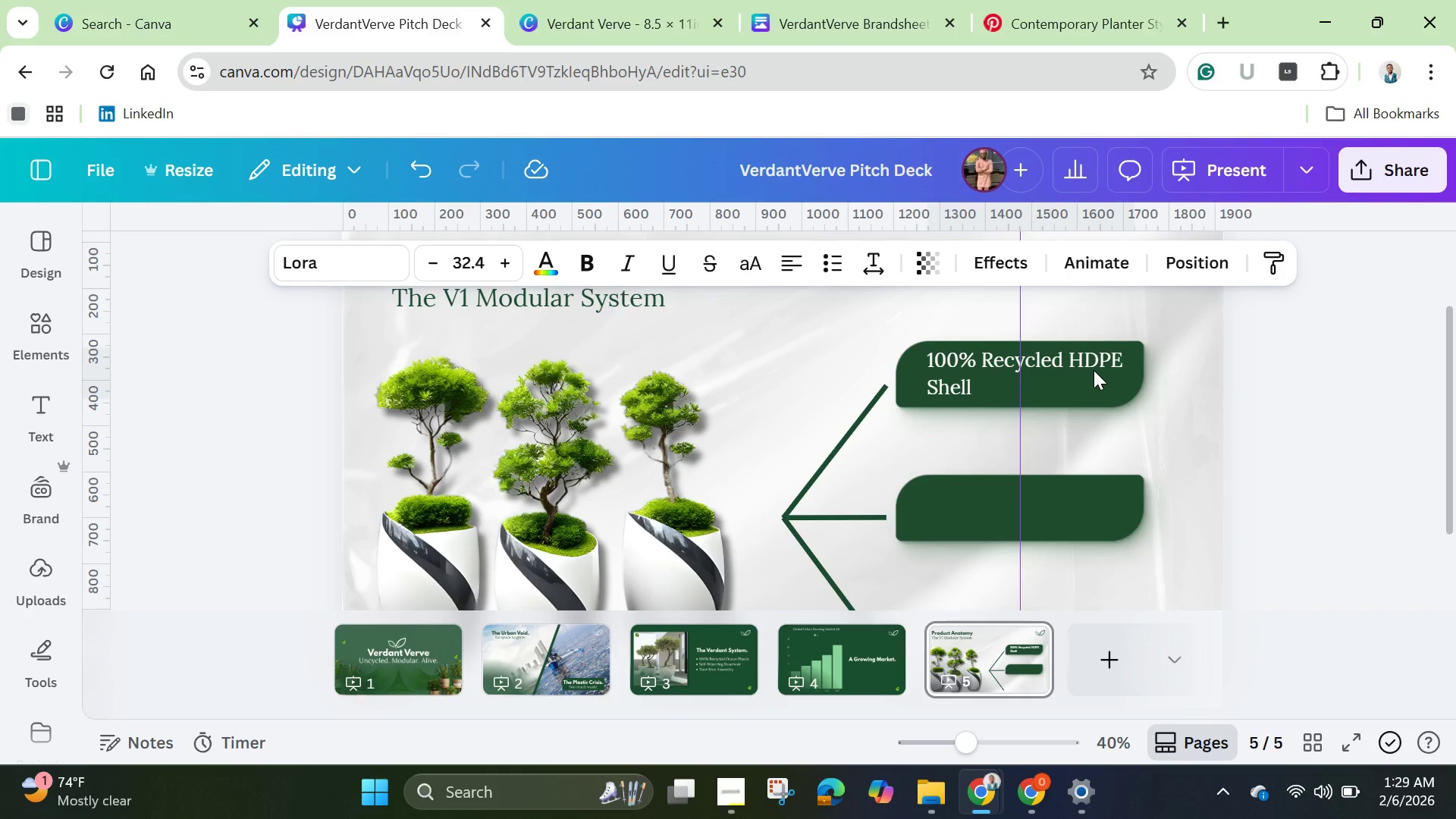 
key(ArrowDown)
 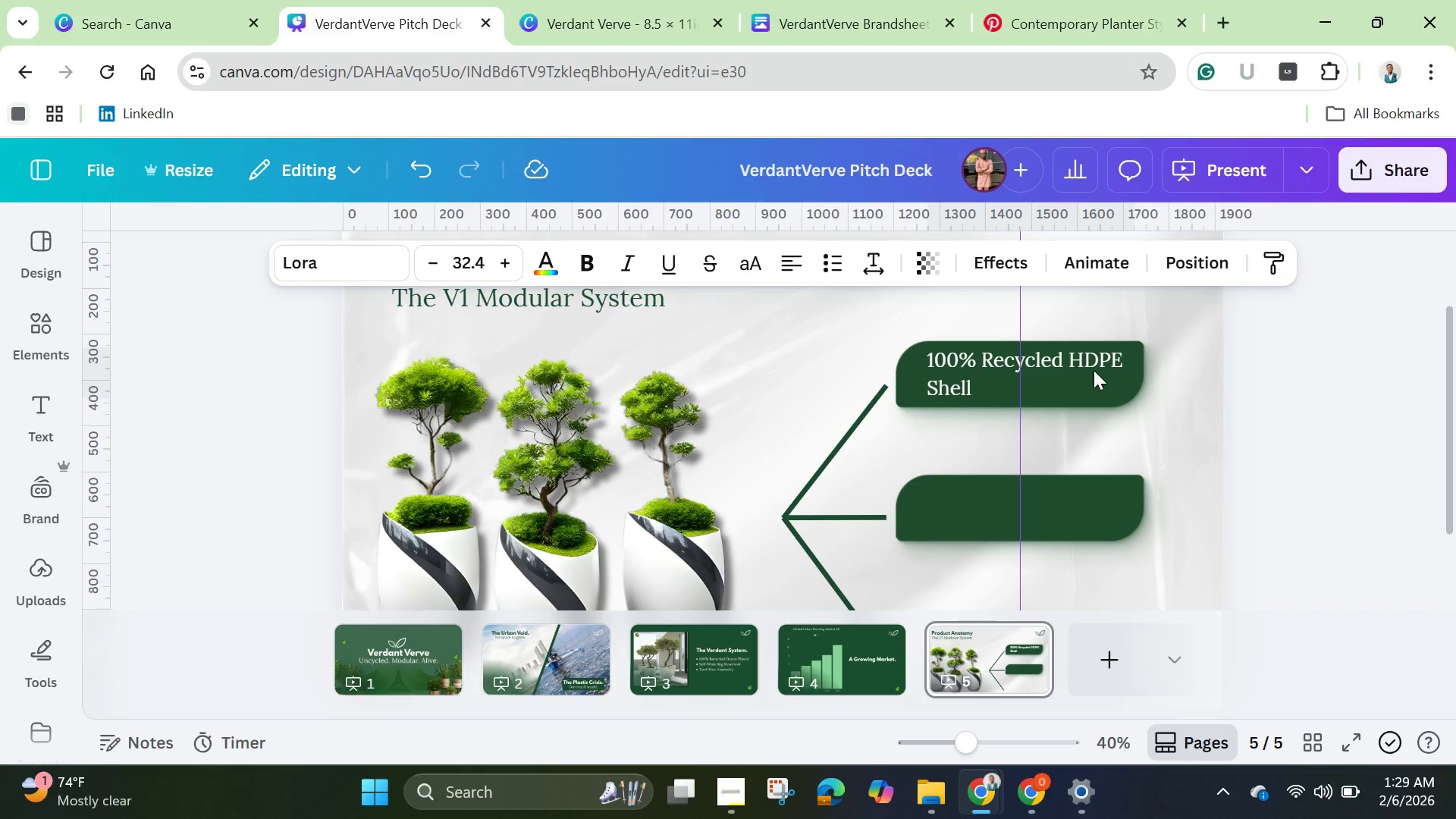 
hold_key(key=ArrowDown, duration=0.69)
 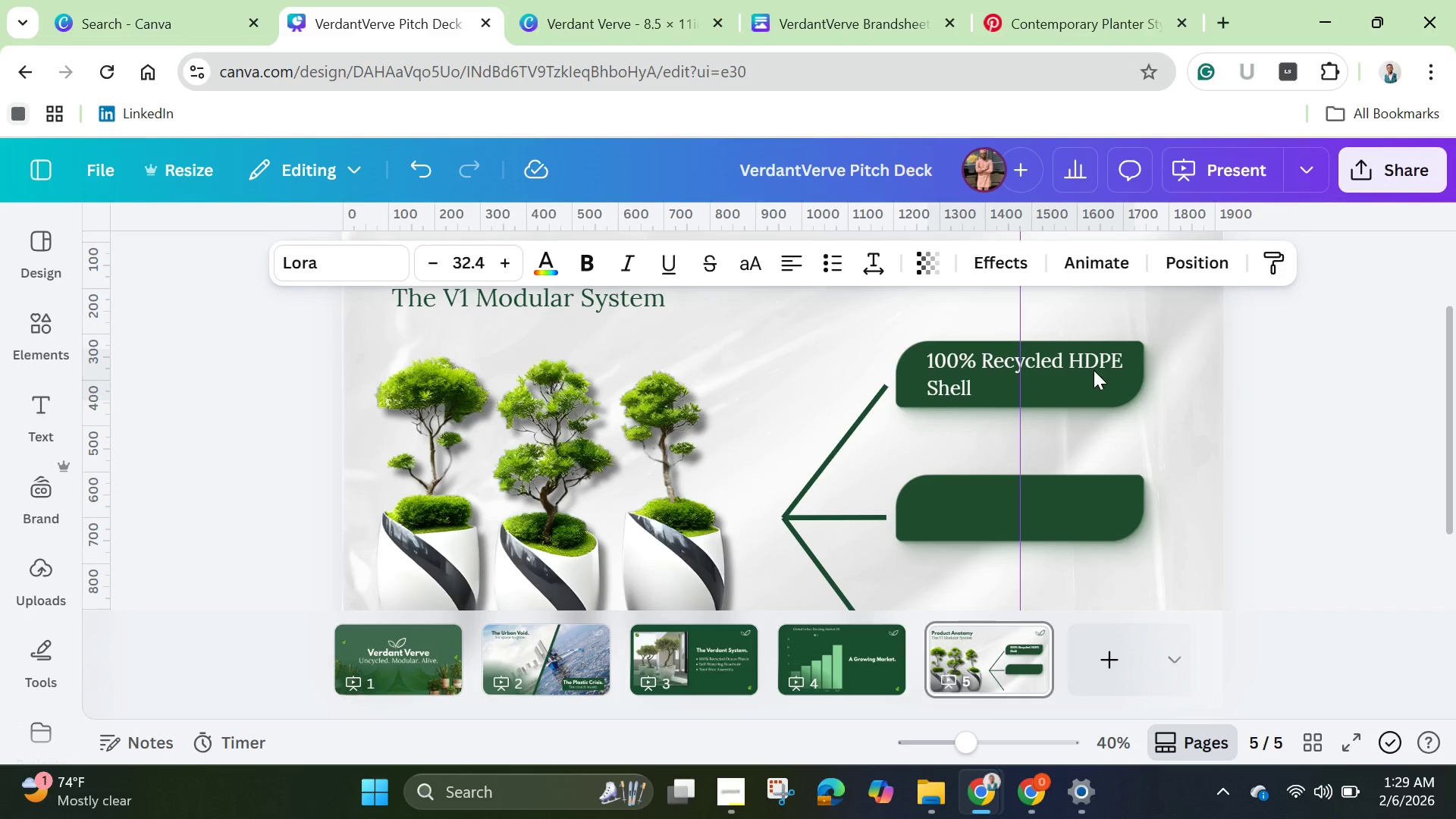 
hold_key(key=ArrowUp, duration=0.89)
 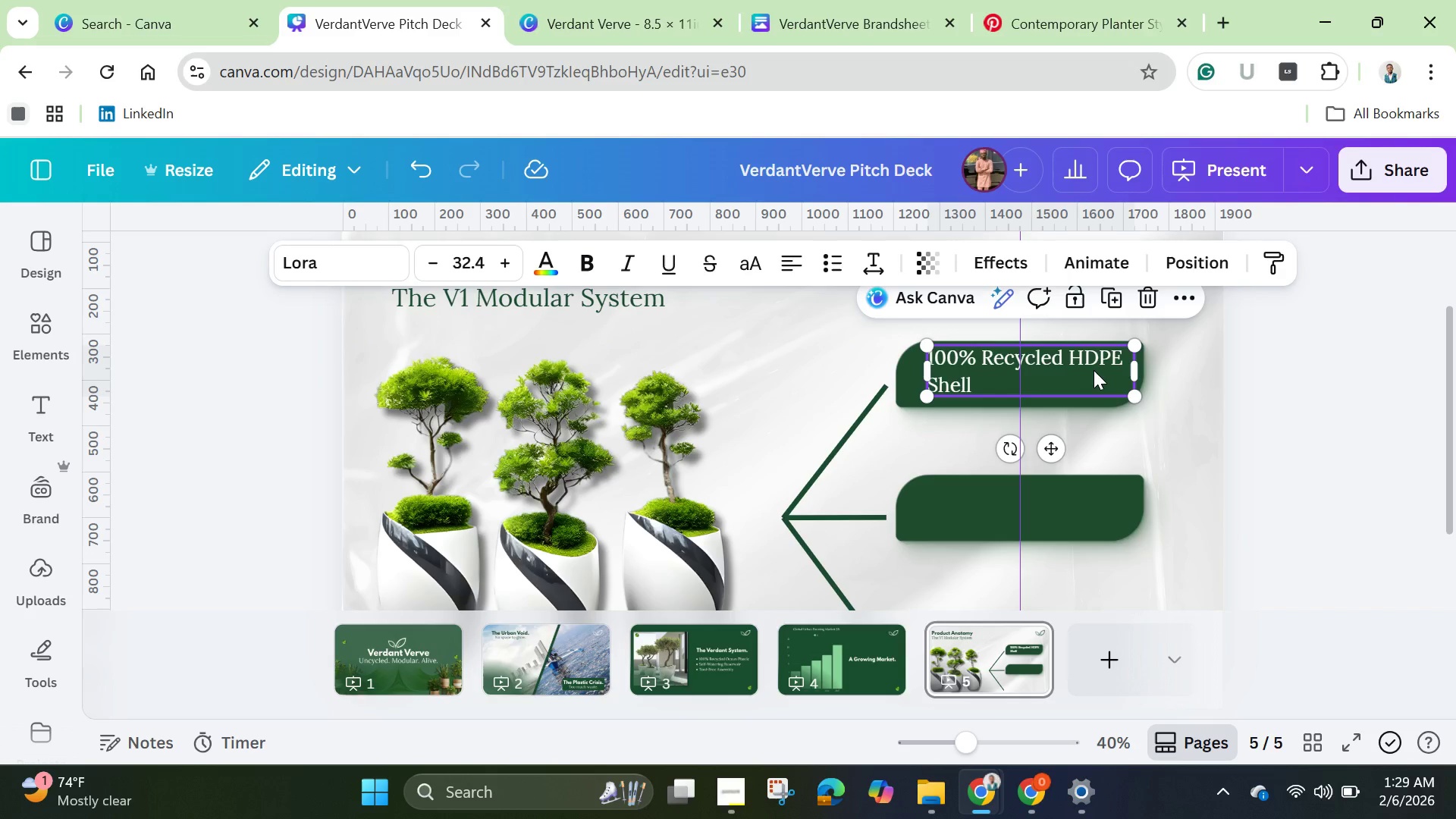 
key(ArrowDown)
 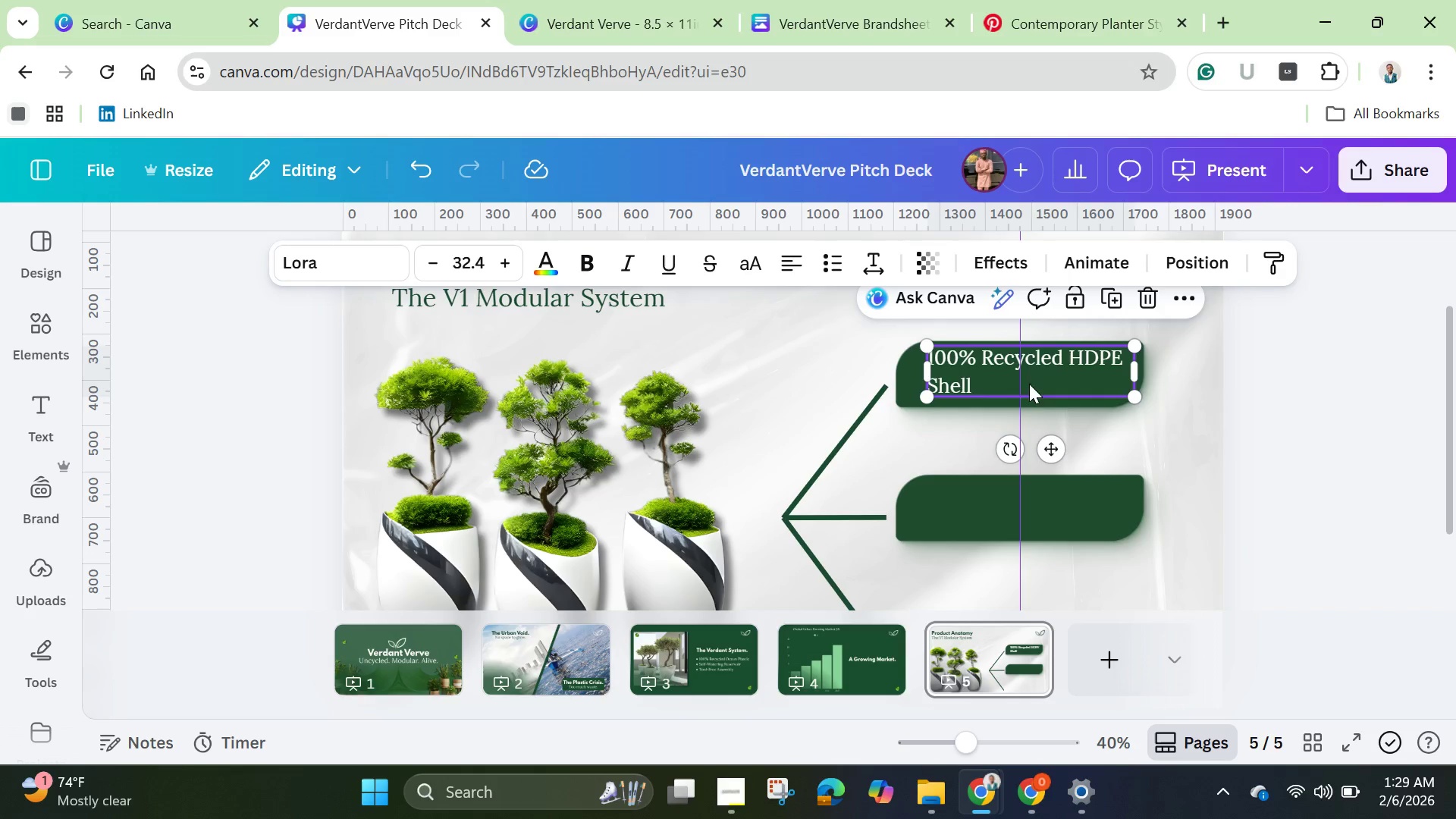 
left_click([899, 391])
 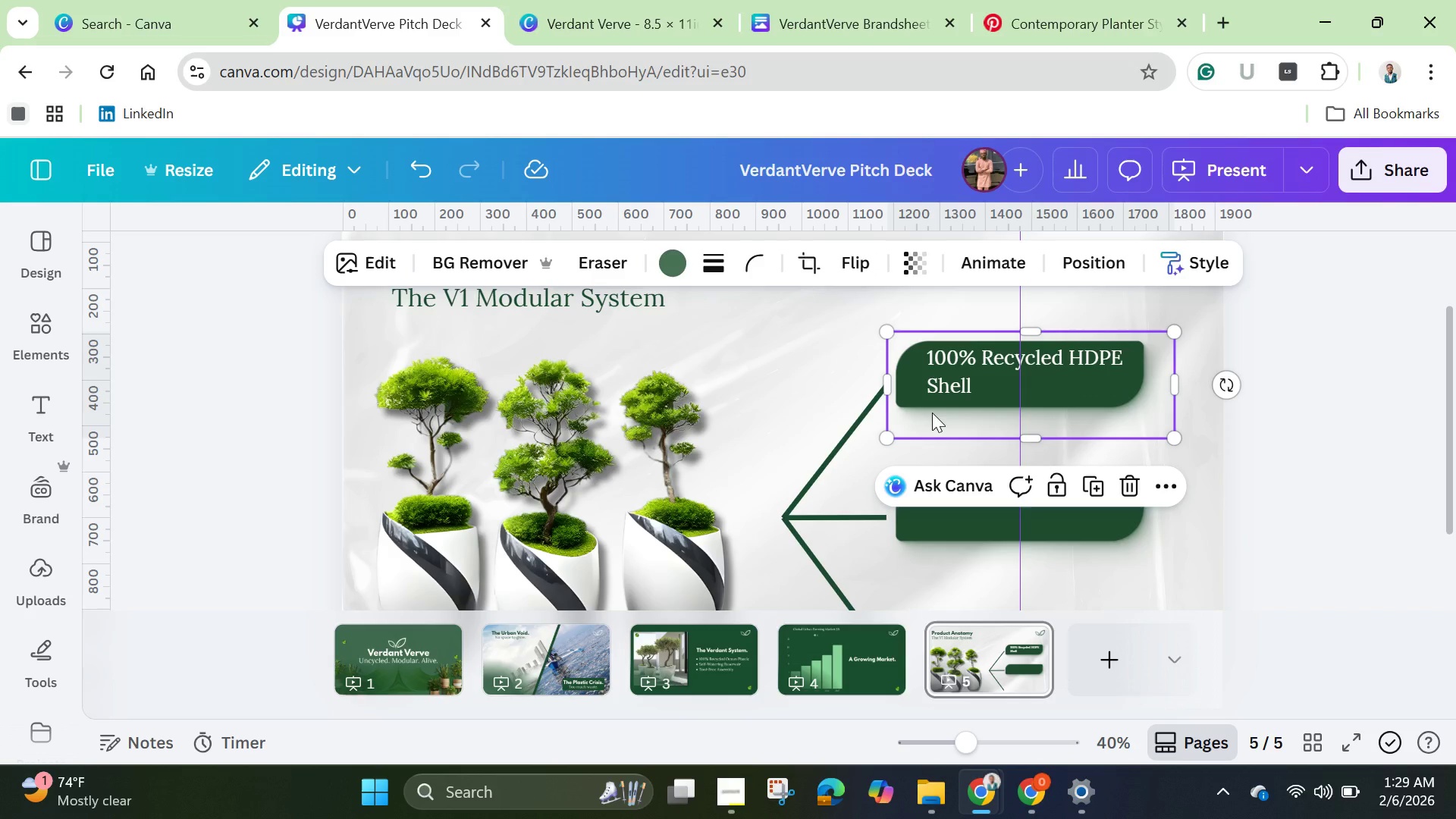 
hold_key(key=ArrowLeft, duration=0.92)
 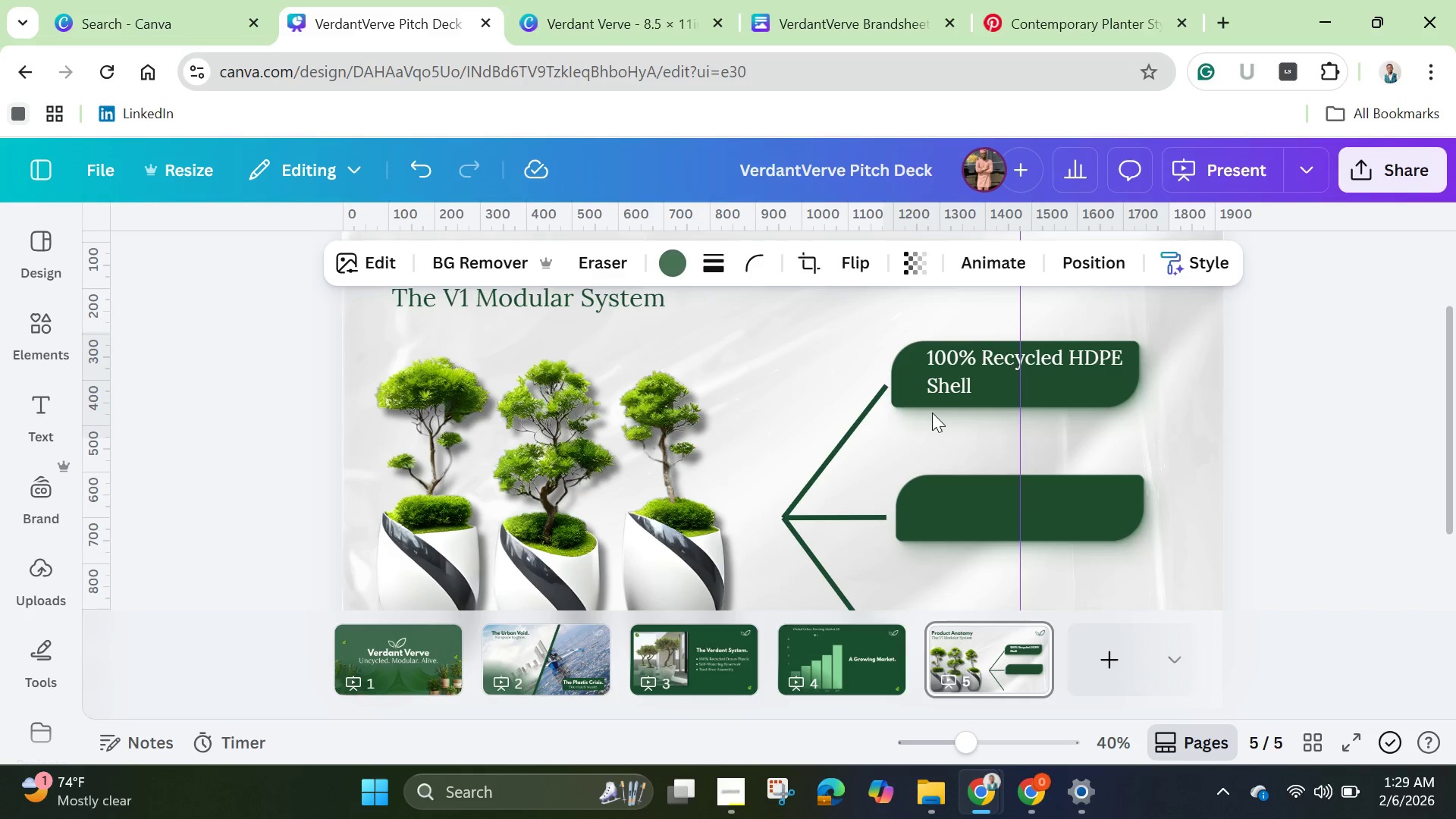 
hold_key(key=ArrowLeft, duration=0.86)
 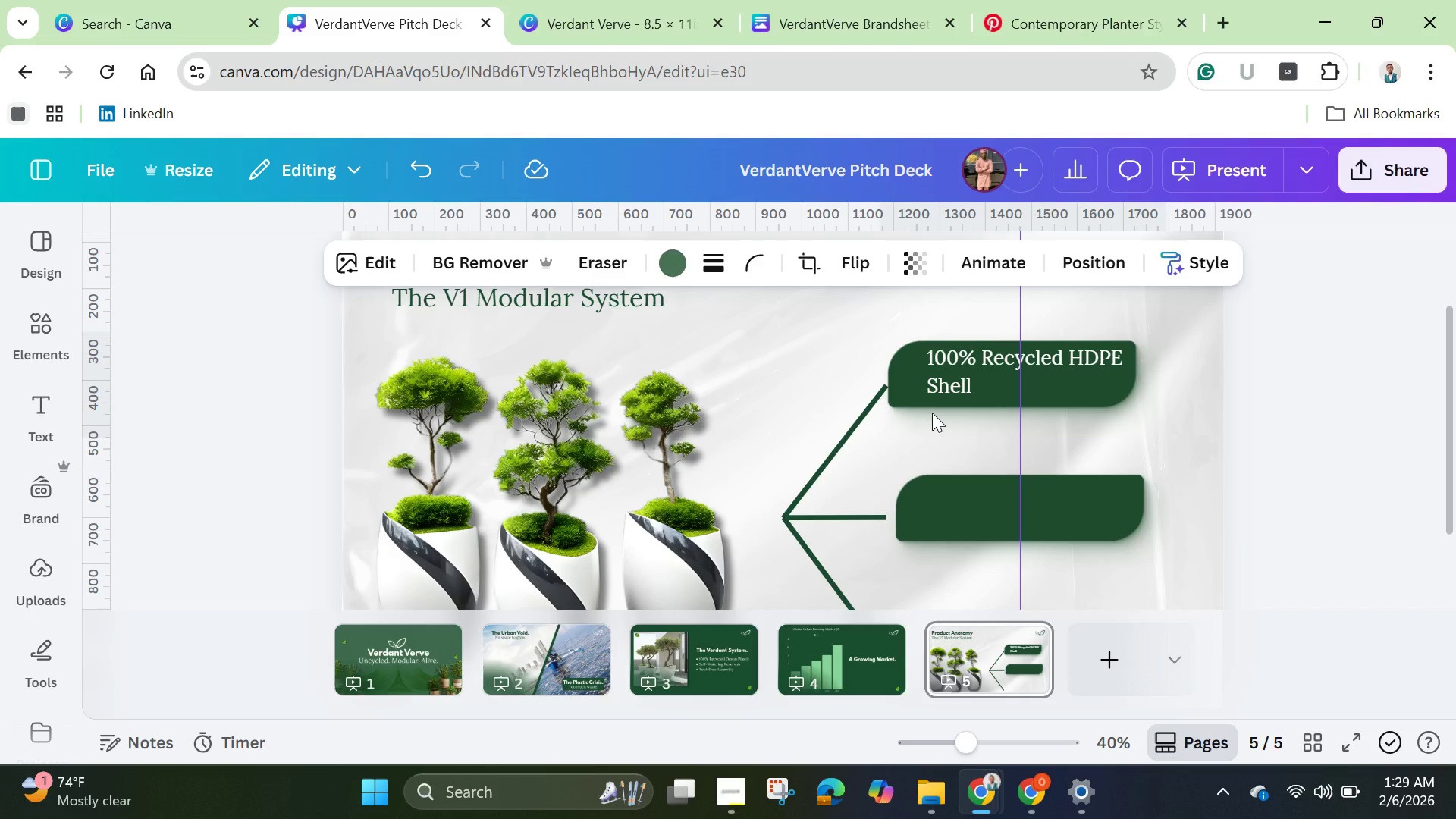 
key(ArrowLeft)
 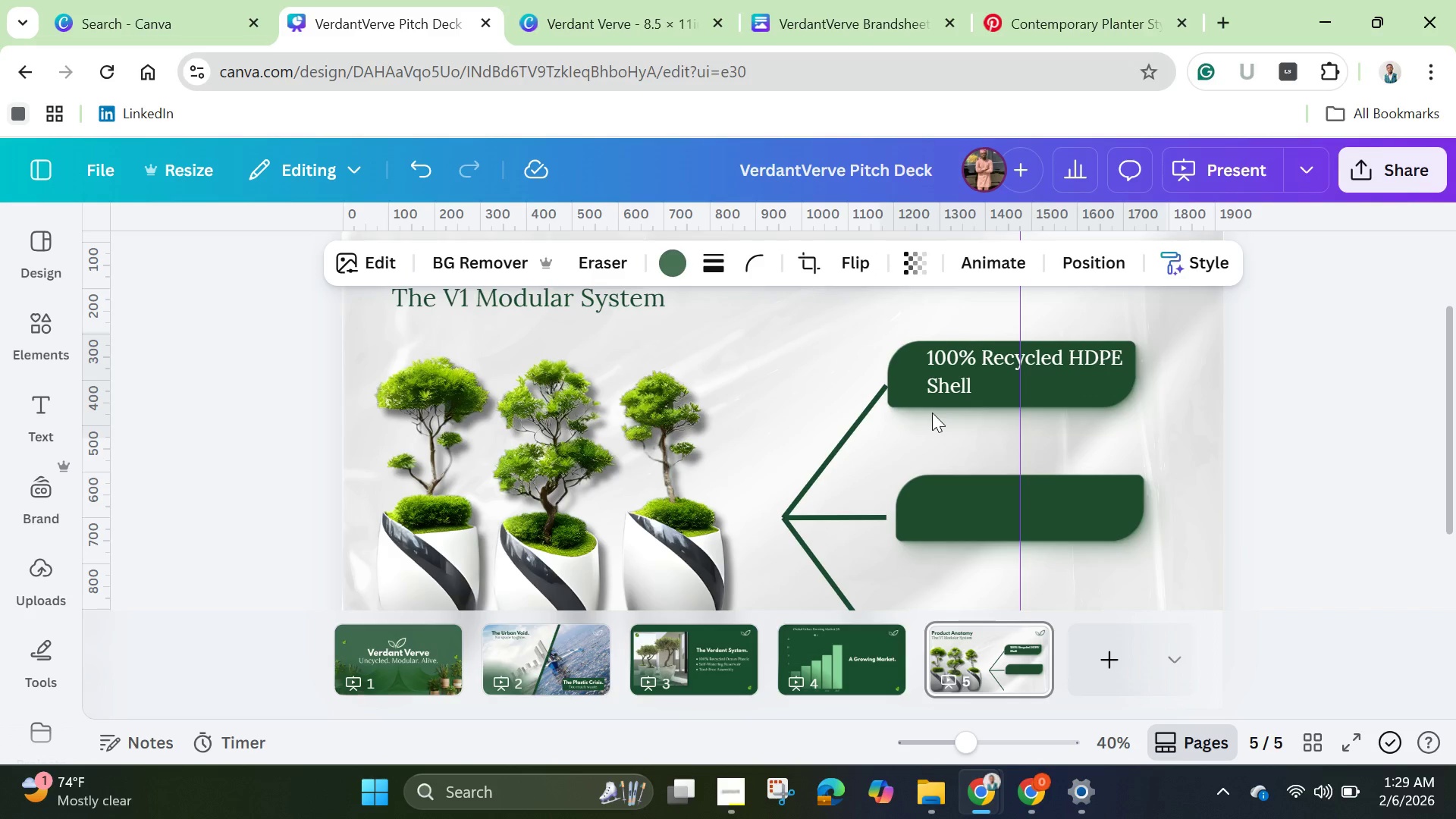 
key(ArrowLeft)
 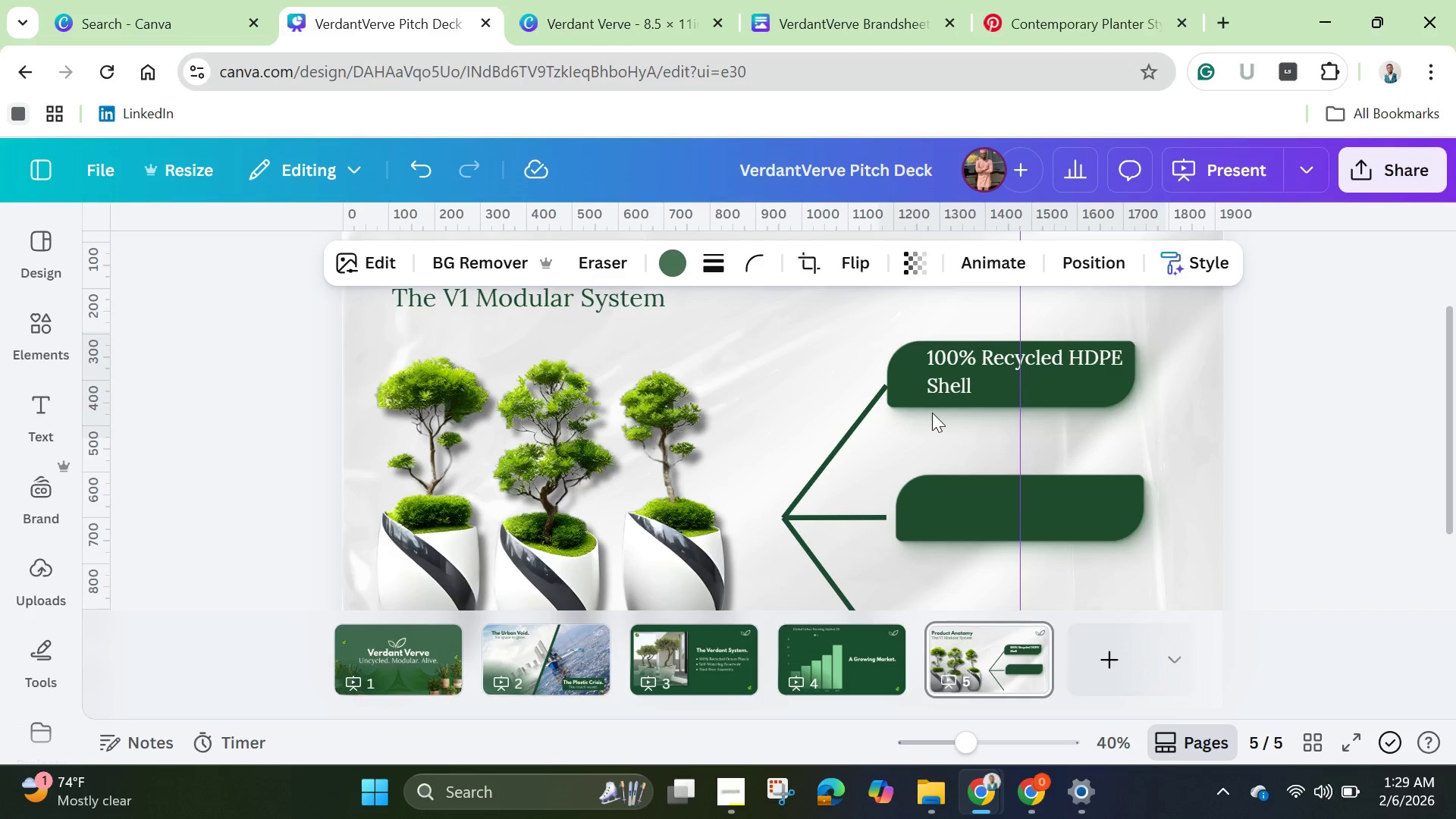 
key(ArrowLeft)
 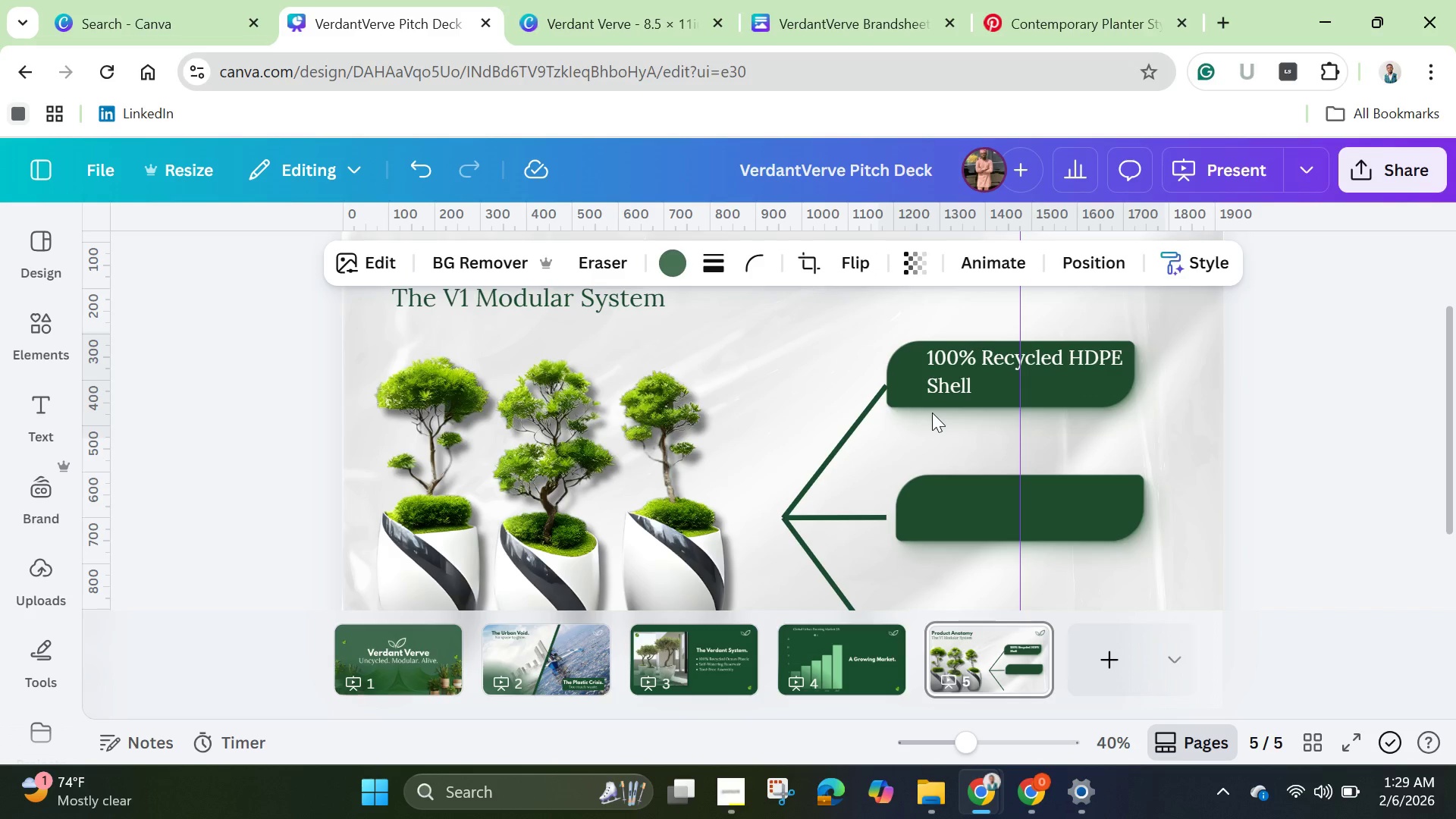 
key(ArrowLeft)
 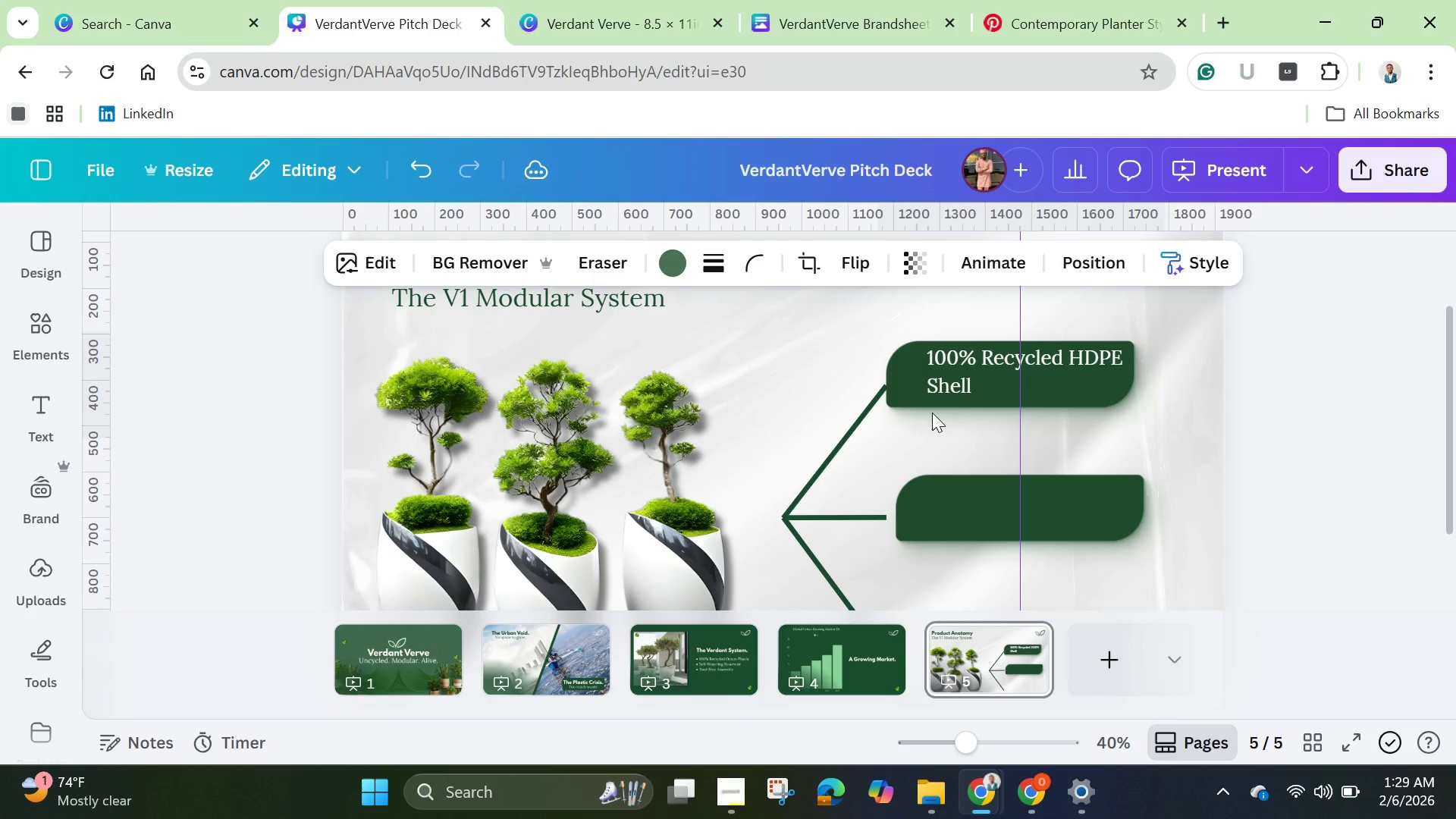 
key(ArrowLeft)
 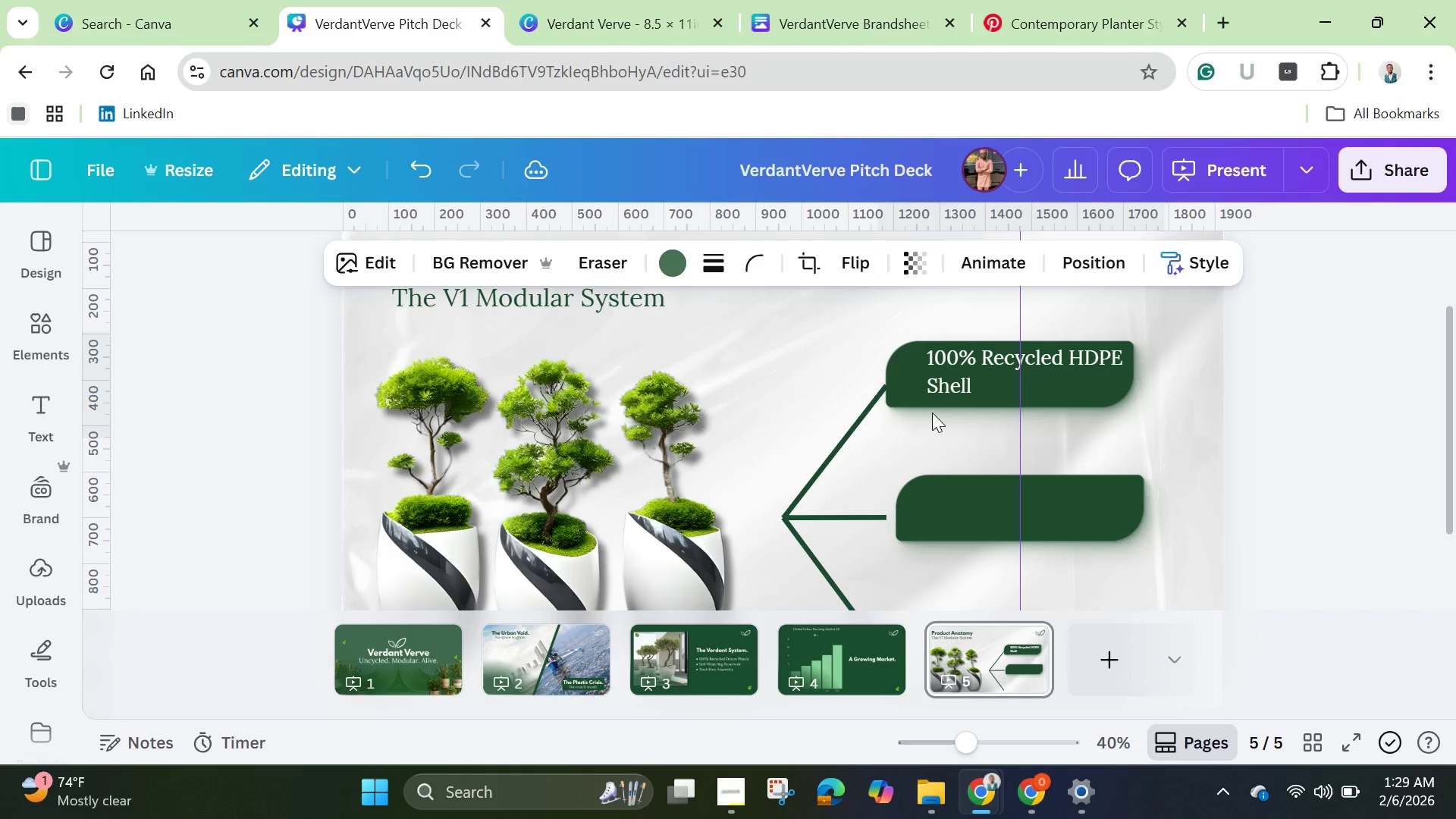 
hold_key(key=ArrowLeft, duration=0.67)
 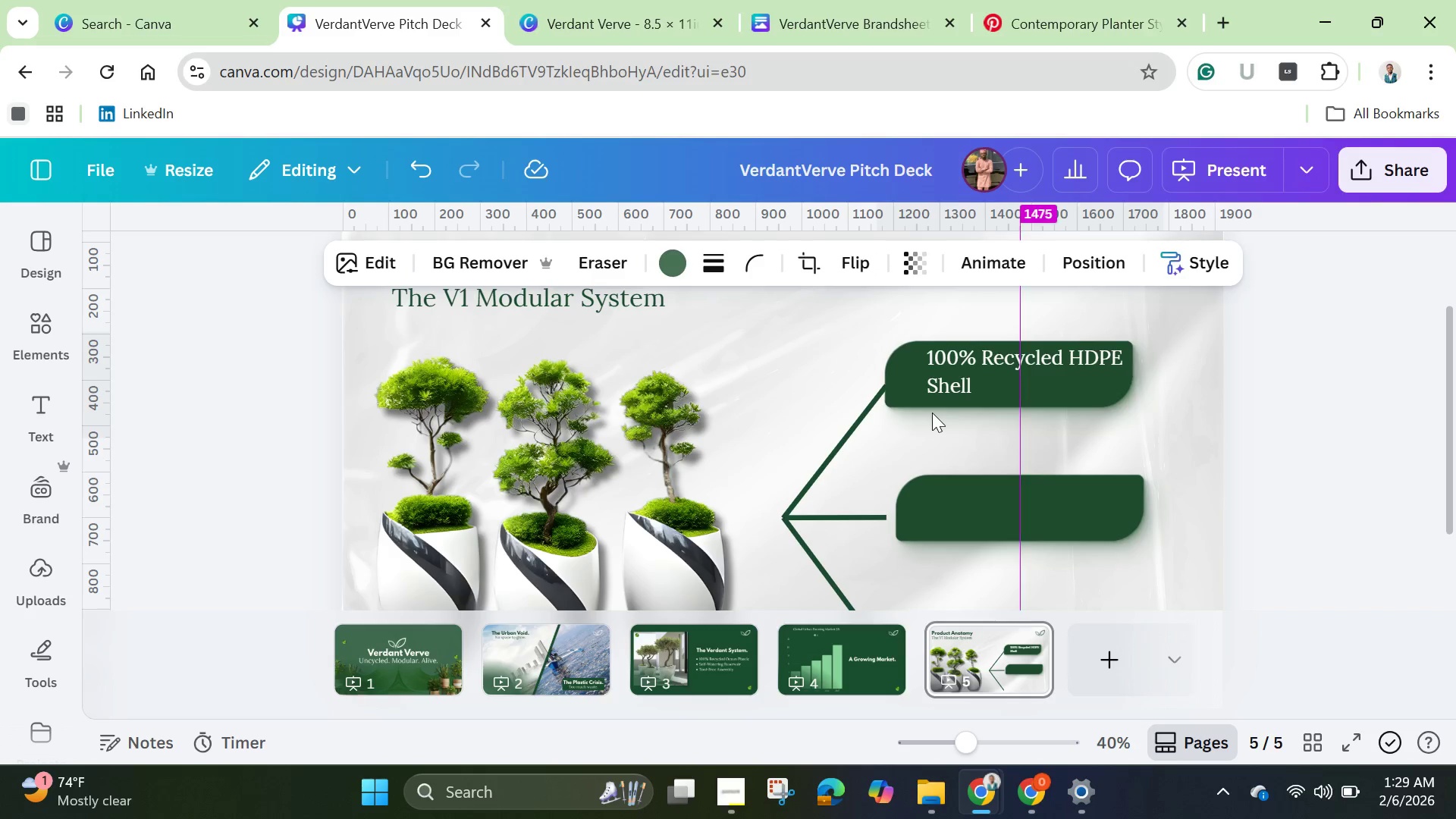 
key(ArrowLeft)
 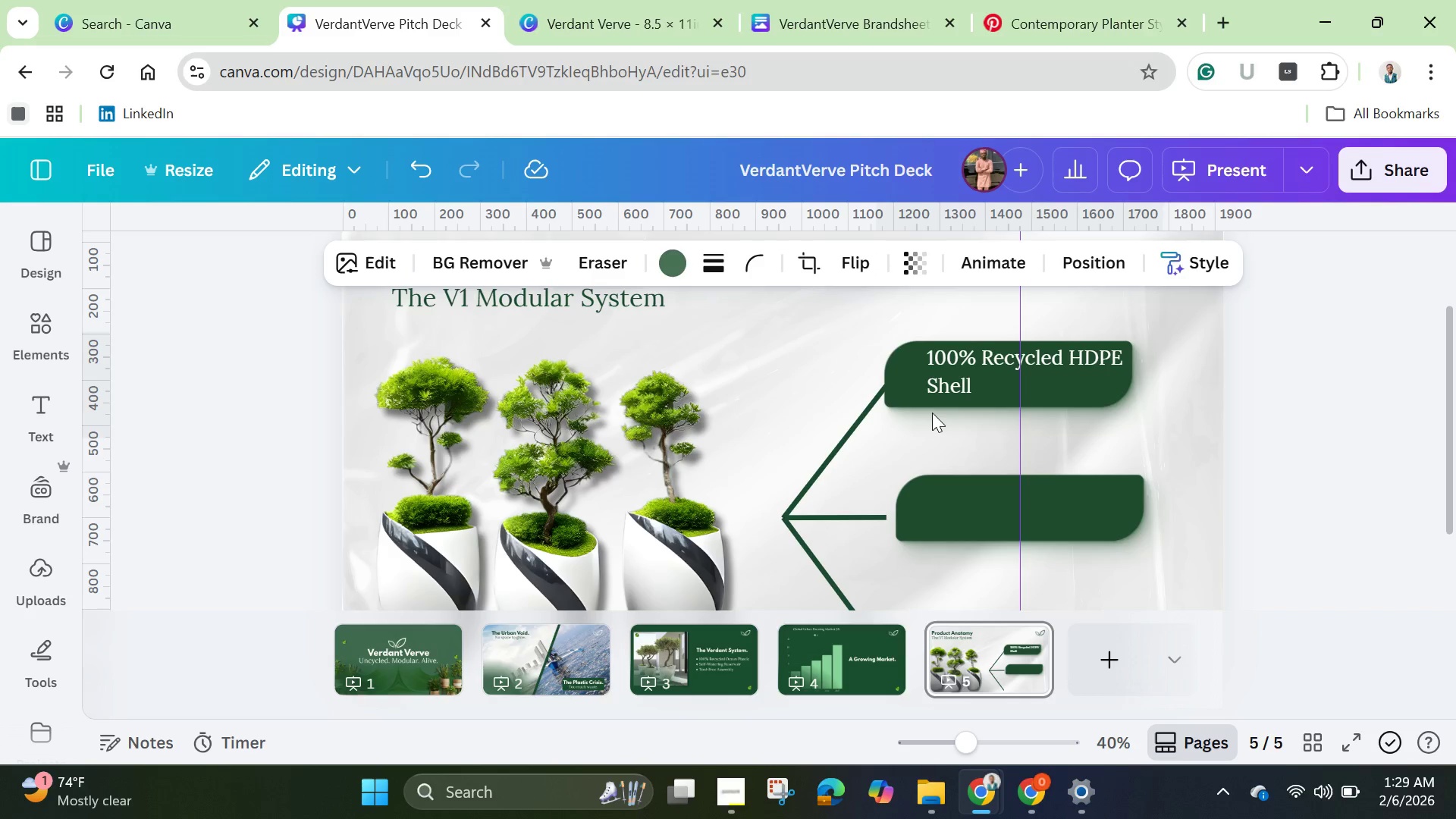 
key(ArrowLeft)
 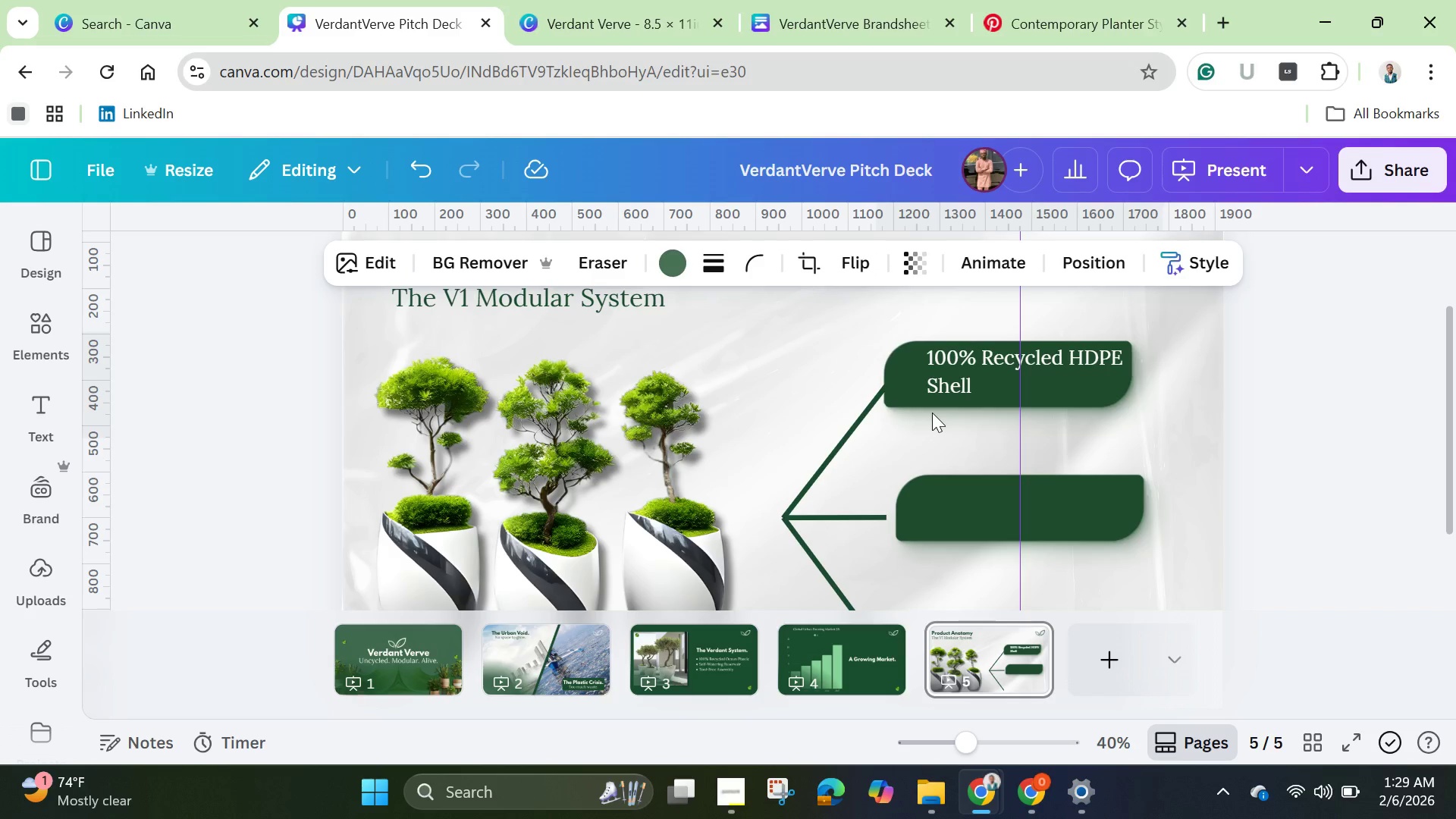 
key(ArrowLeft)
 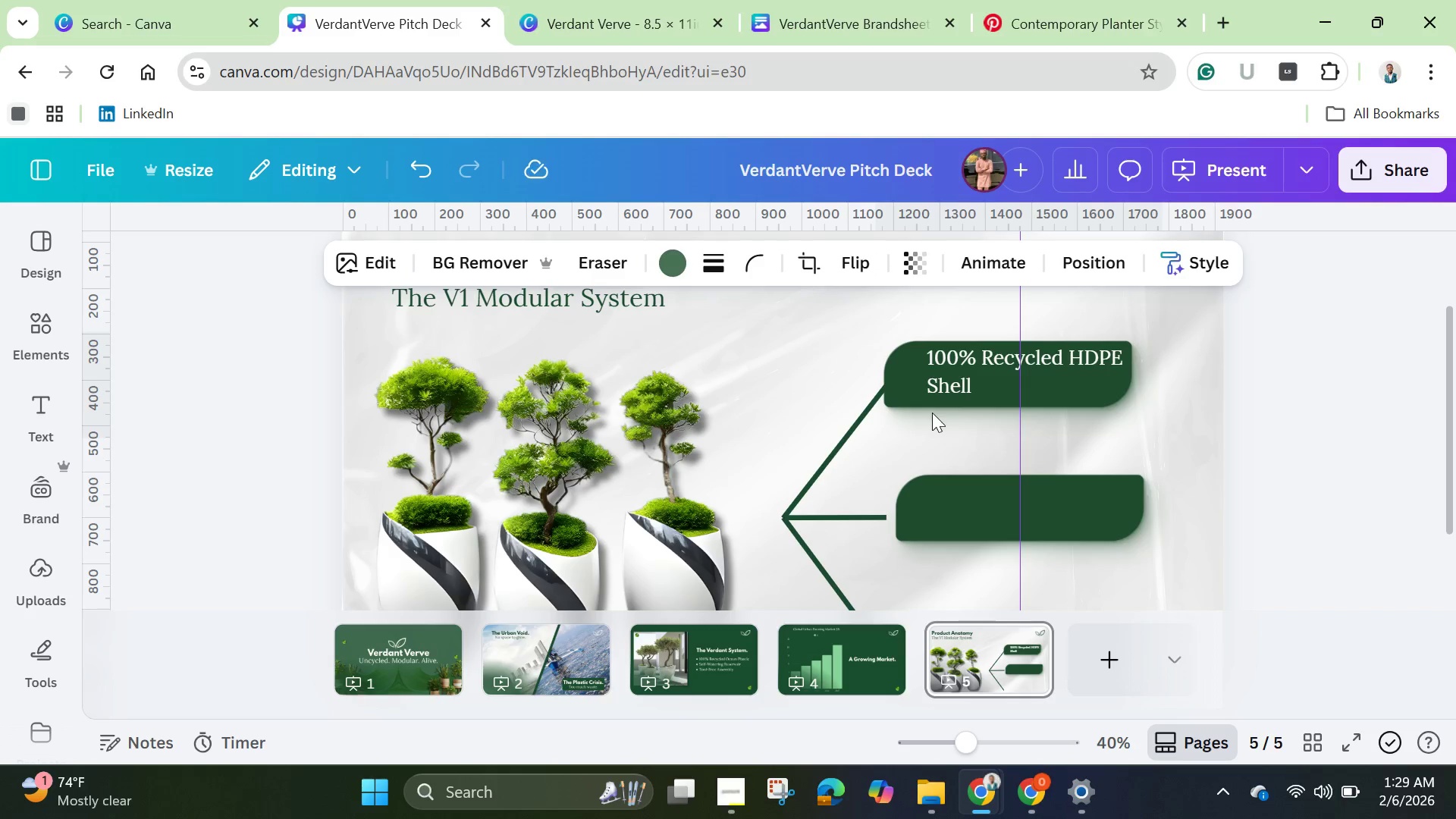 
key(ArrowLeft)
 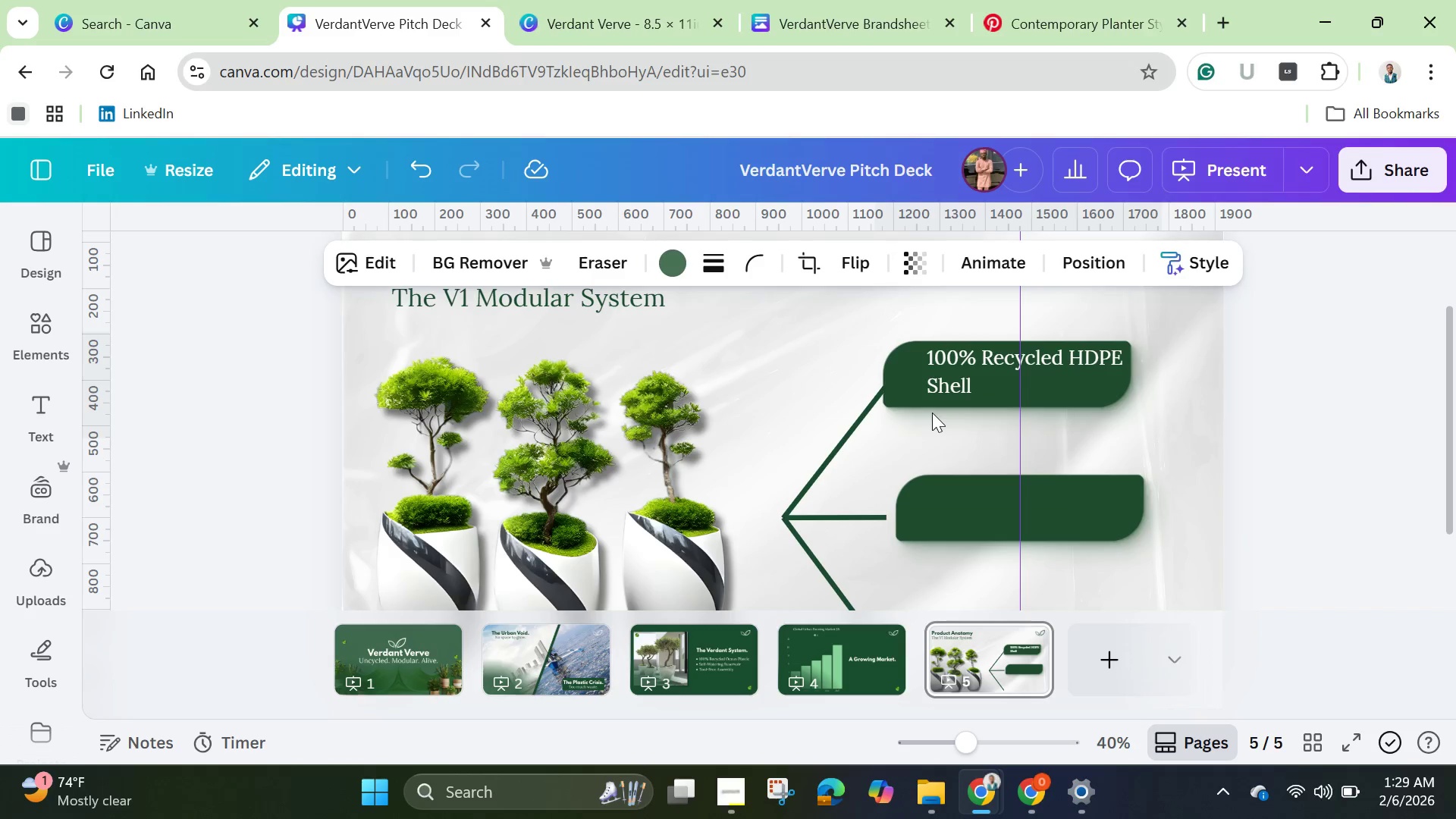 
key(ArrowLeft)
 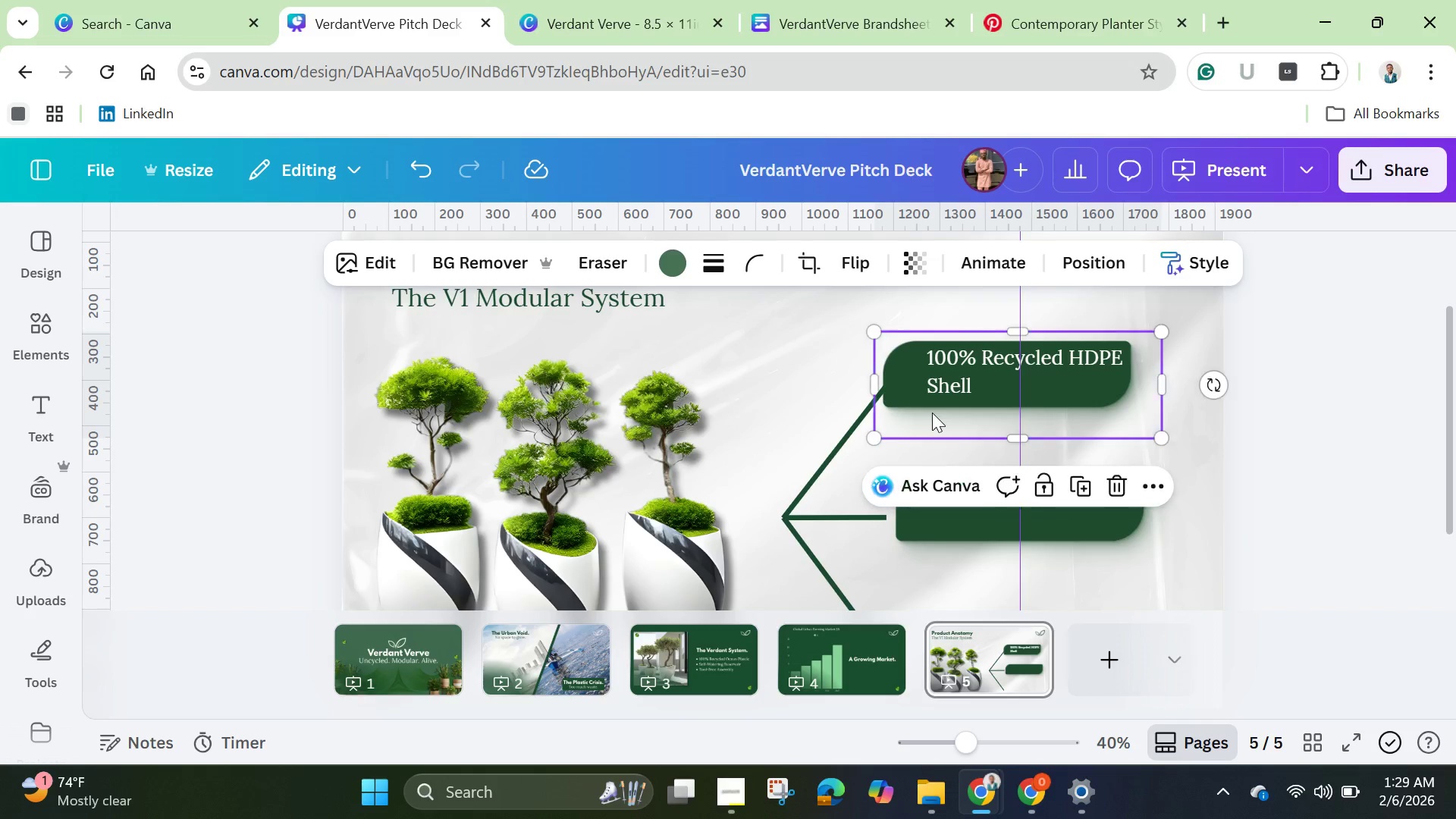 
scroll: coordinate [932, 413], scroll_direction: up, amount: 1.0
 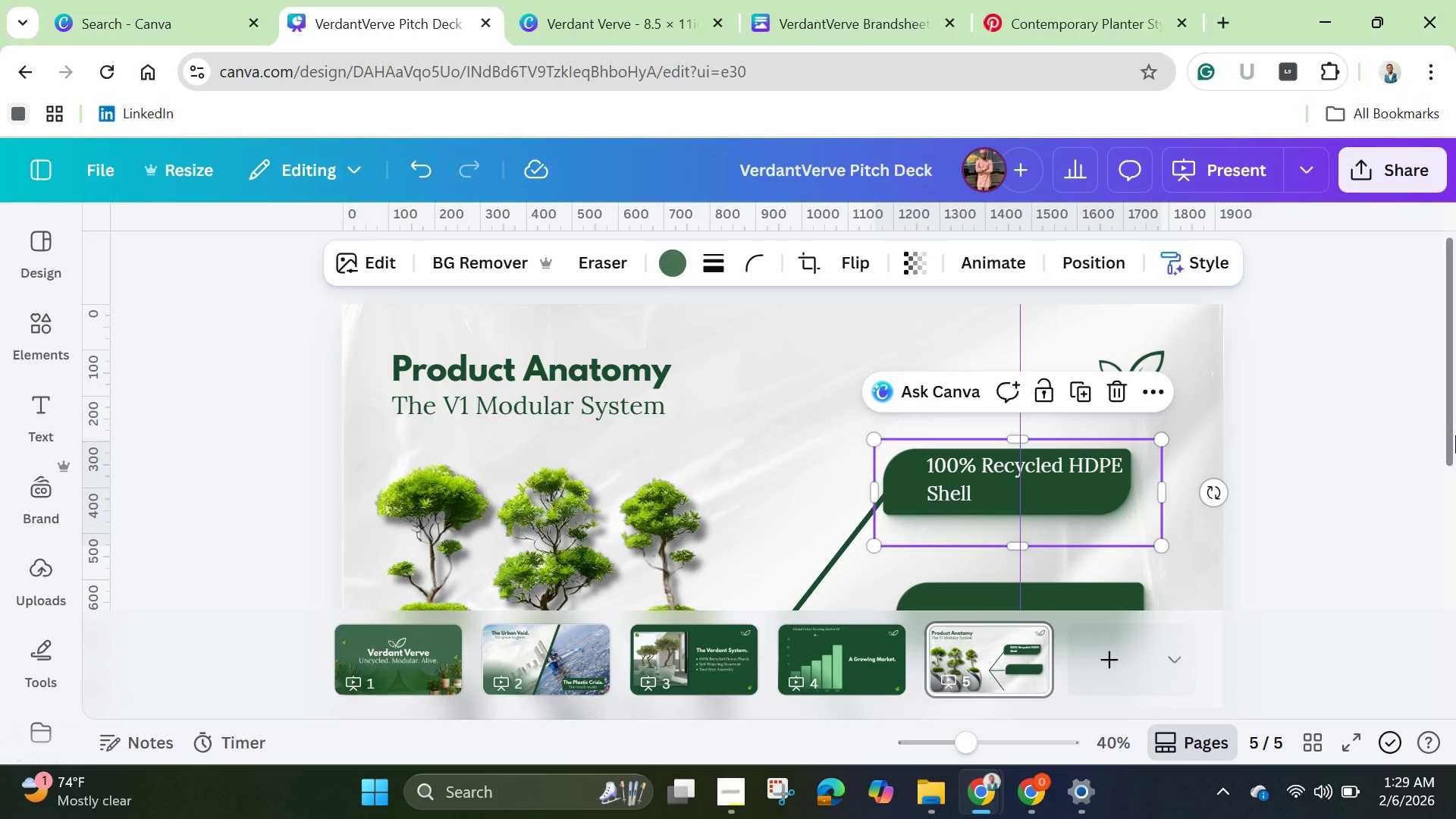 
left_click([984, 472])
 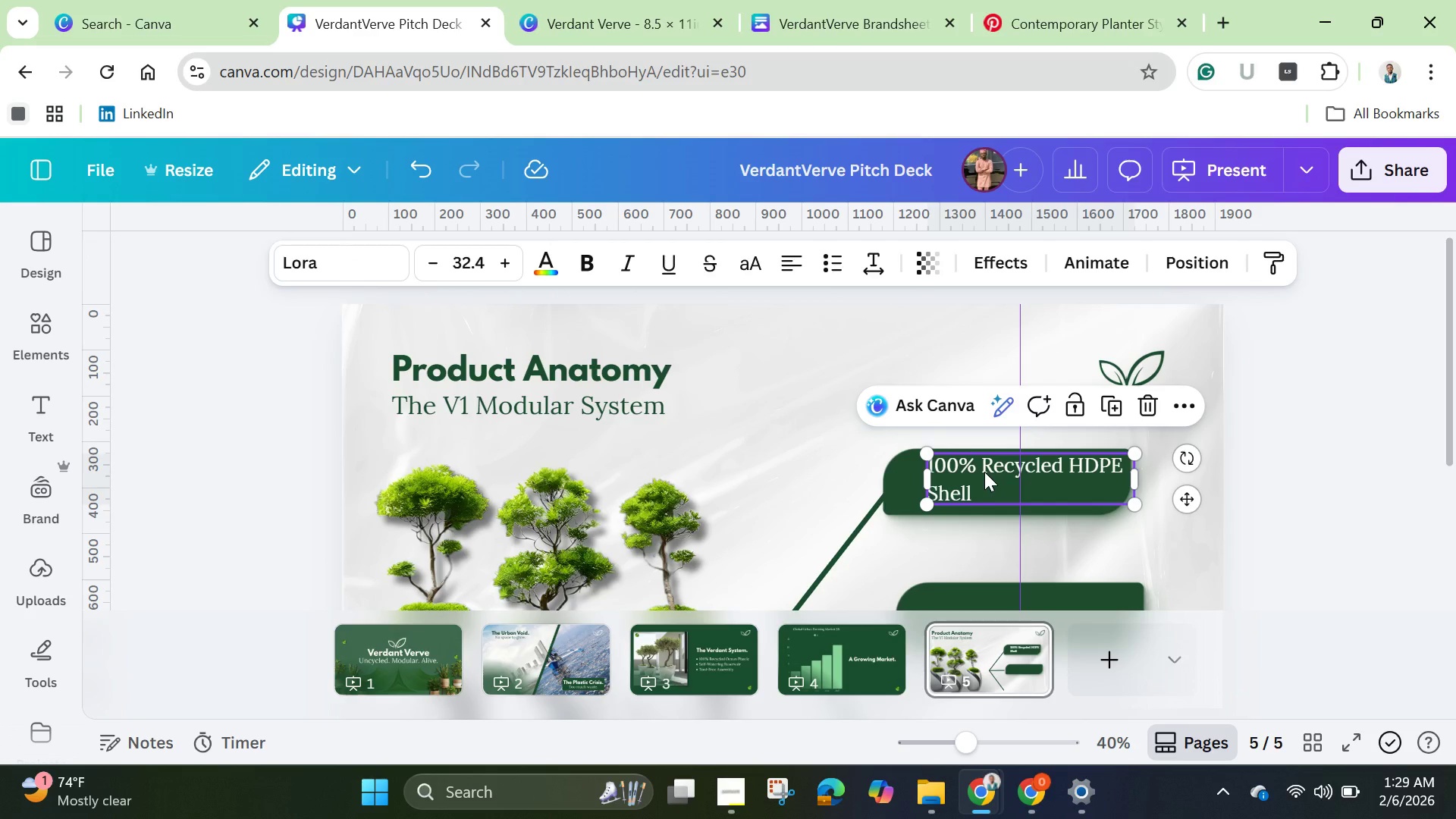 
left_click_drag(start_coordinate=[984, 472], to_coordinate=[959, 475])
 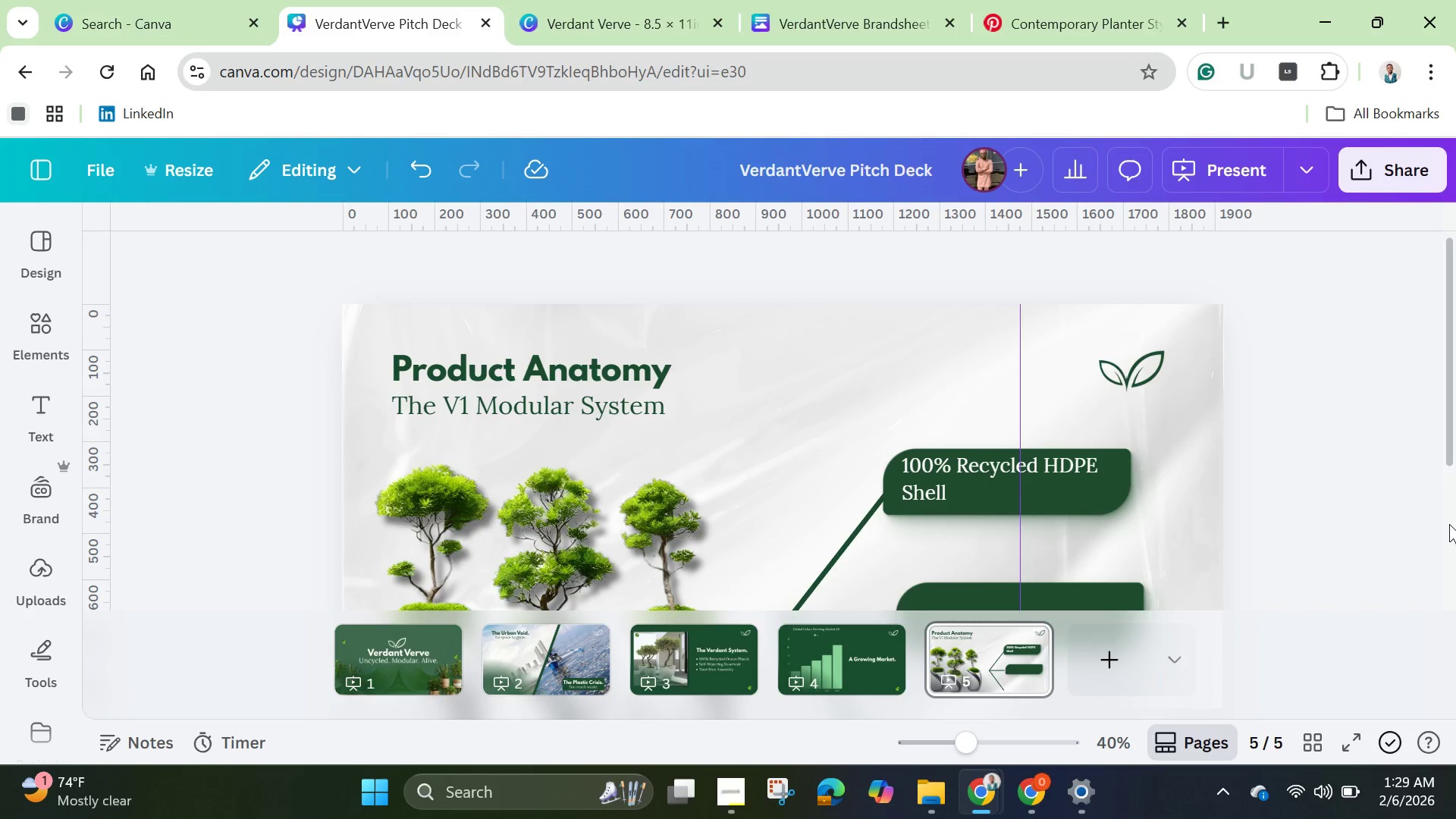 
left_click_drag(start_coordinate=[1445, 448], to_coordinate=[1451, 524])
 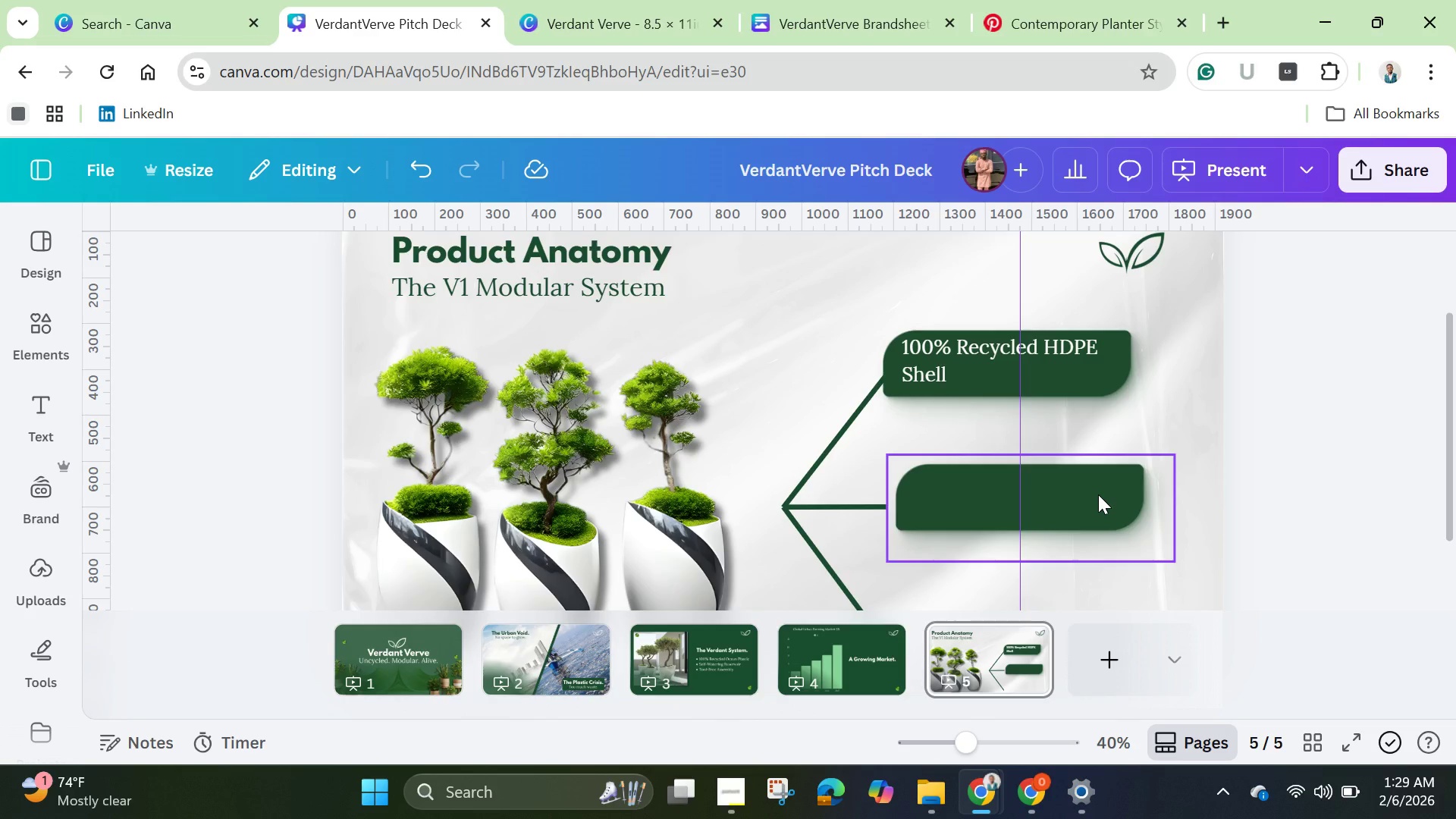 
left_click([1098, 494])
 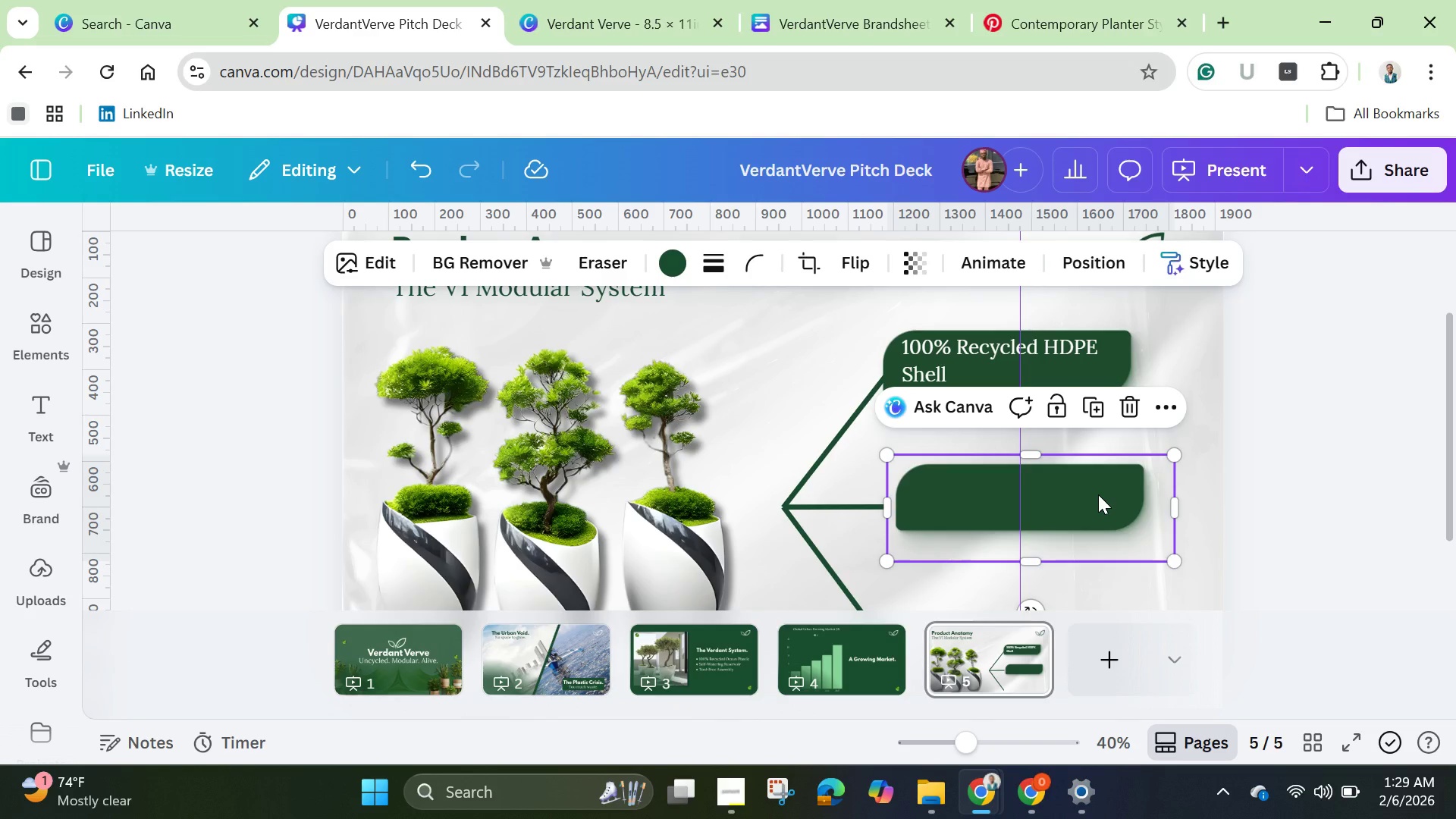 
hold_key(key=ArrowLeft, duration=1.06)
 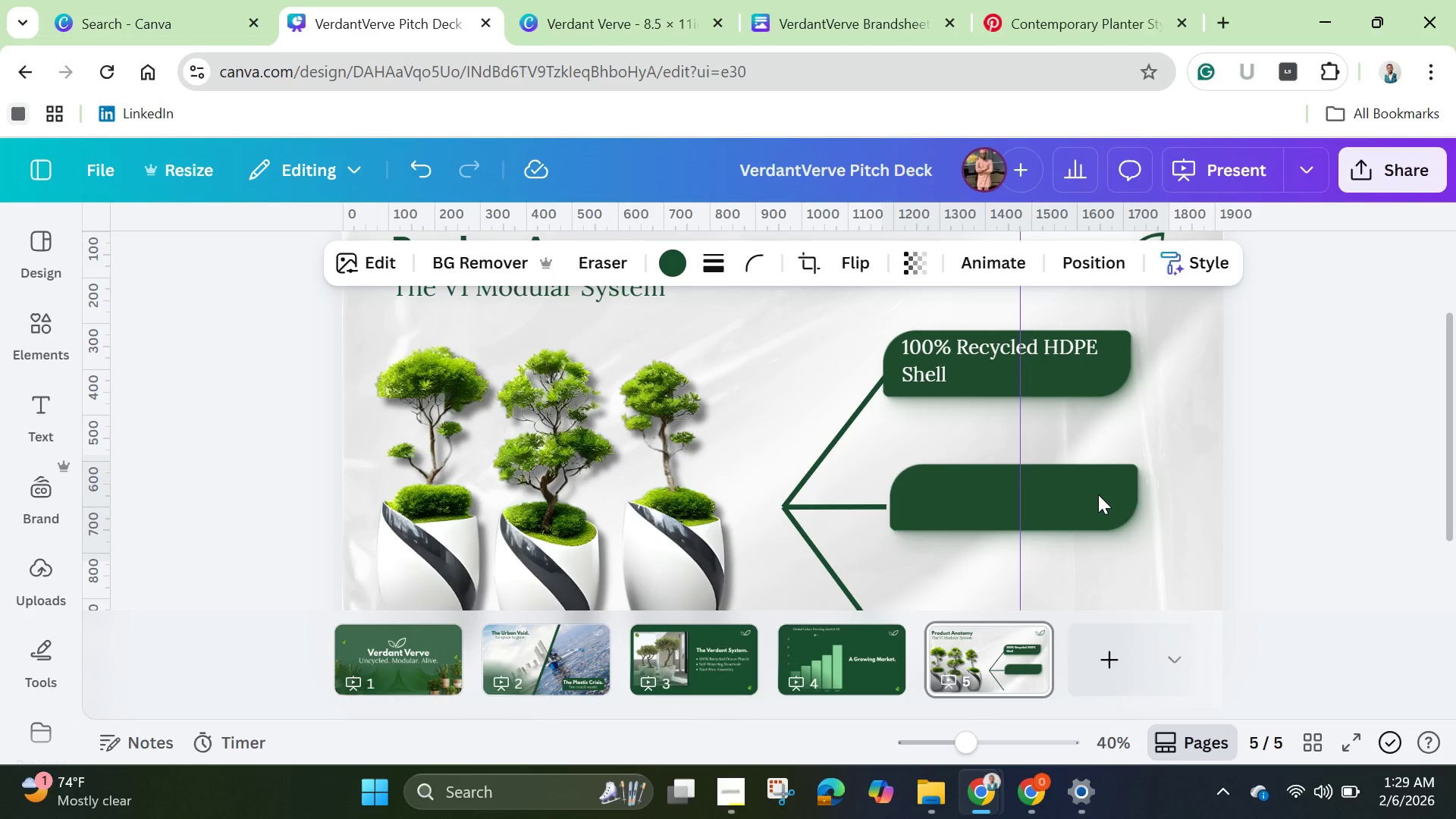 
hold_key(key=ArrowLeft, duration=0.95)
 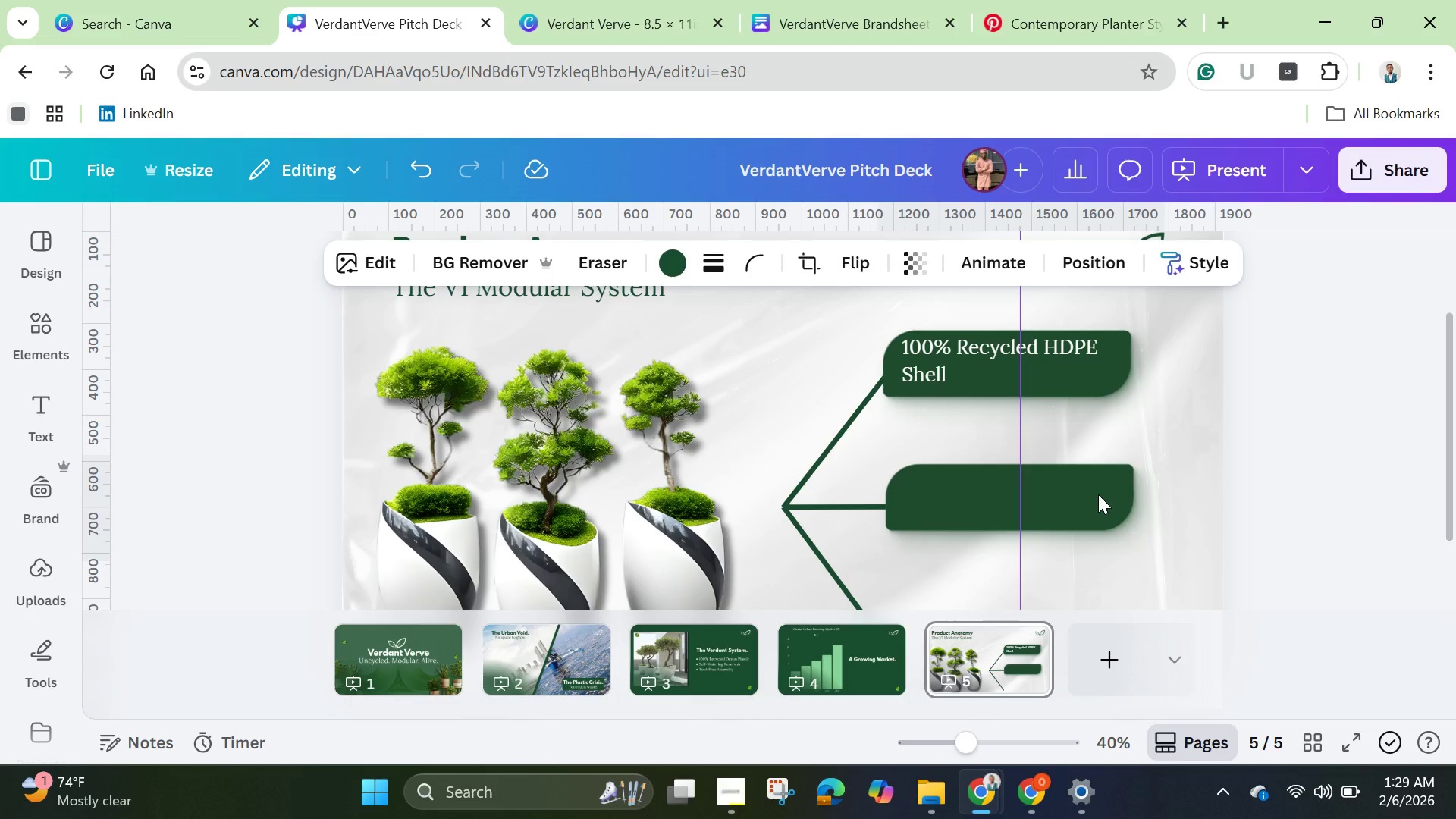 
key(ArrowLeft)
 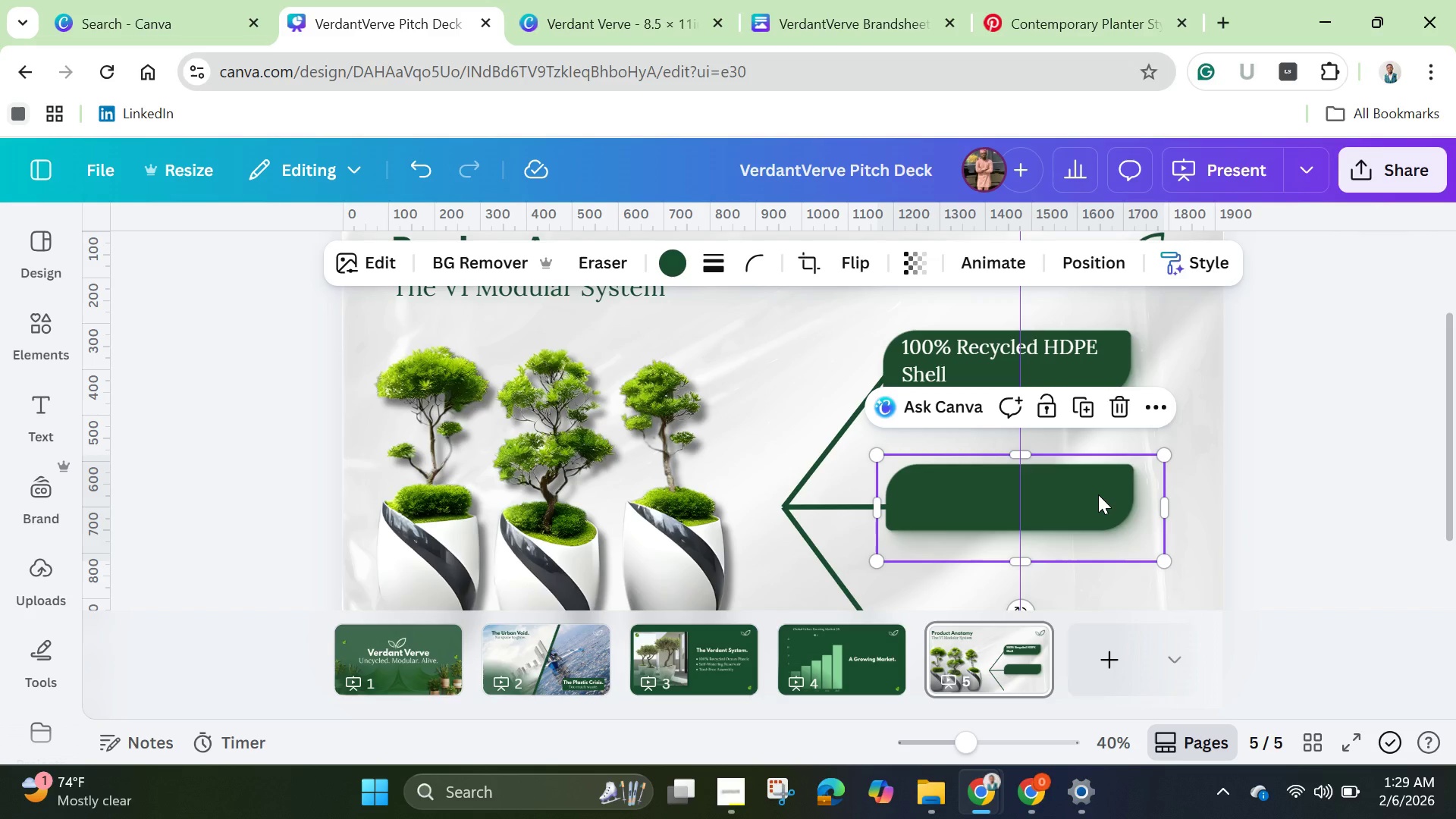 
key(ArrowDown)
 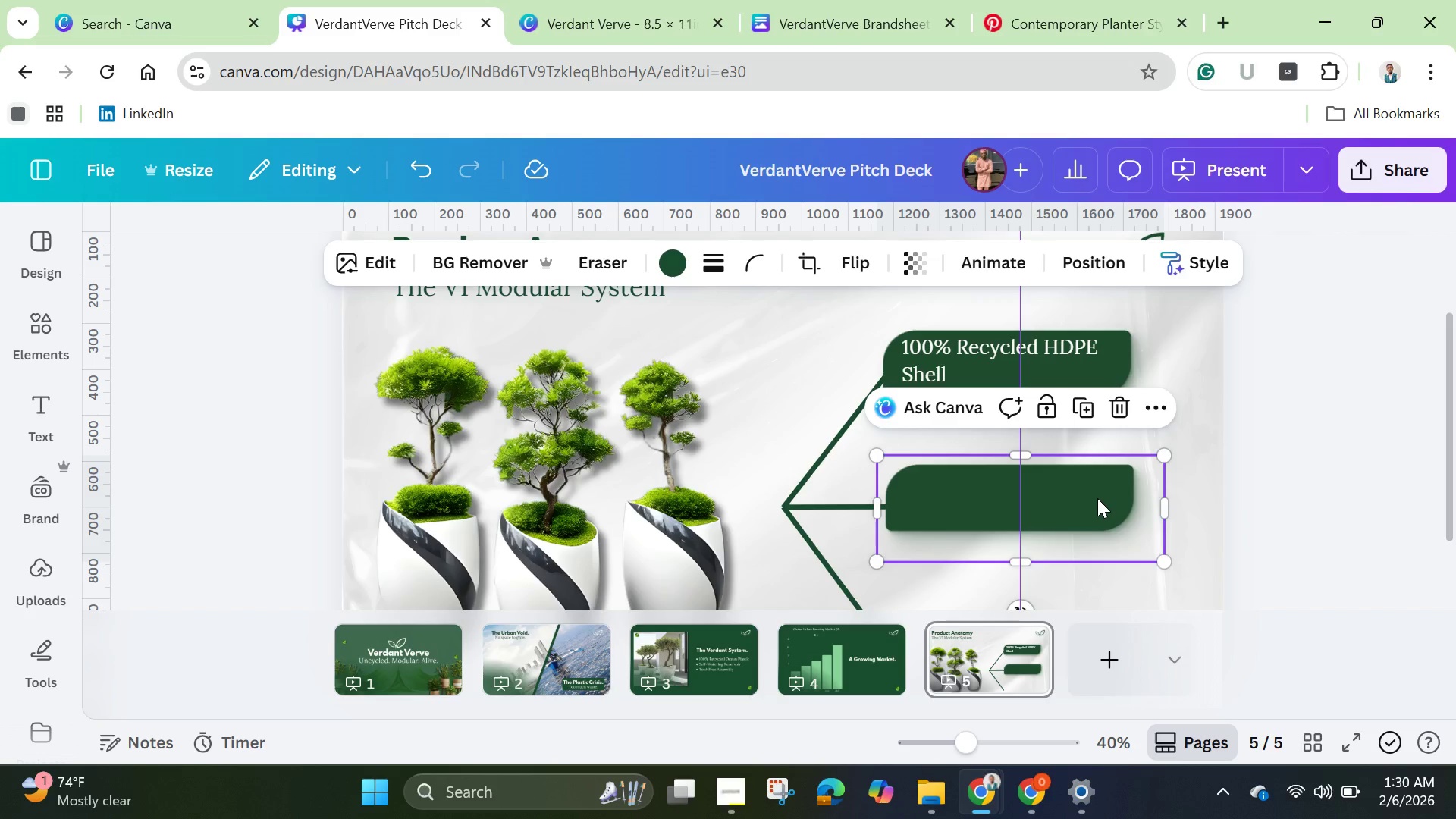 
left_click([990, 360])
 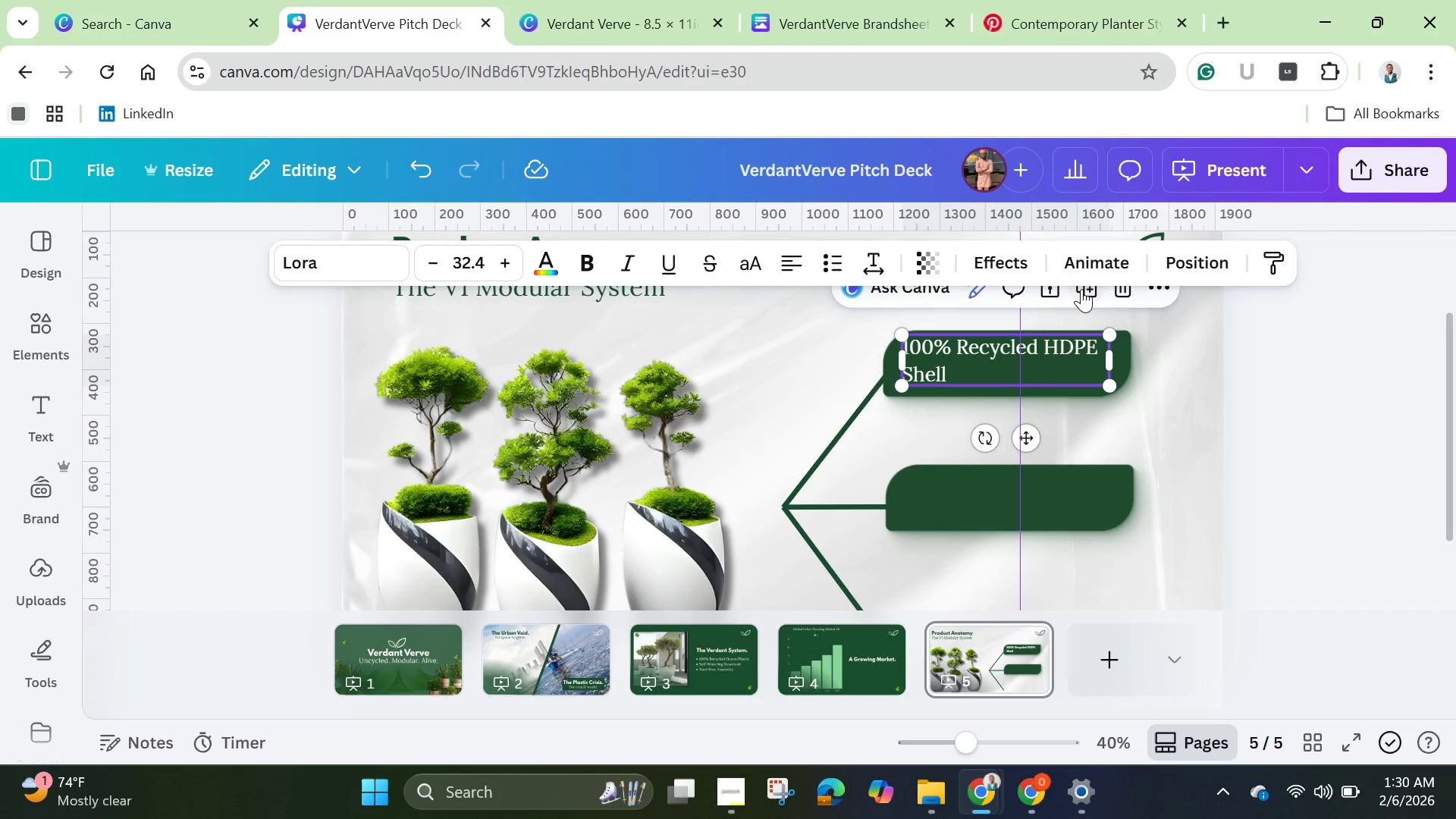 
left_click([1084, 283])
 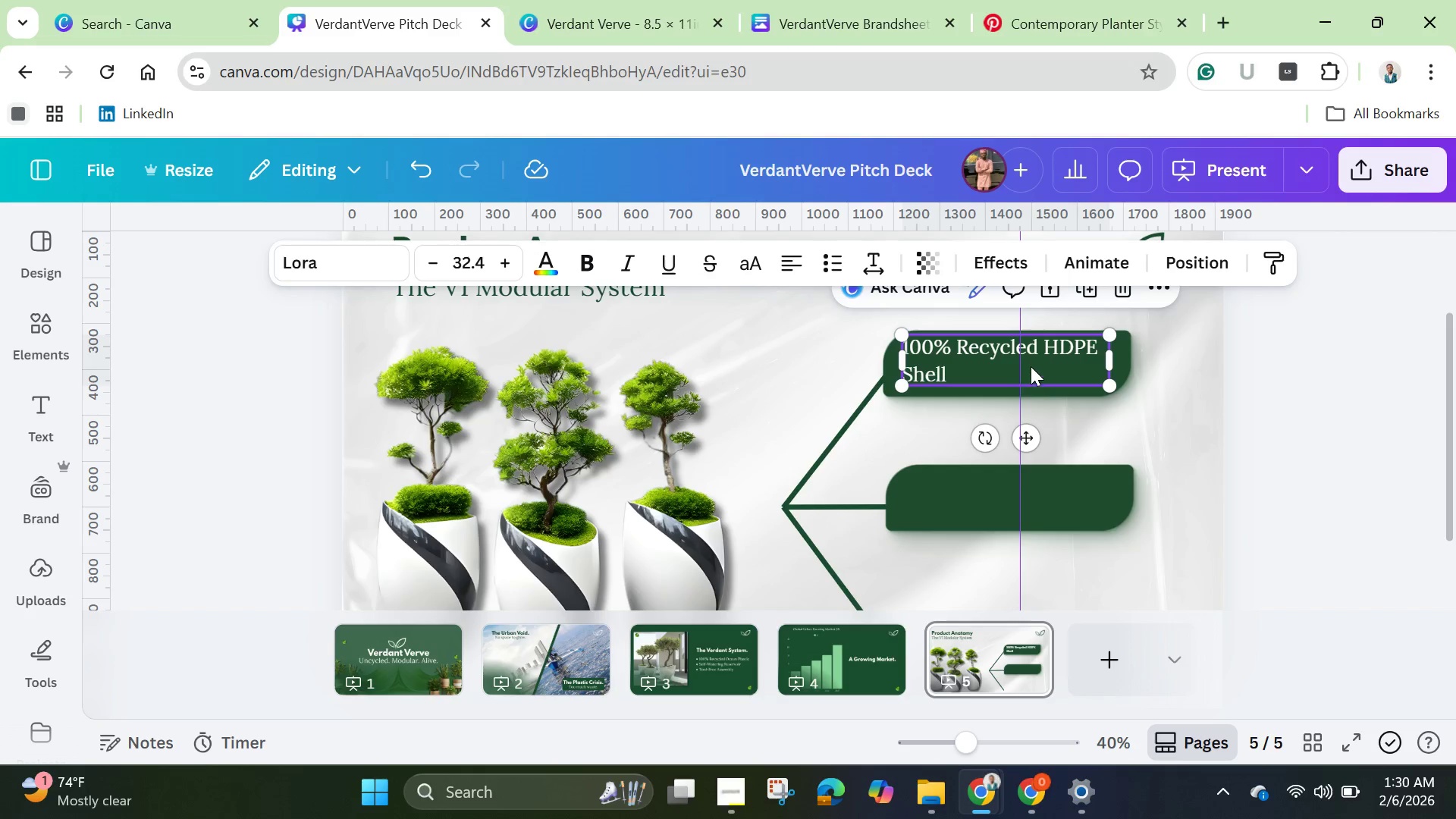 
left_click_drag(start_coordinate=[1032, 363], to_coordinate=[1037, 429])
 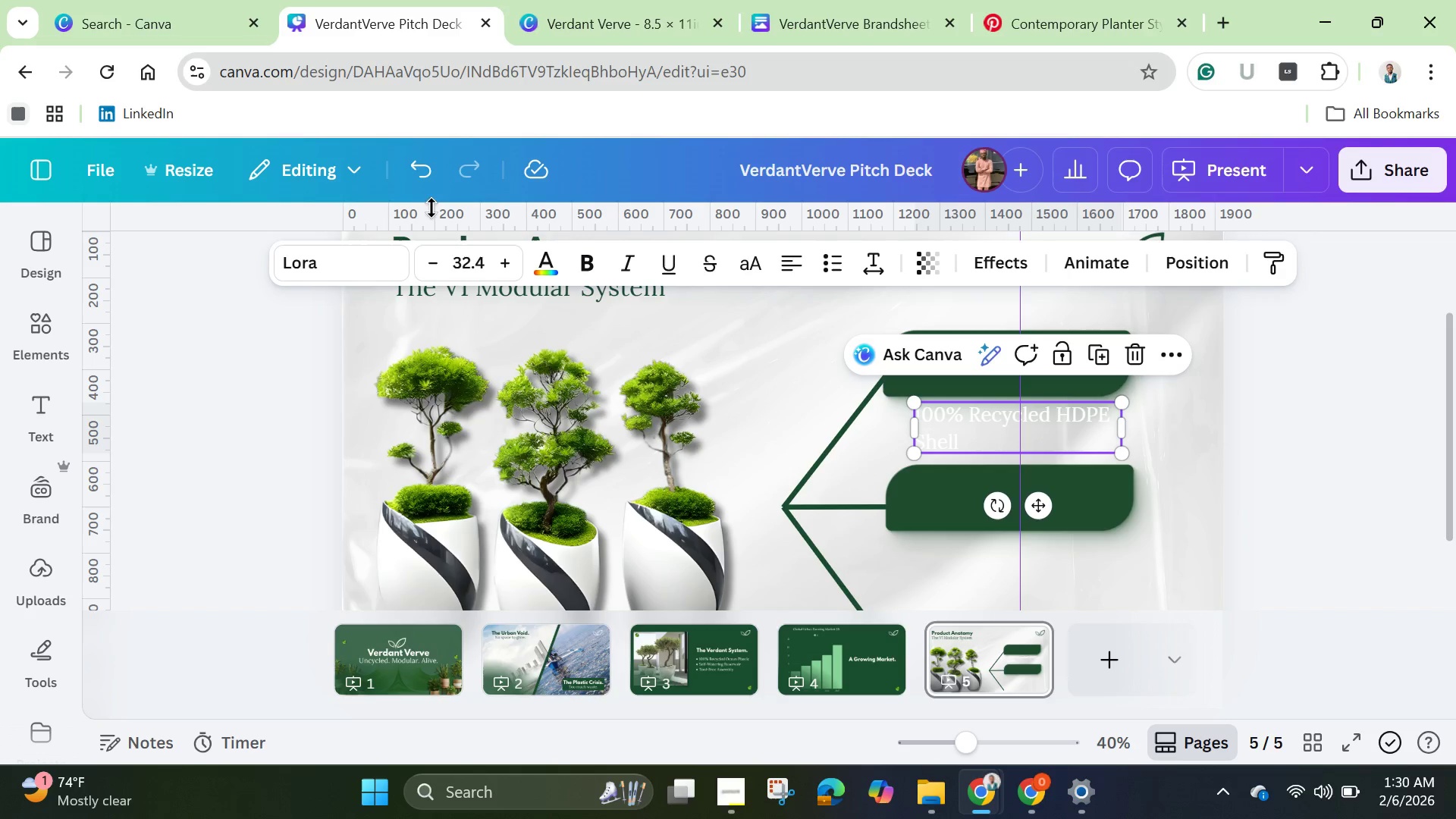 
left_click([425, 165])
 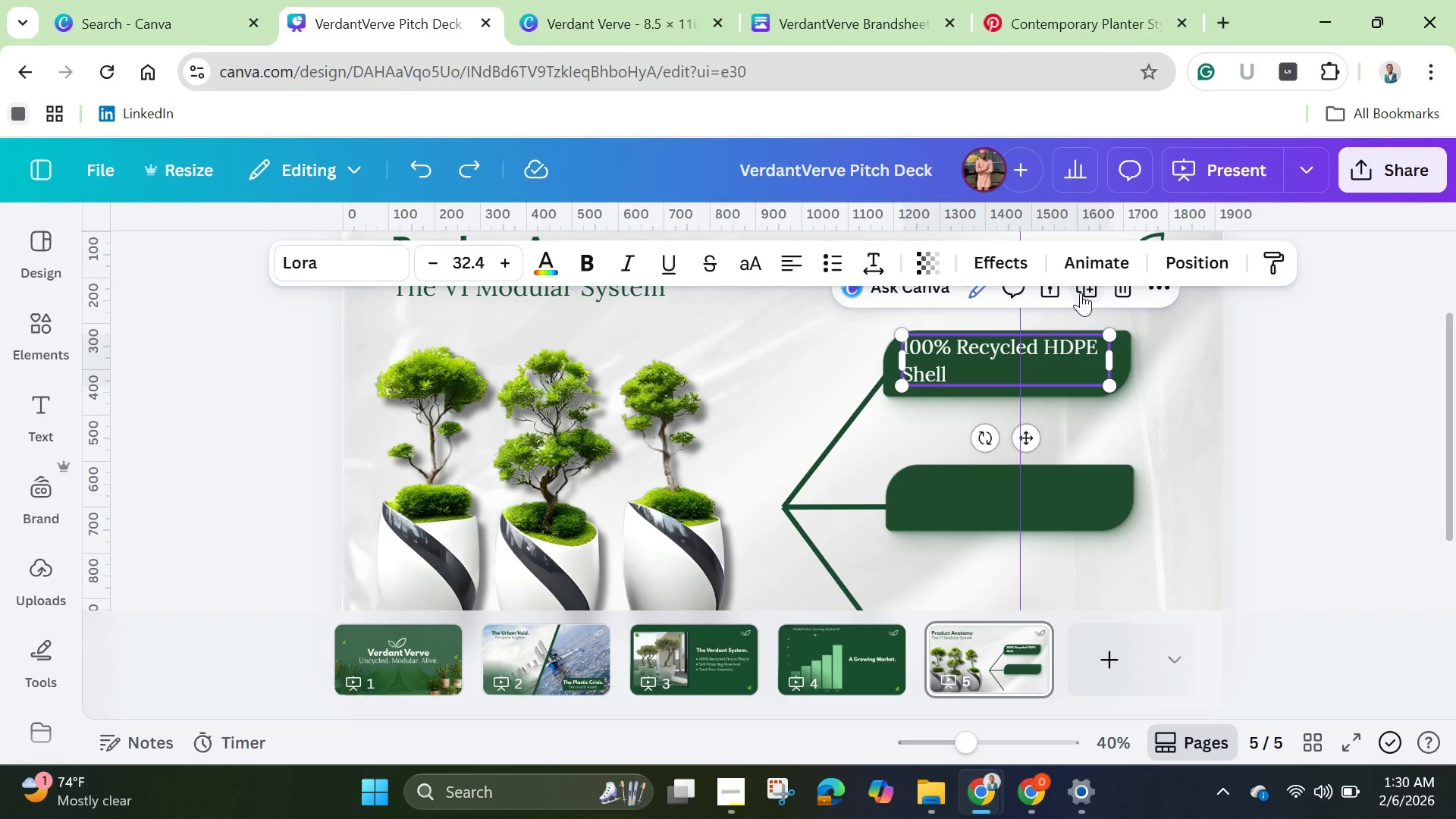 
left_click([1084, 292])
 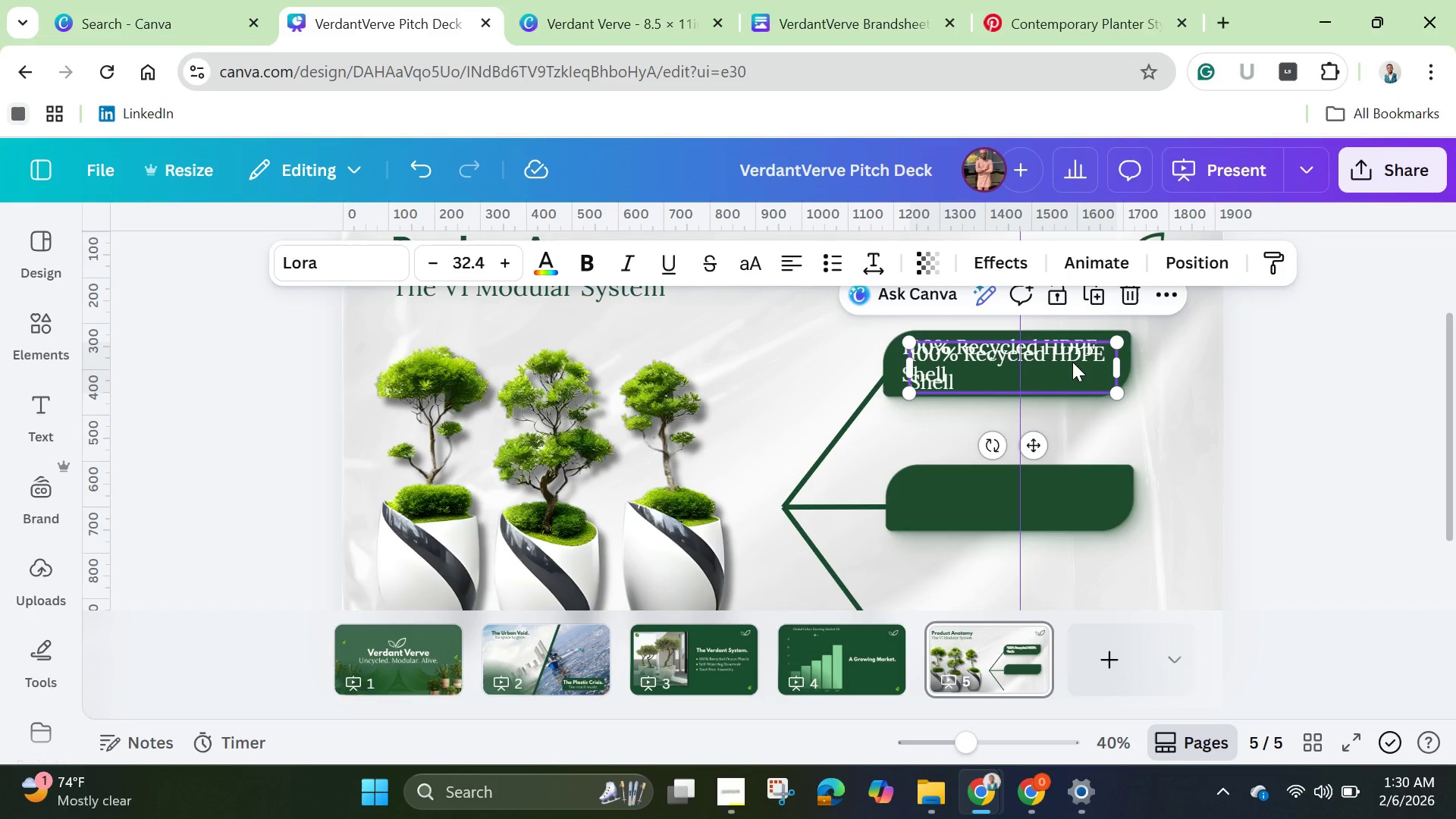 
left_click_drag(start_coordinate=[1070, 359], to_coordinate=[1066, 489])
 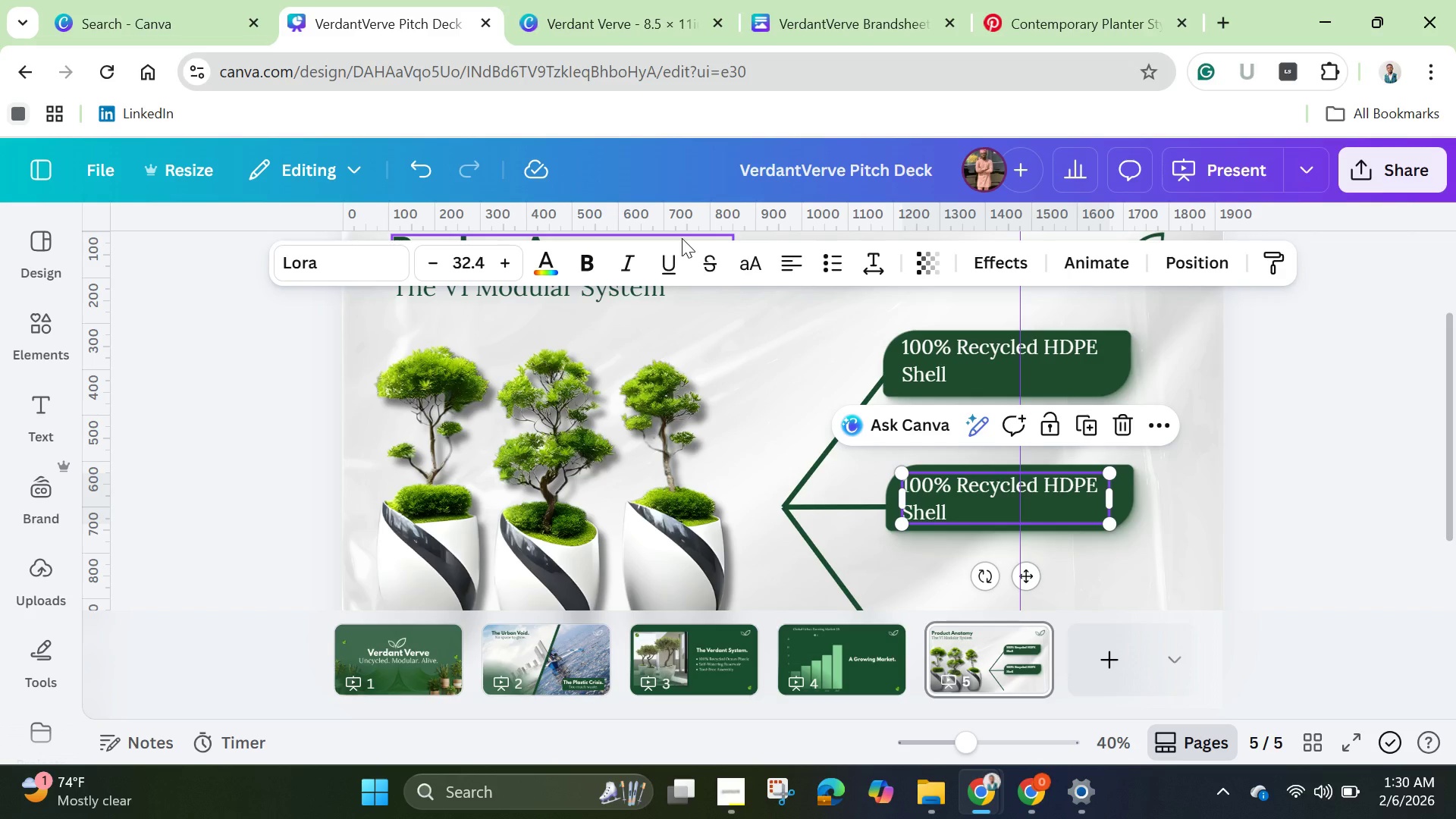 
wait(10.27)
 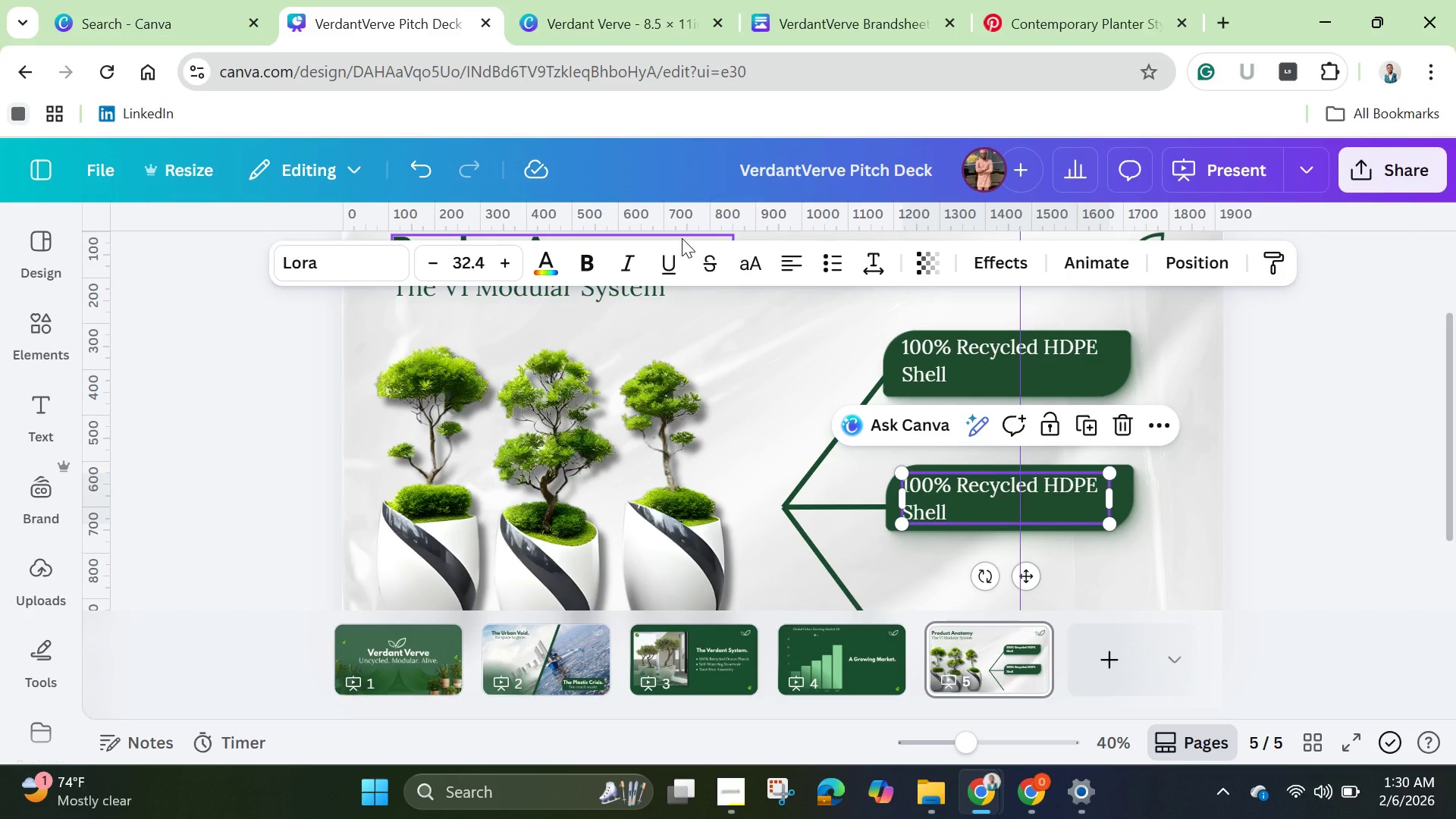 
left_click([994, 493])
 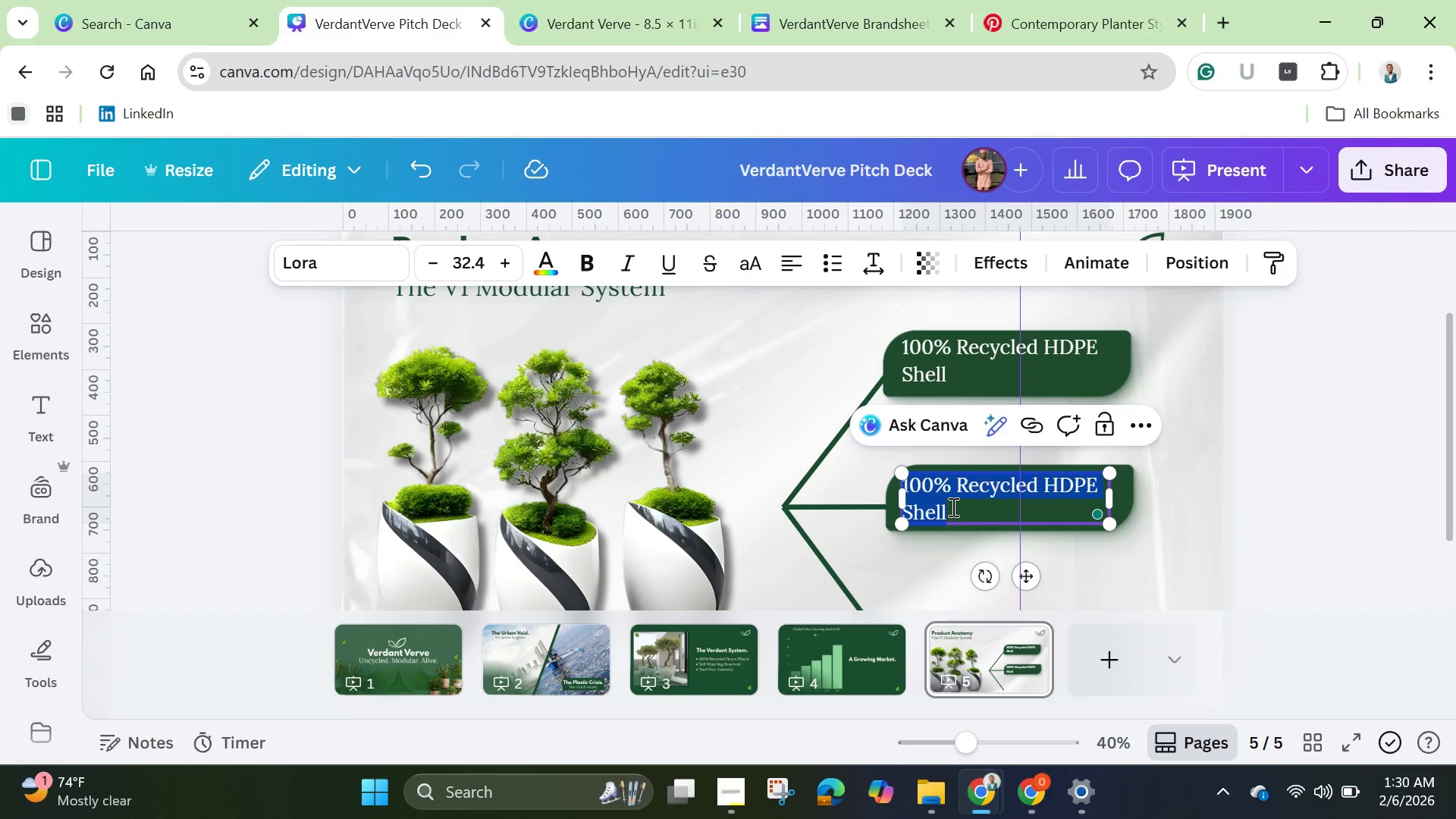 
left_click([952, 507])
 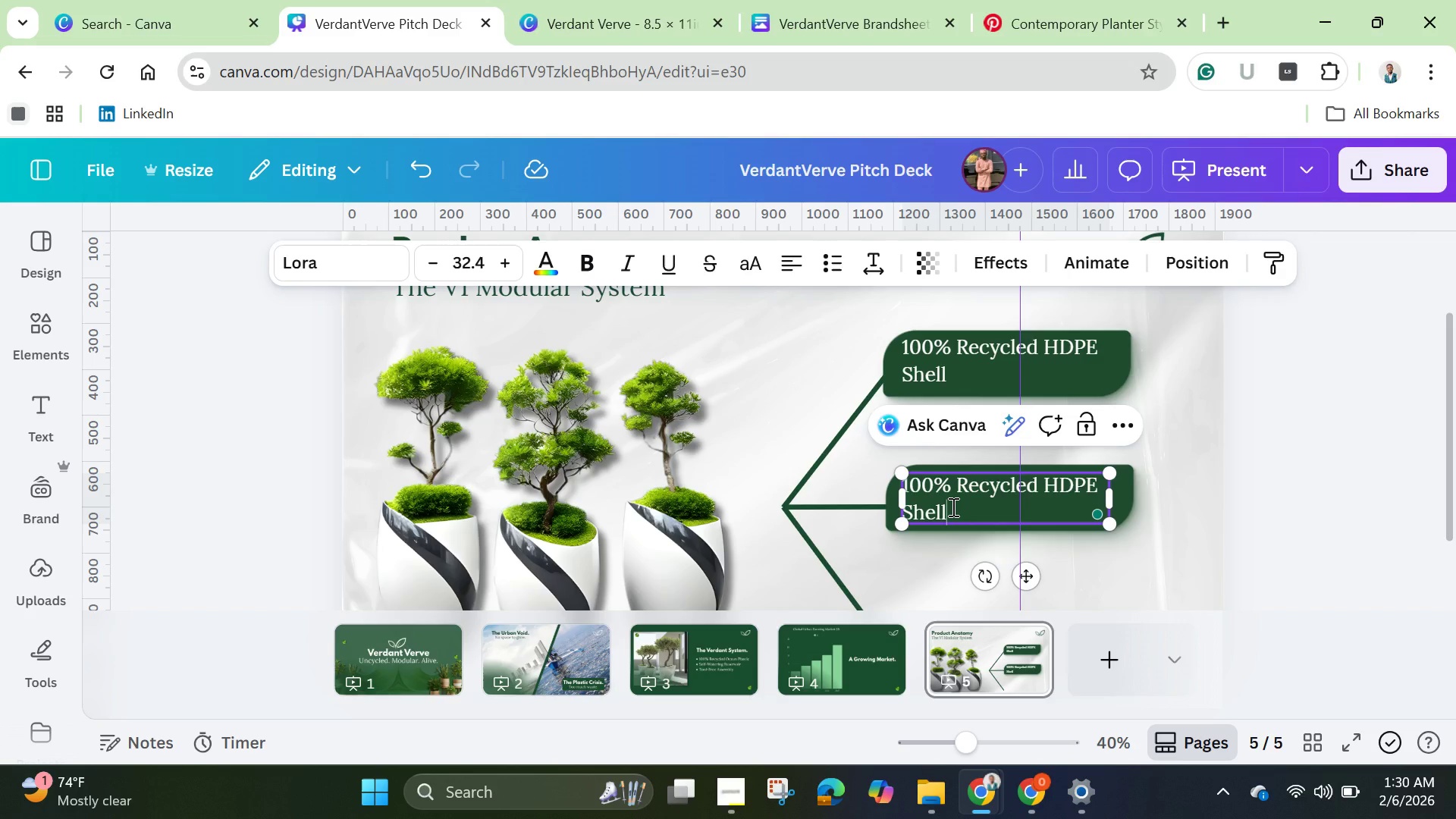 
left_click([952, 507])
 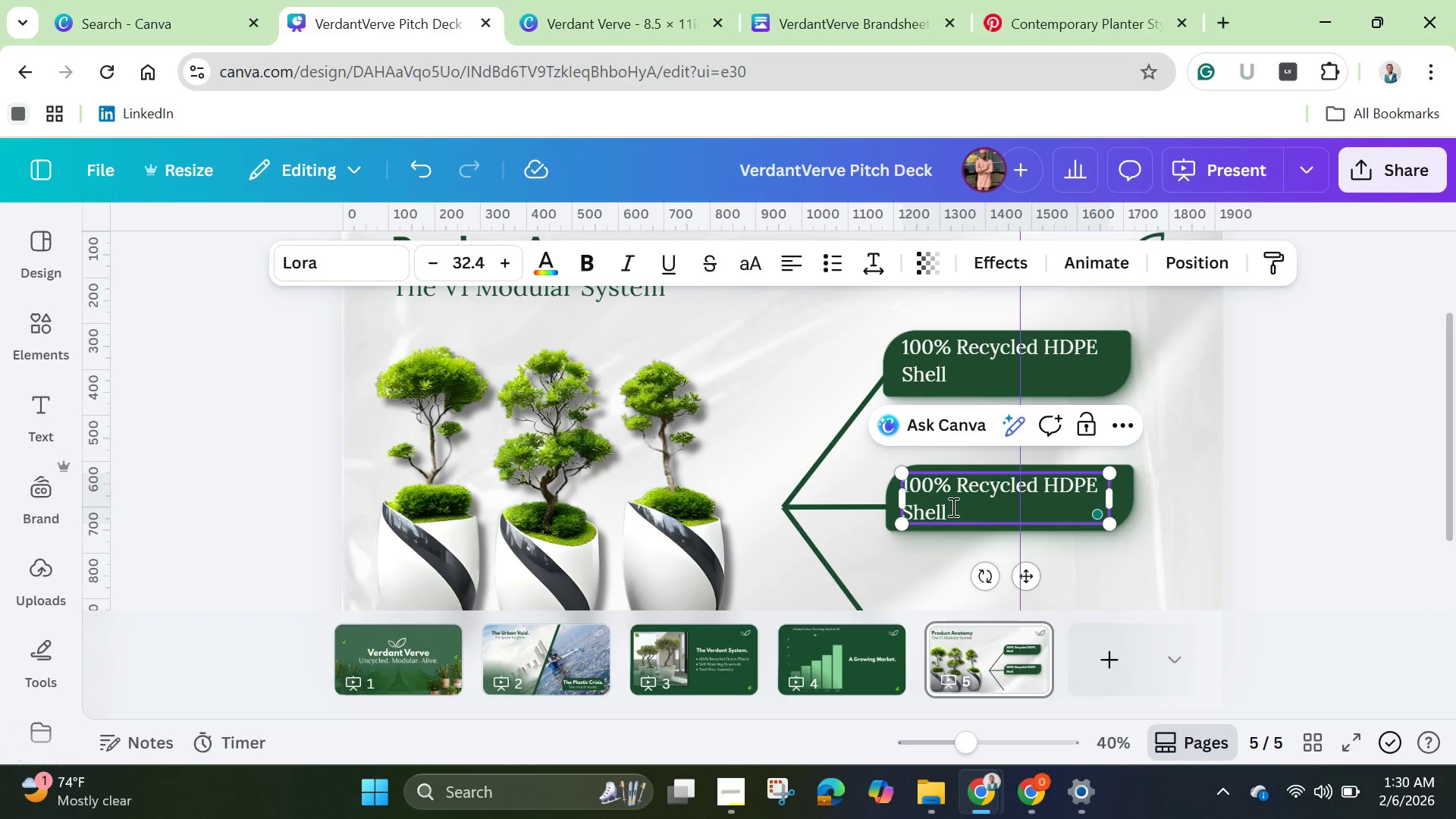 
key(Control+A)
 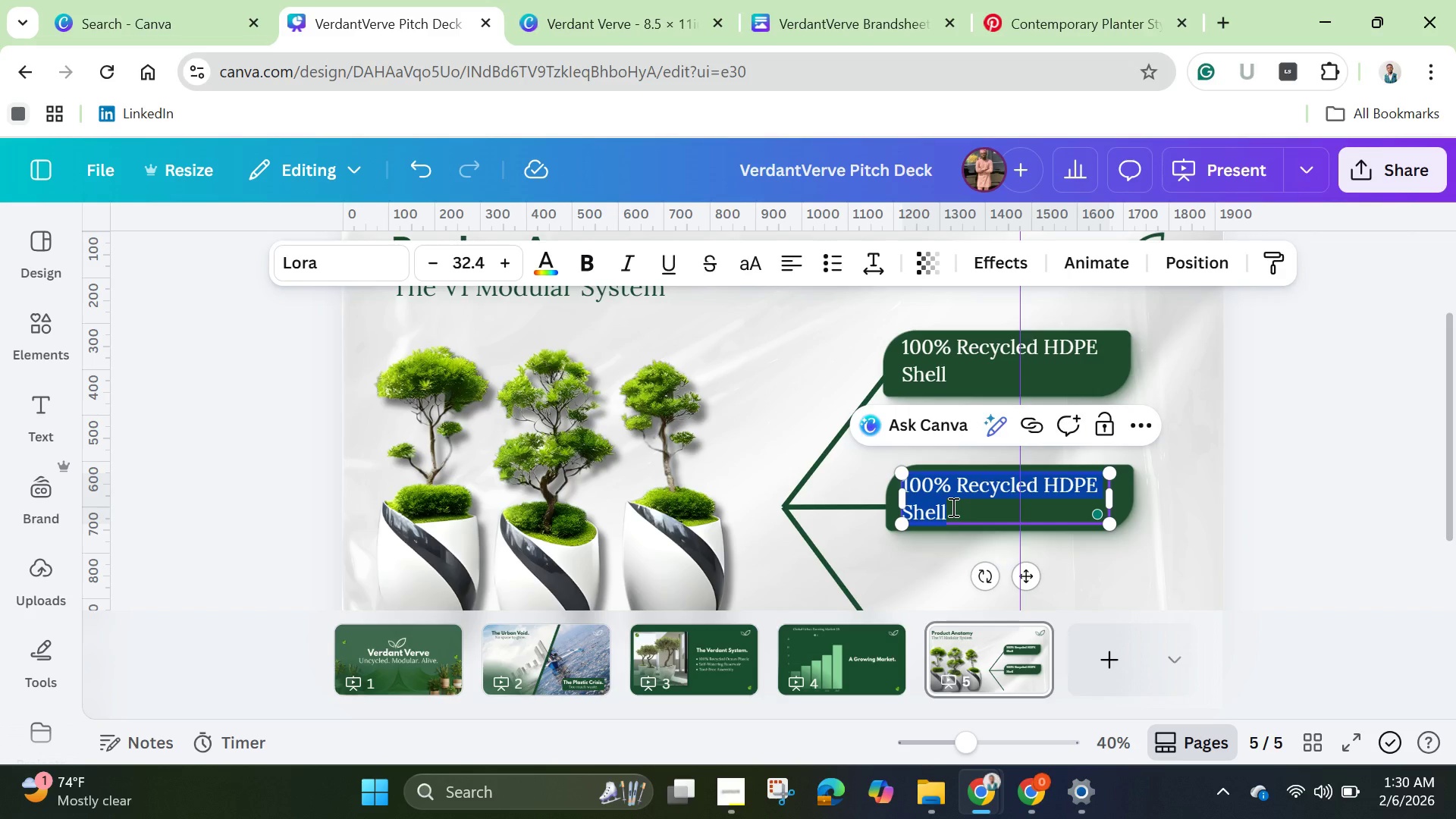 
key(Backspace)
type(Self Watering Red)
key(Backspace)
type(servoir (2L9)
key(Backspace)
type())
 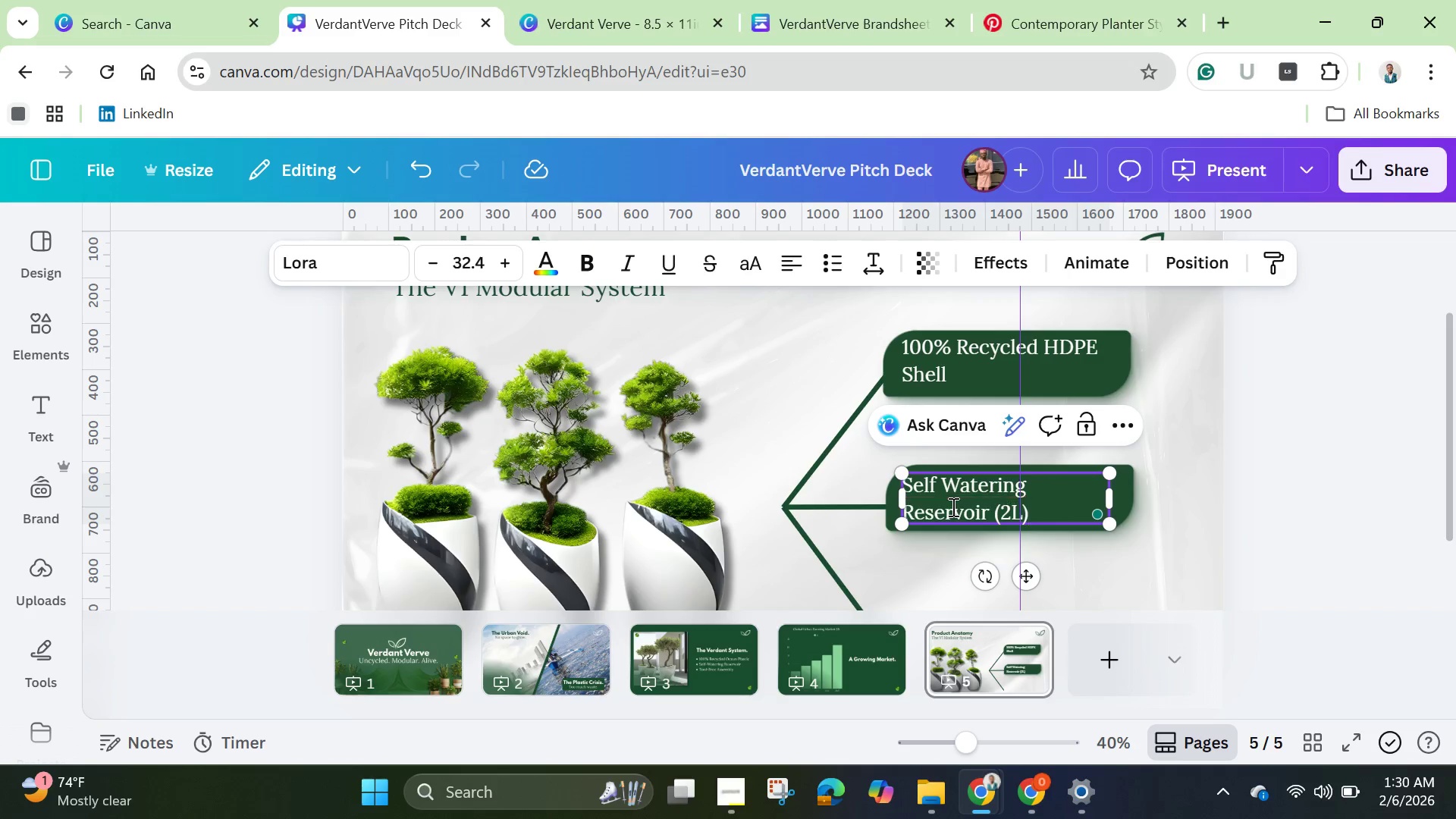 
wait(5.22)
 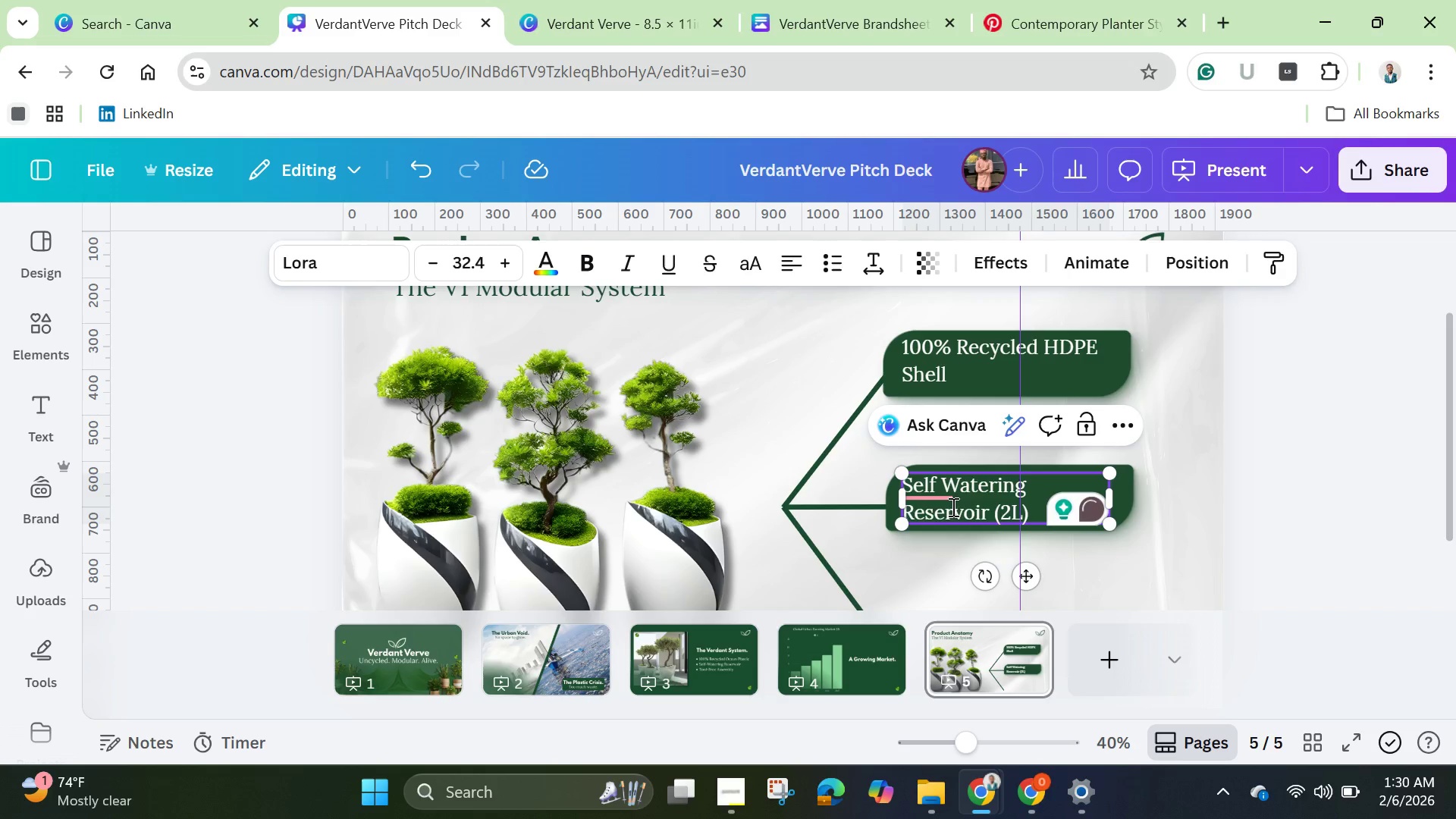 
left_click([1178, 526])
 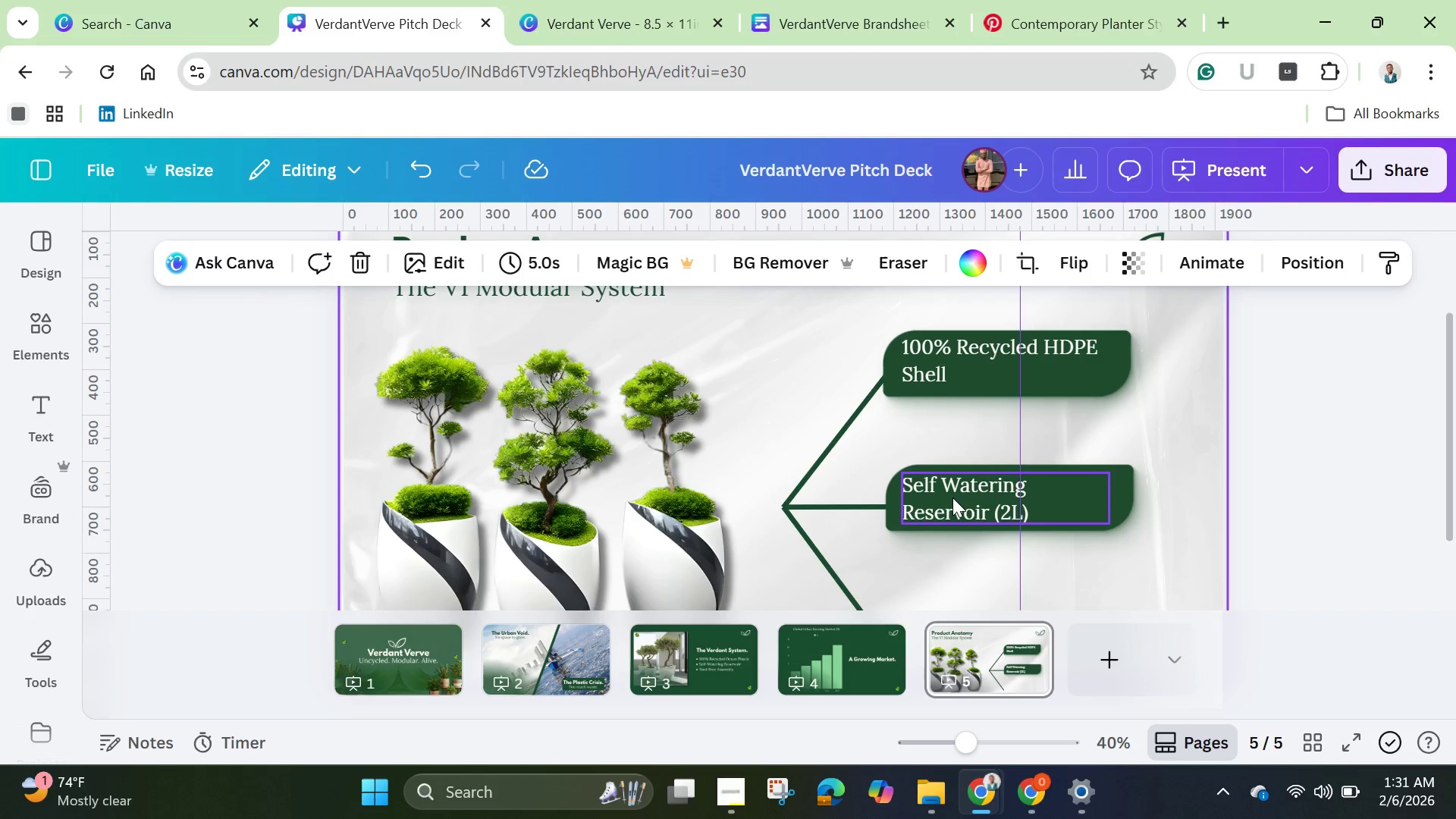 
left_click([956, 493])
 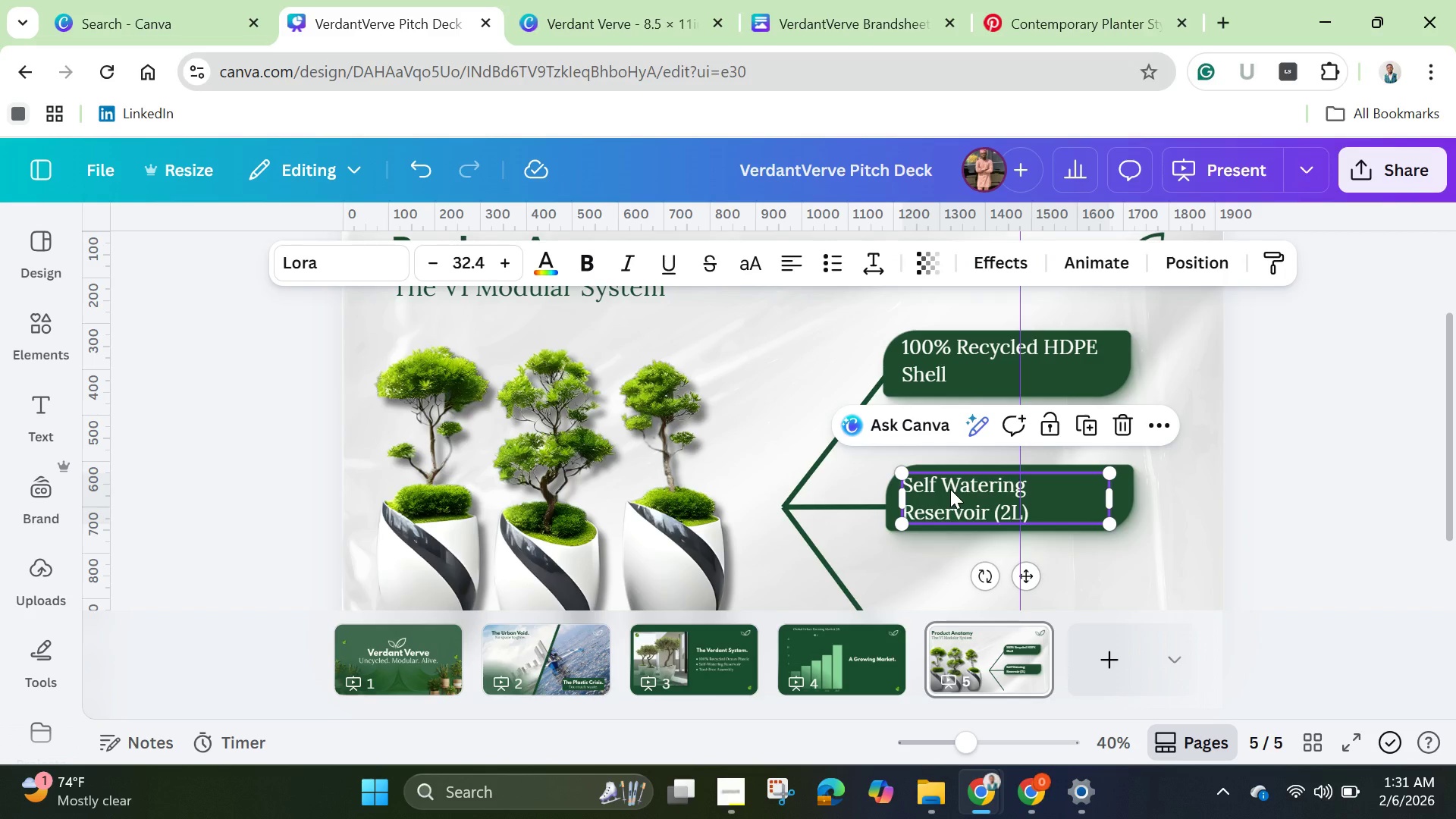 
left_click([950, 489])
 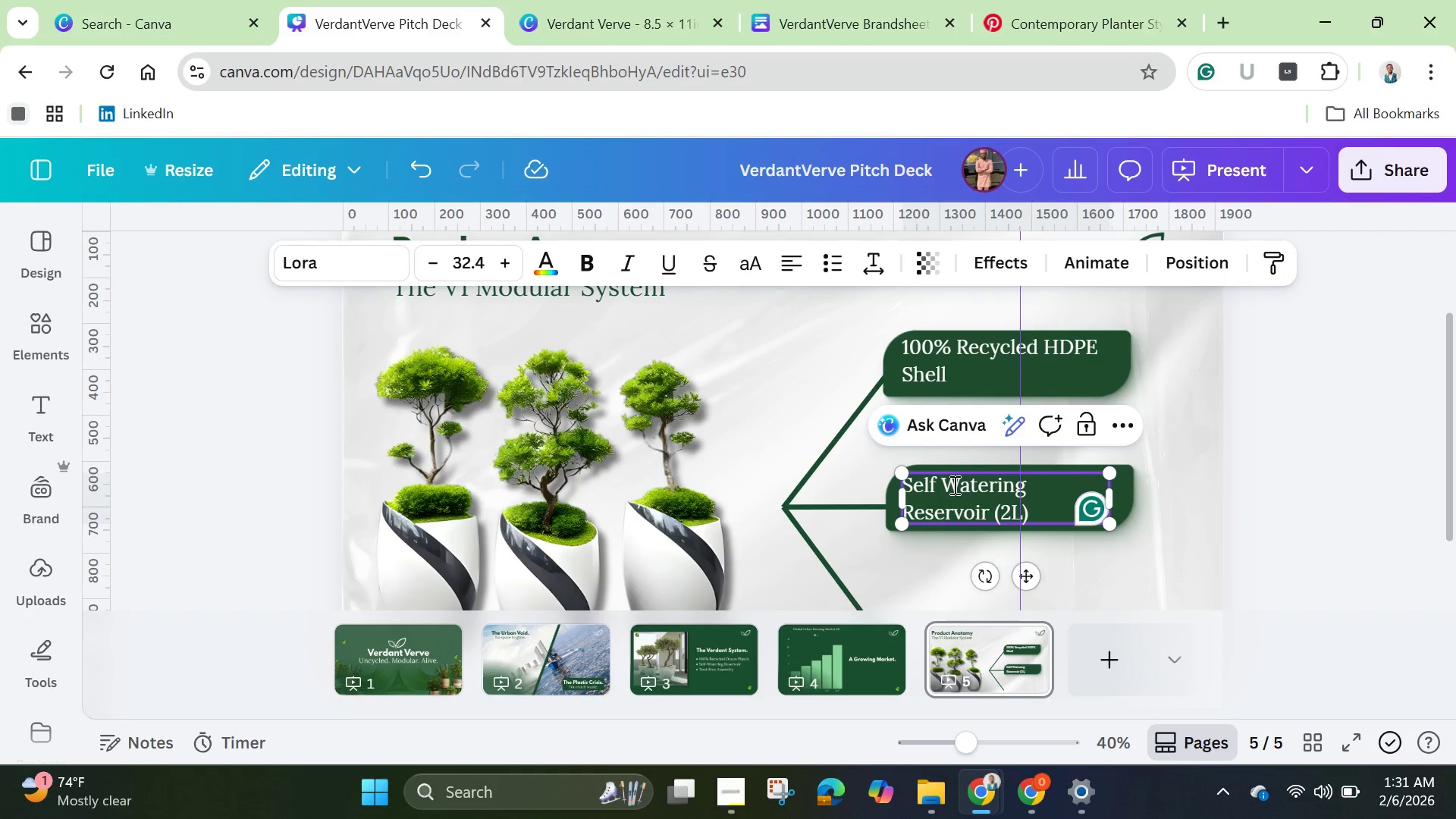 
left_click([953, 485])
 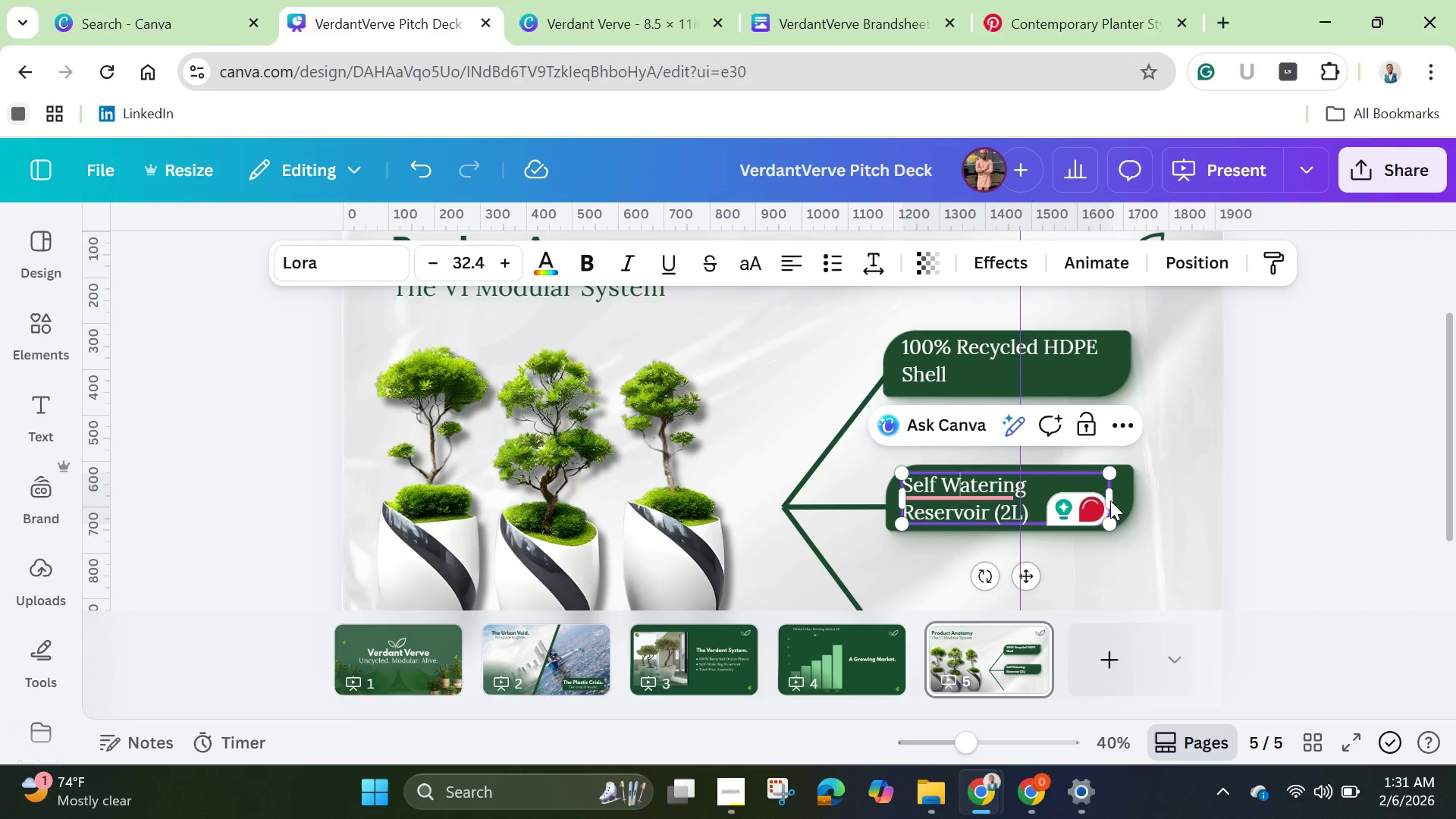 
left_click([974, 486])
 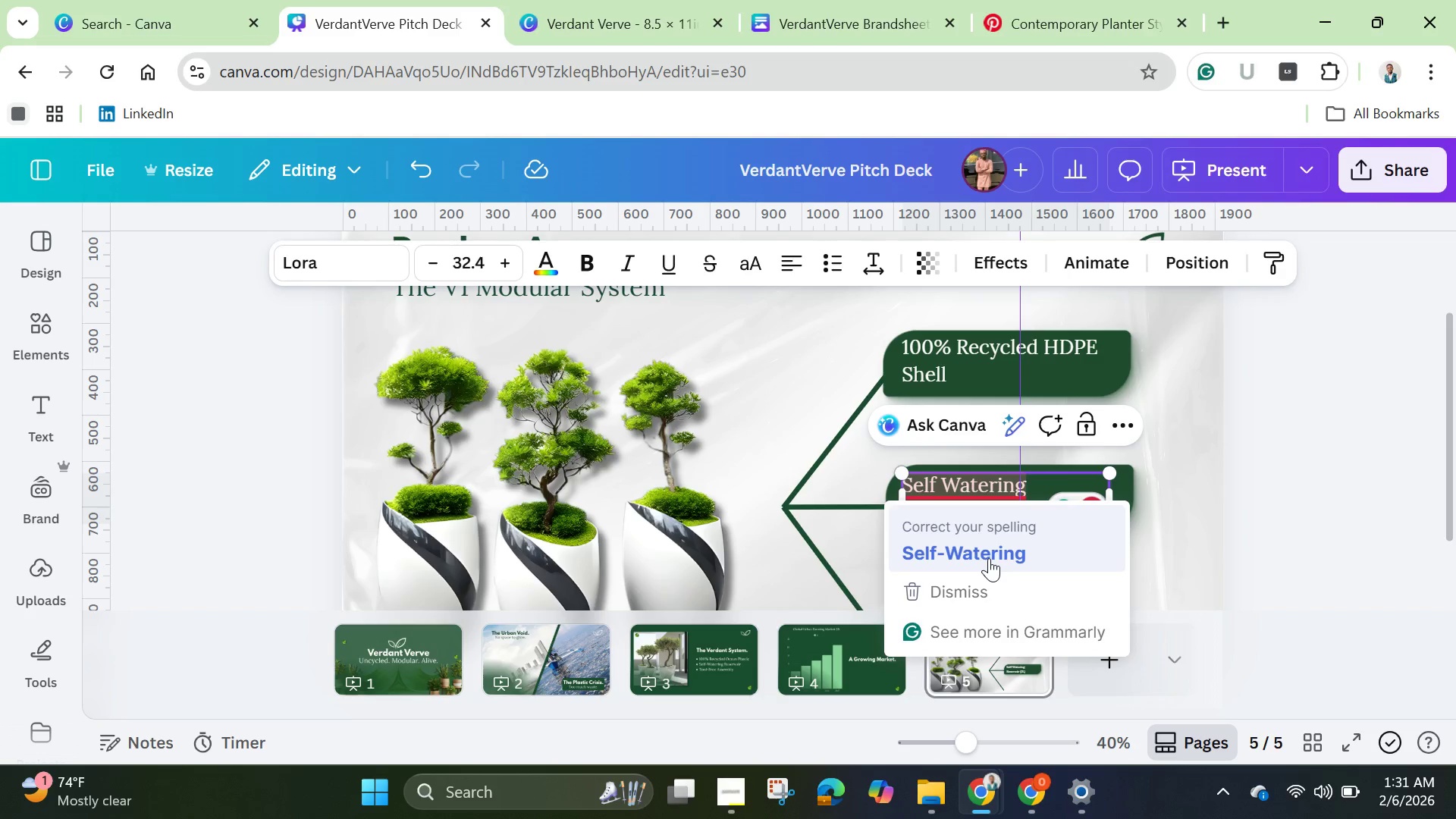 
left_click([989, 558])
 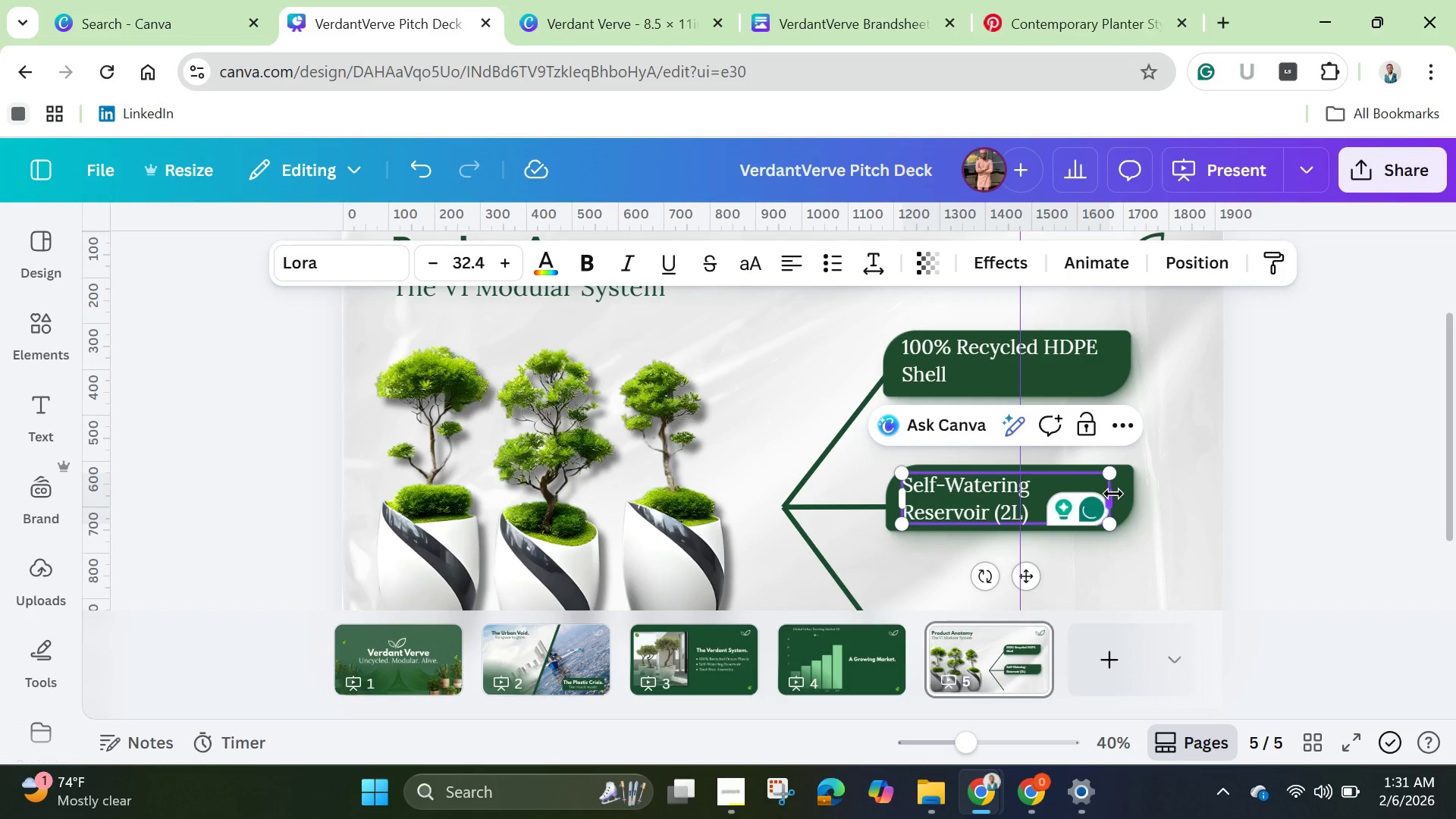 
left_click_drag(start_coordinate=[1112, 493], to_coordinate=[1134, 494])
 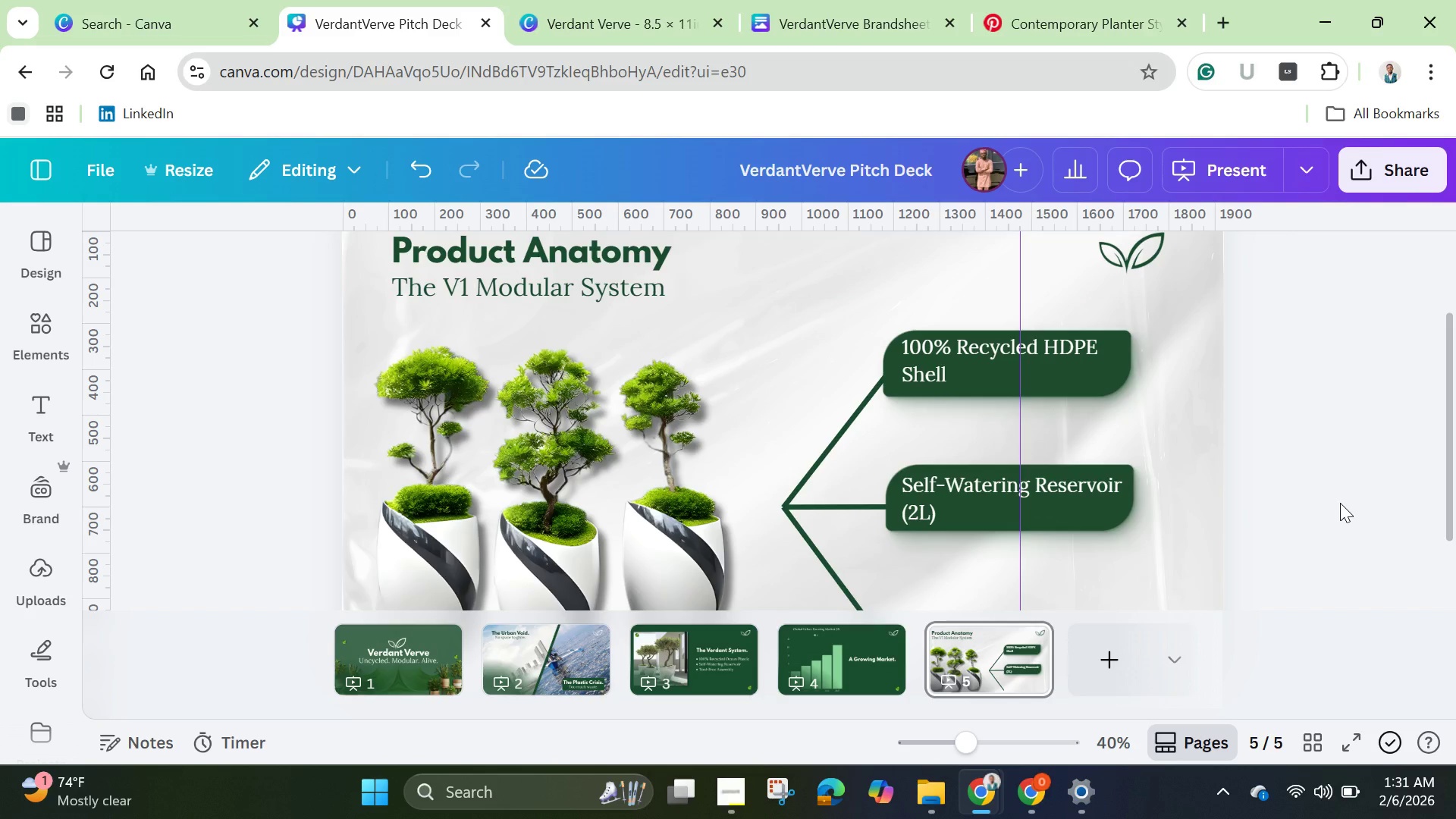 
left_click([1340, 503])
 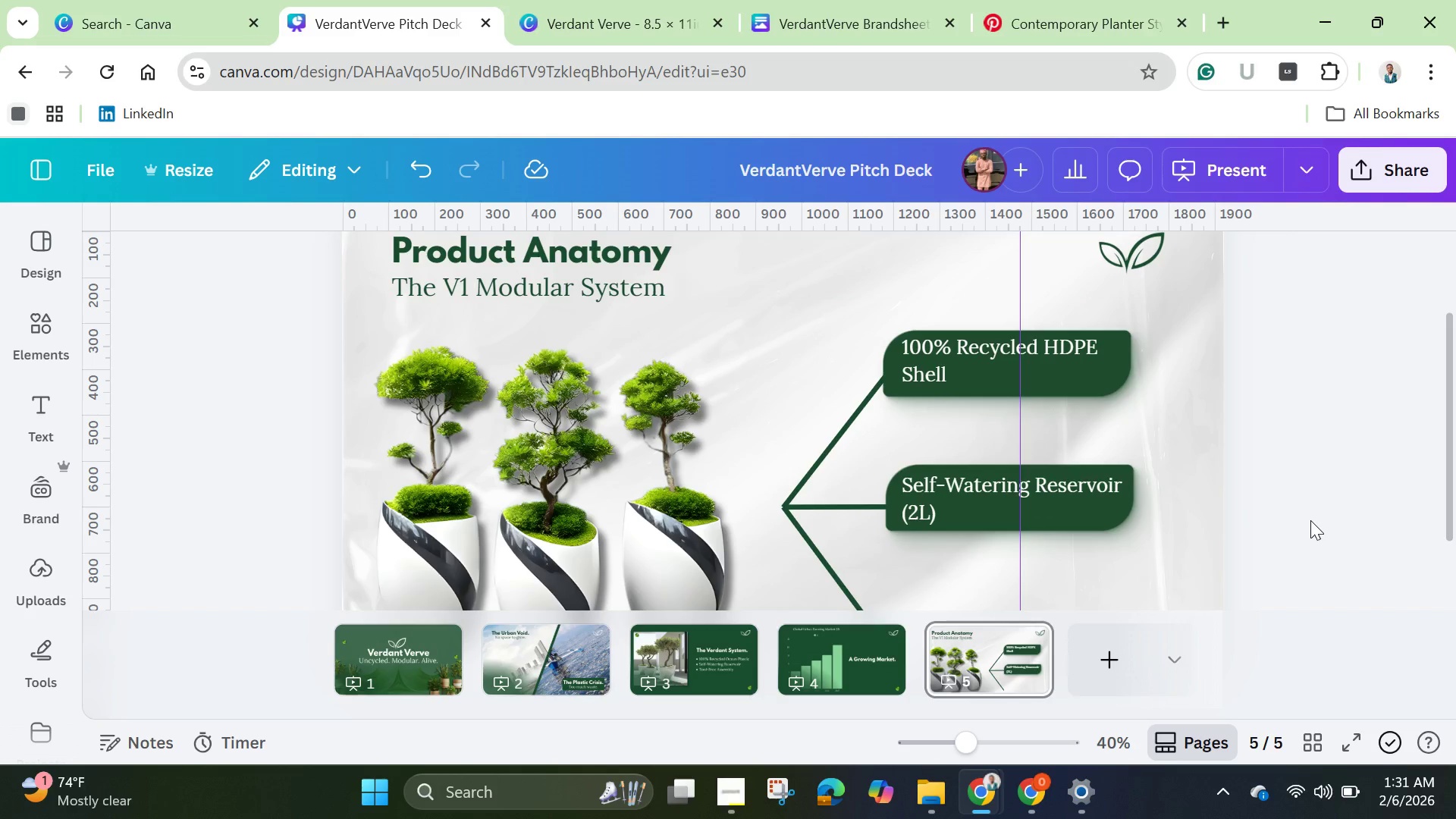 
scroll: coordinate [1310, 520], scroll_direction: down, amount: 2.0
 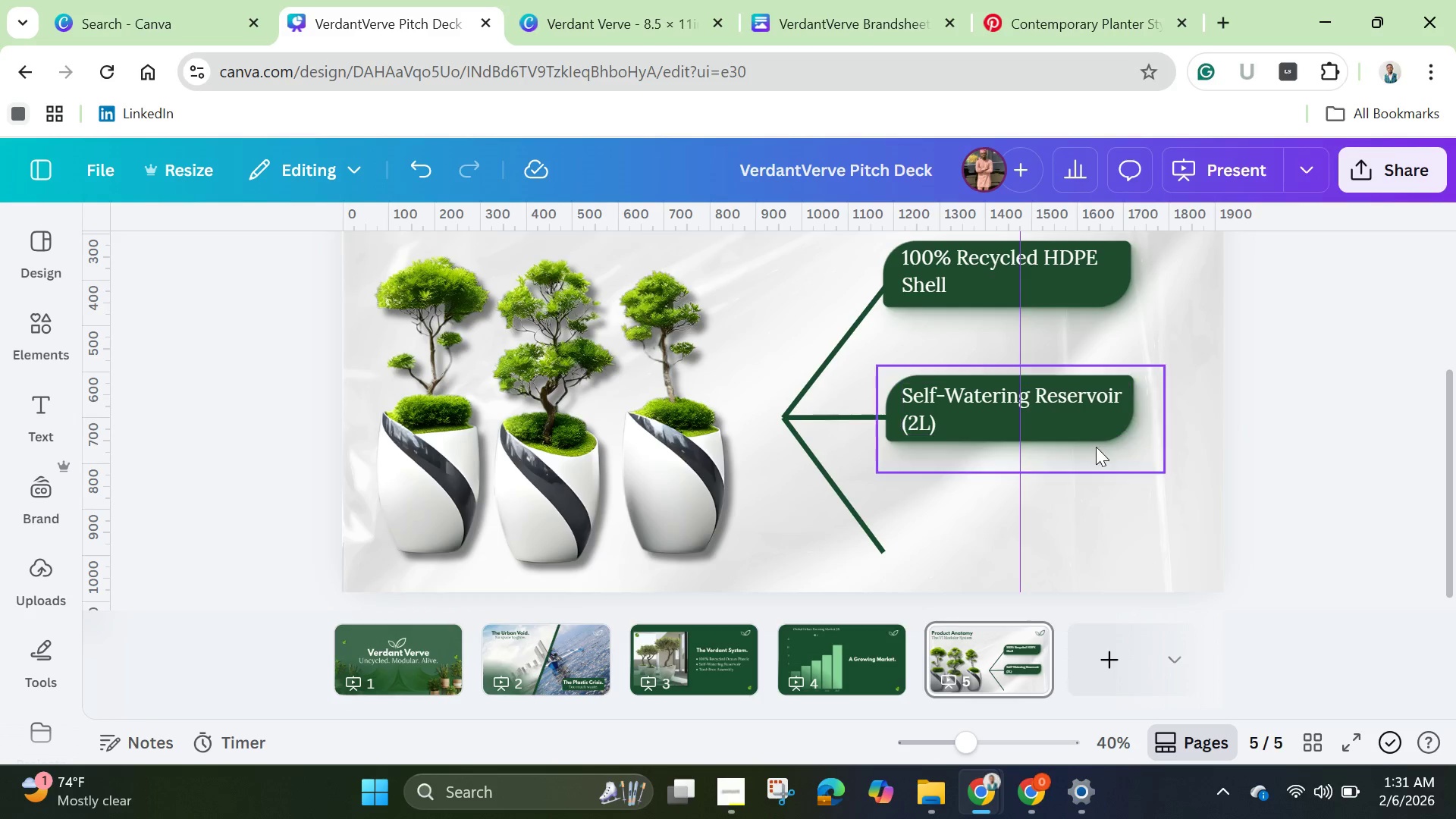 
left_click([1096, 447])
 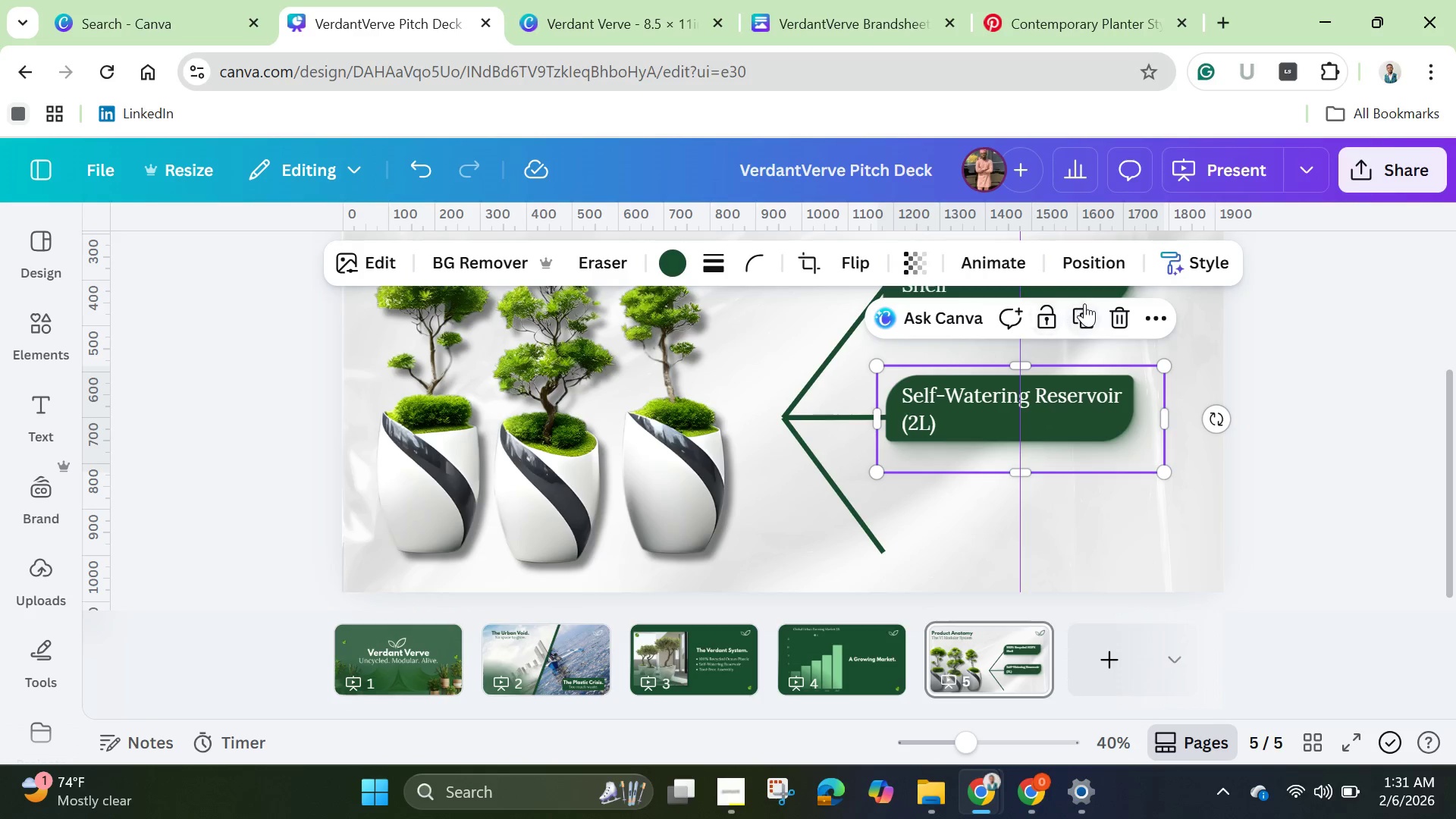 
left_click([1084, 303])
 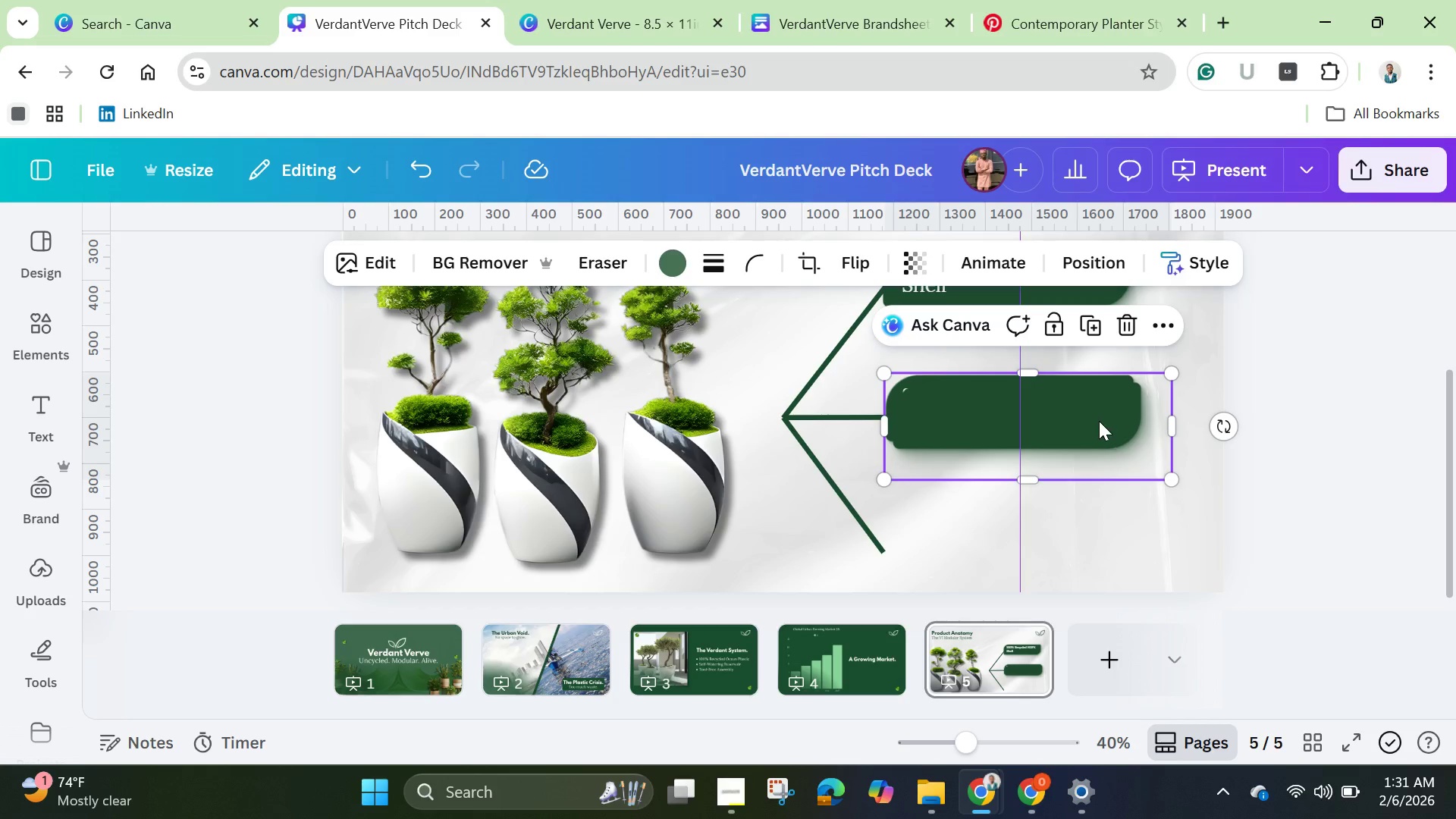 
left_click_drag(start_coordinate=[1099, 421], to_coordinate=[1084, 550])
 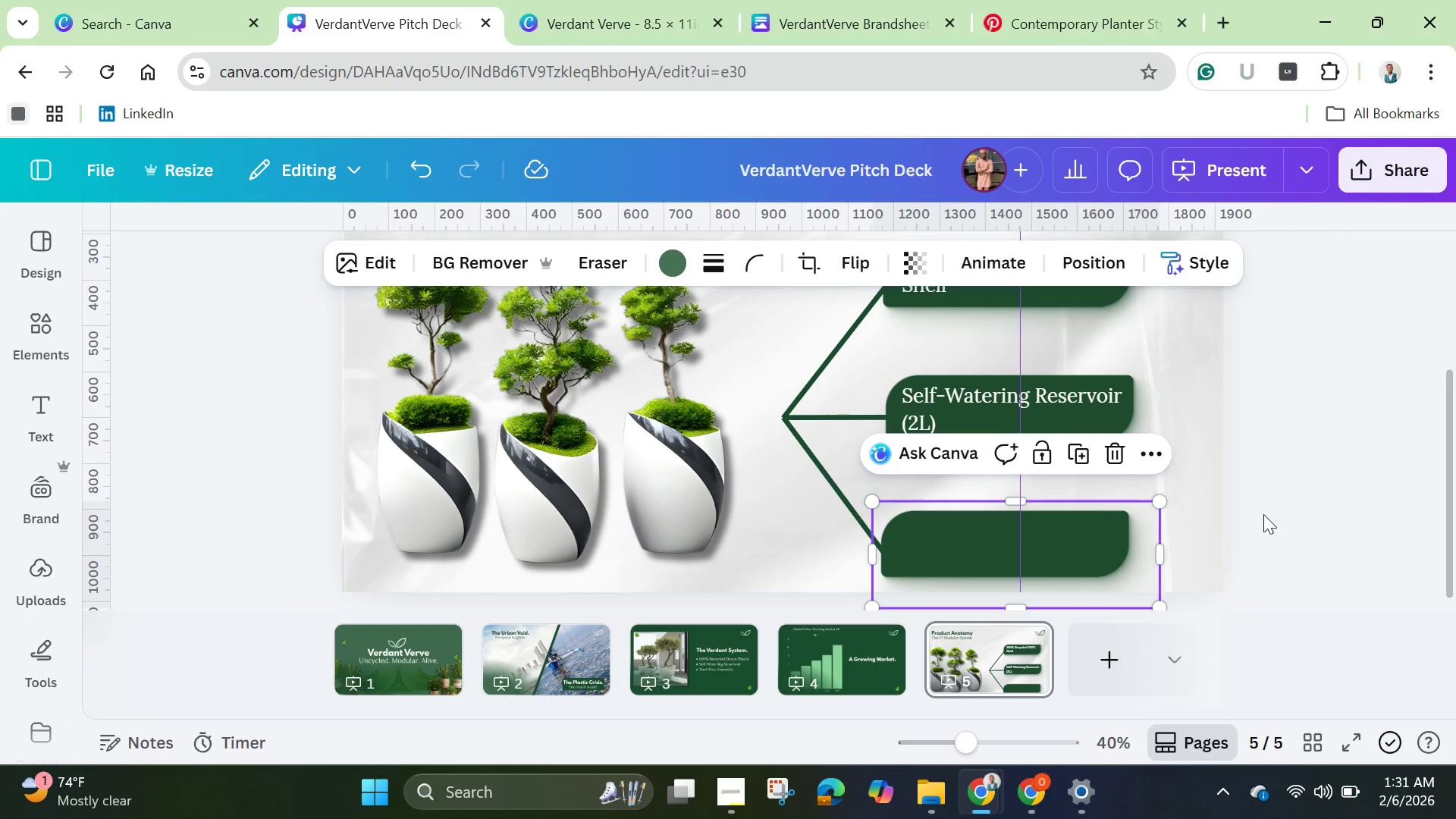 
left_click([1263, 514])
 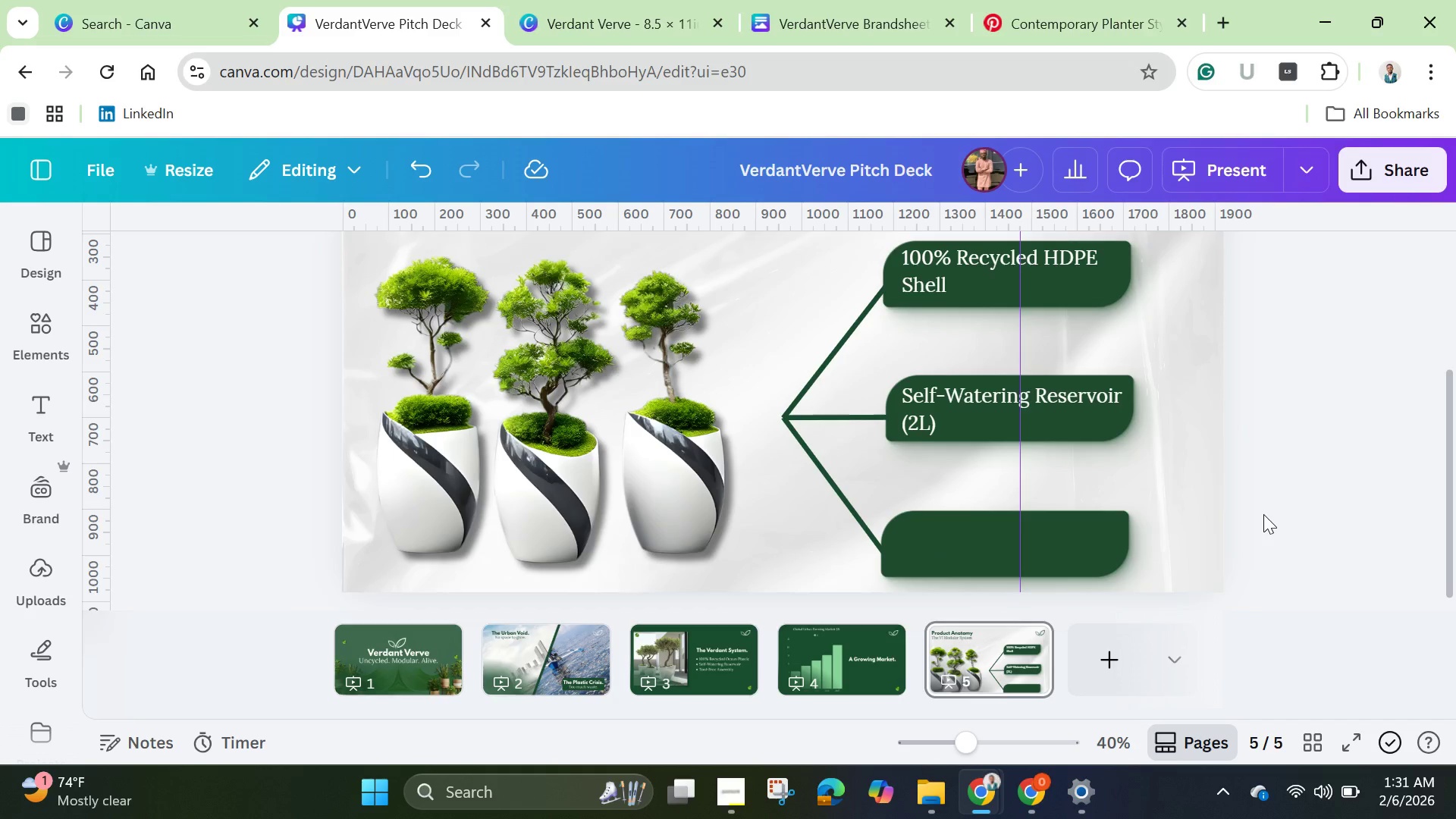 
scroll: coordinate [1263, 514], scroll_direction: up, amount: 1.0
 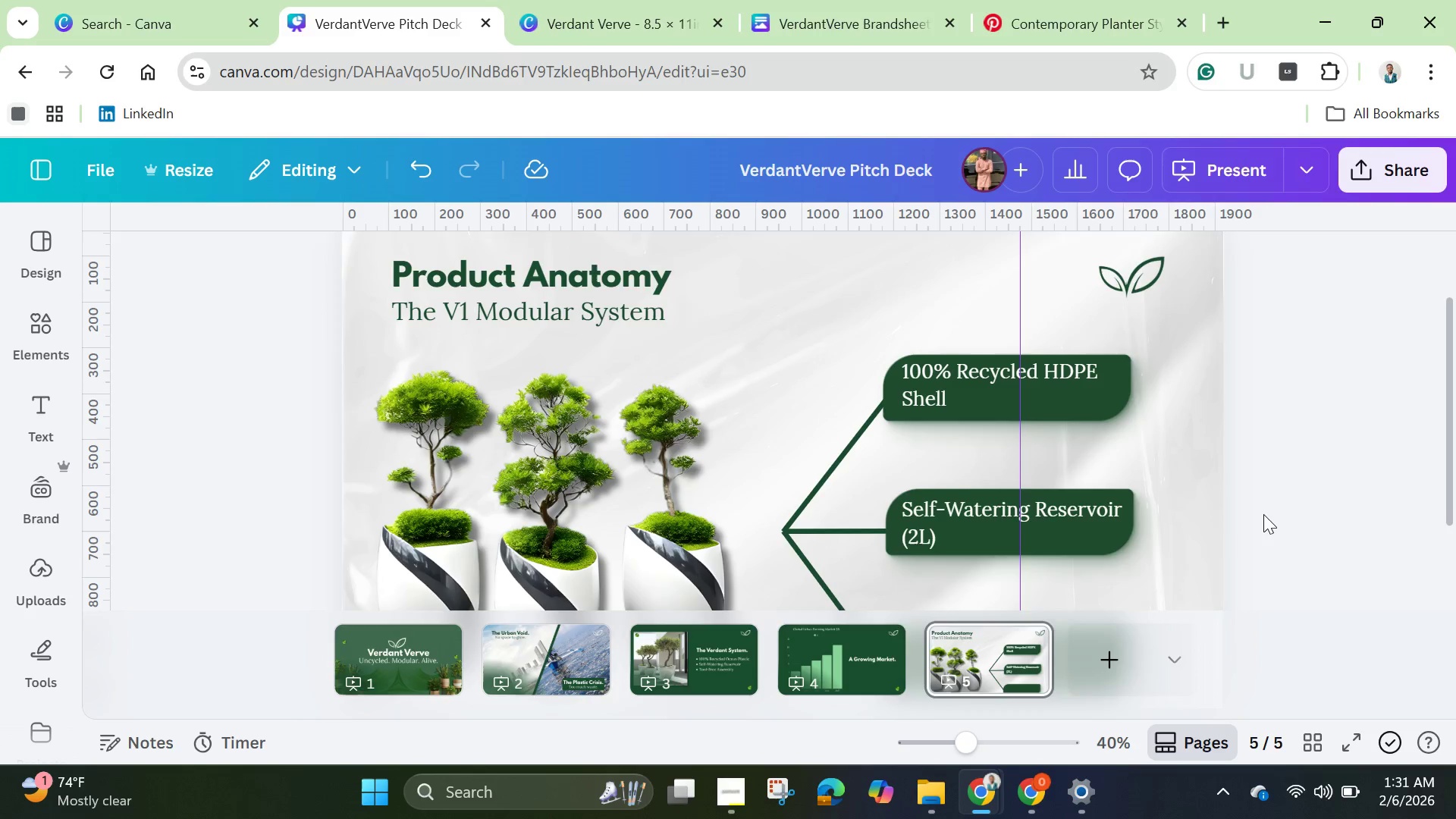 
scroll: coordinate [1263, 514], scroll_direction: down, amount: 1.0
 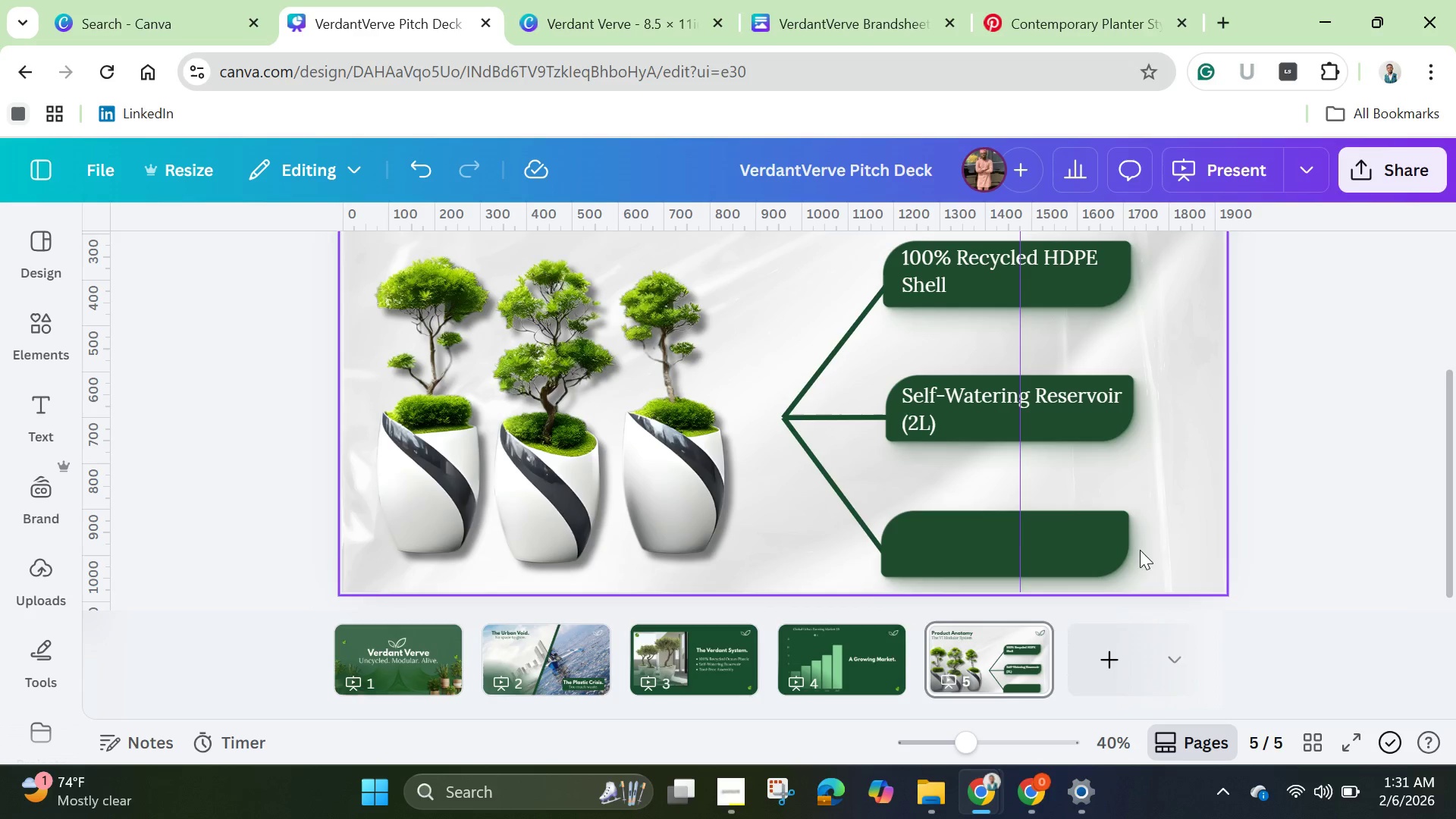 
left_click([1082, 543])
 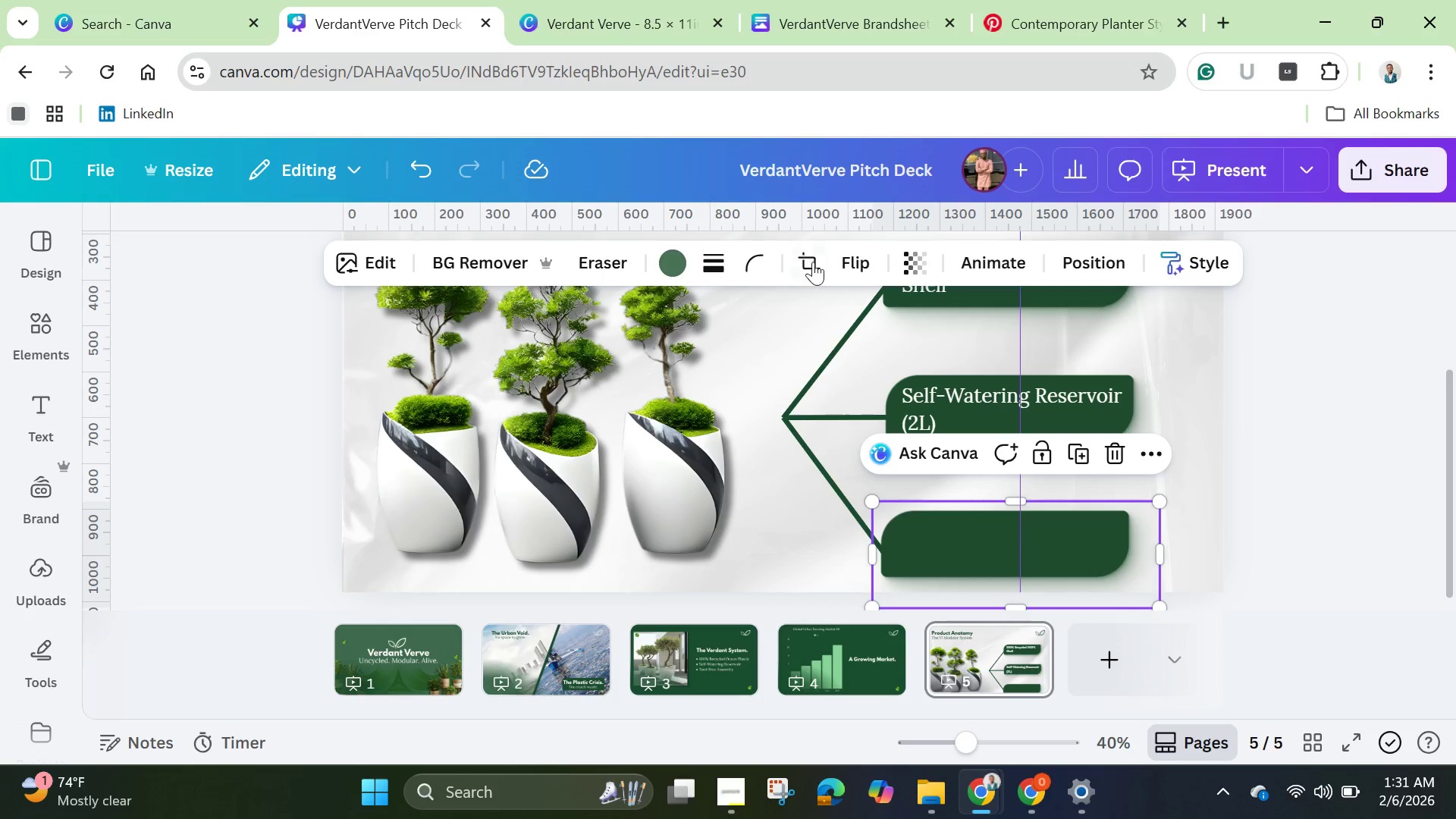 
left_click([817, 259])
 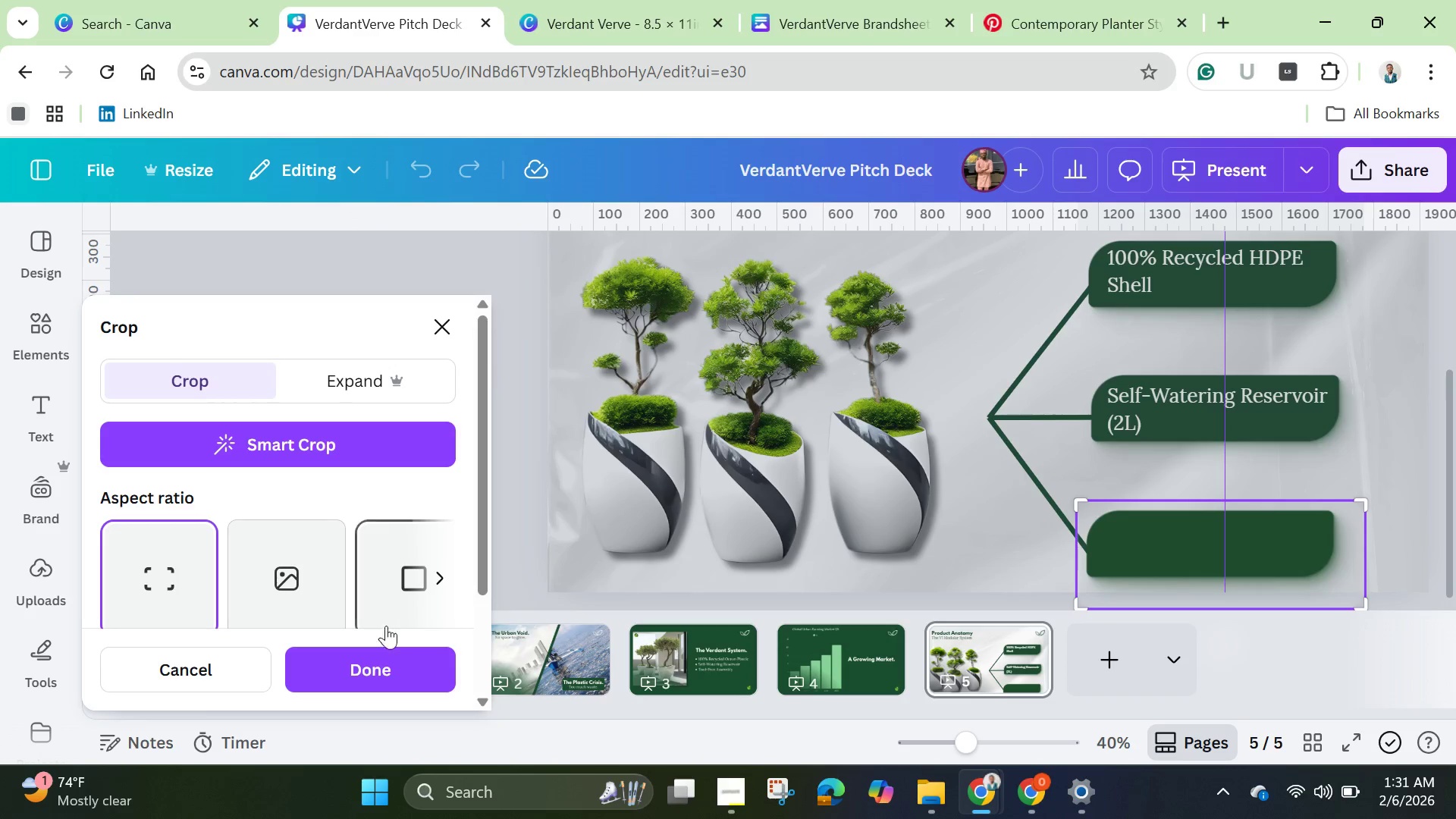 
left_click([395, 666])
 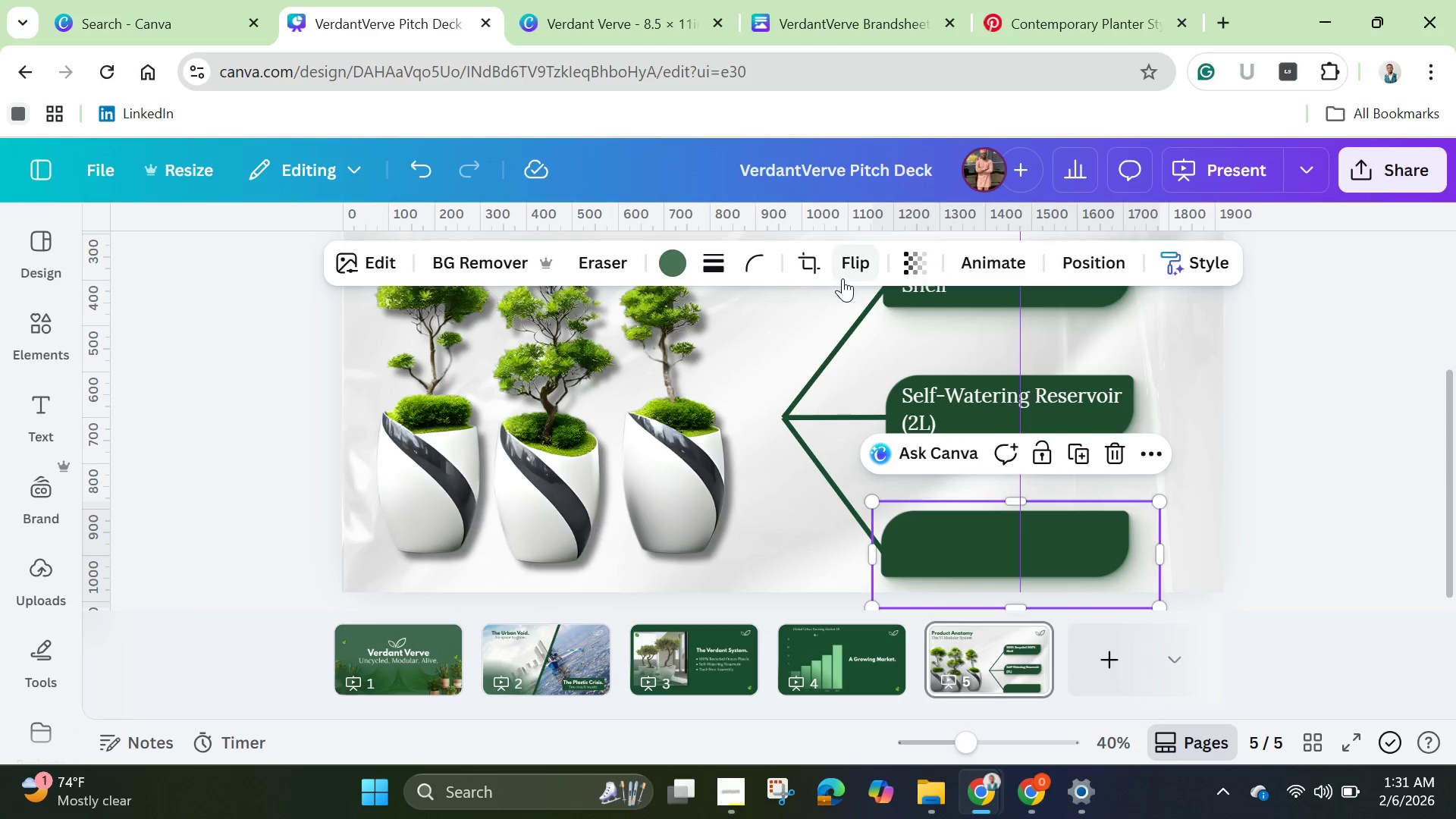 
left_click([853, 266])
 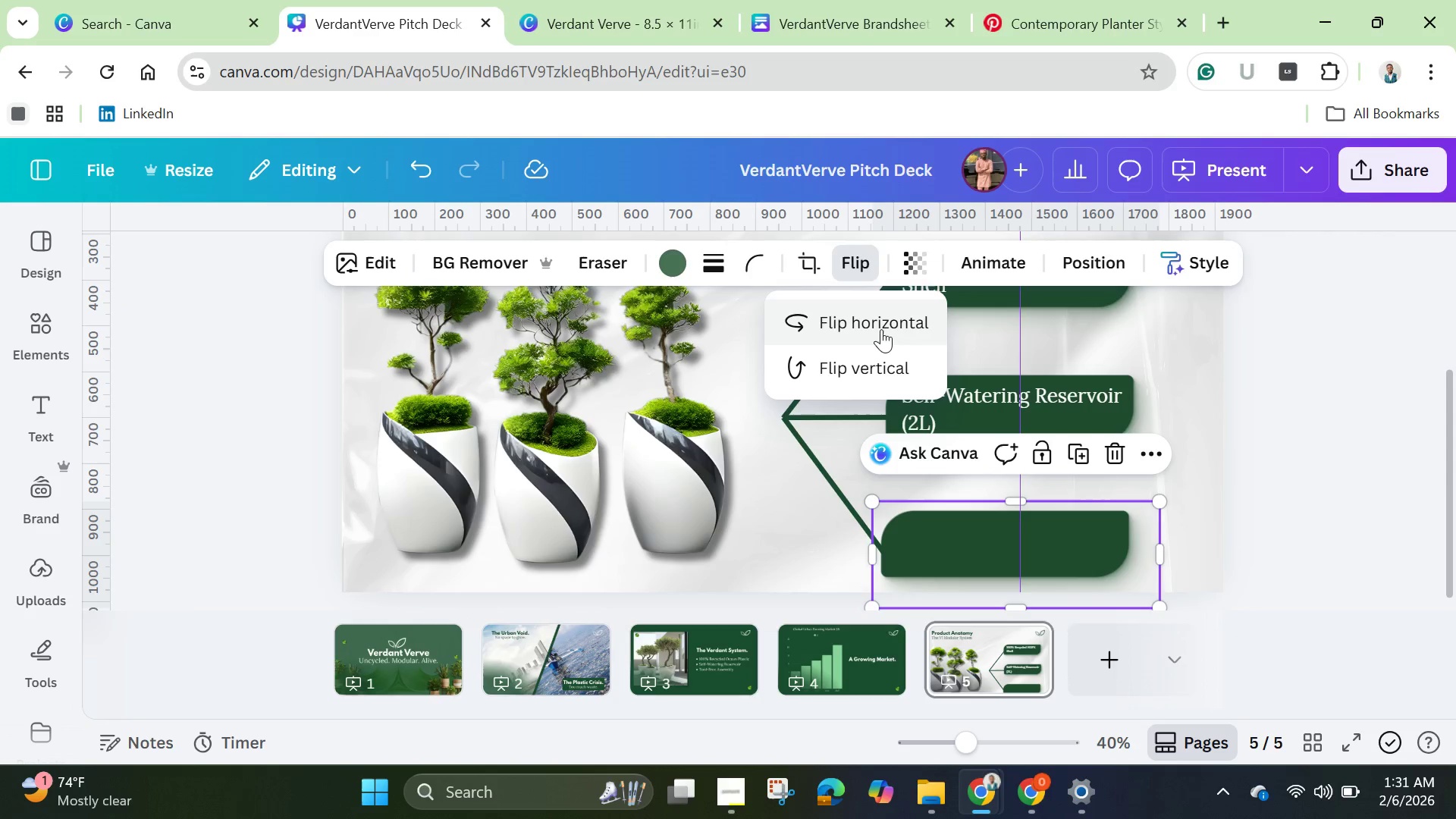 
left_click([881, 329])
 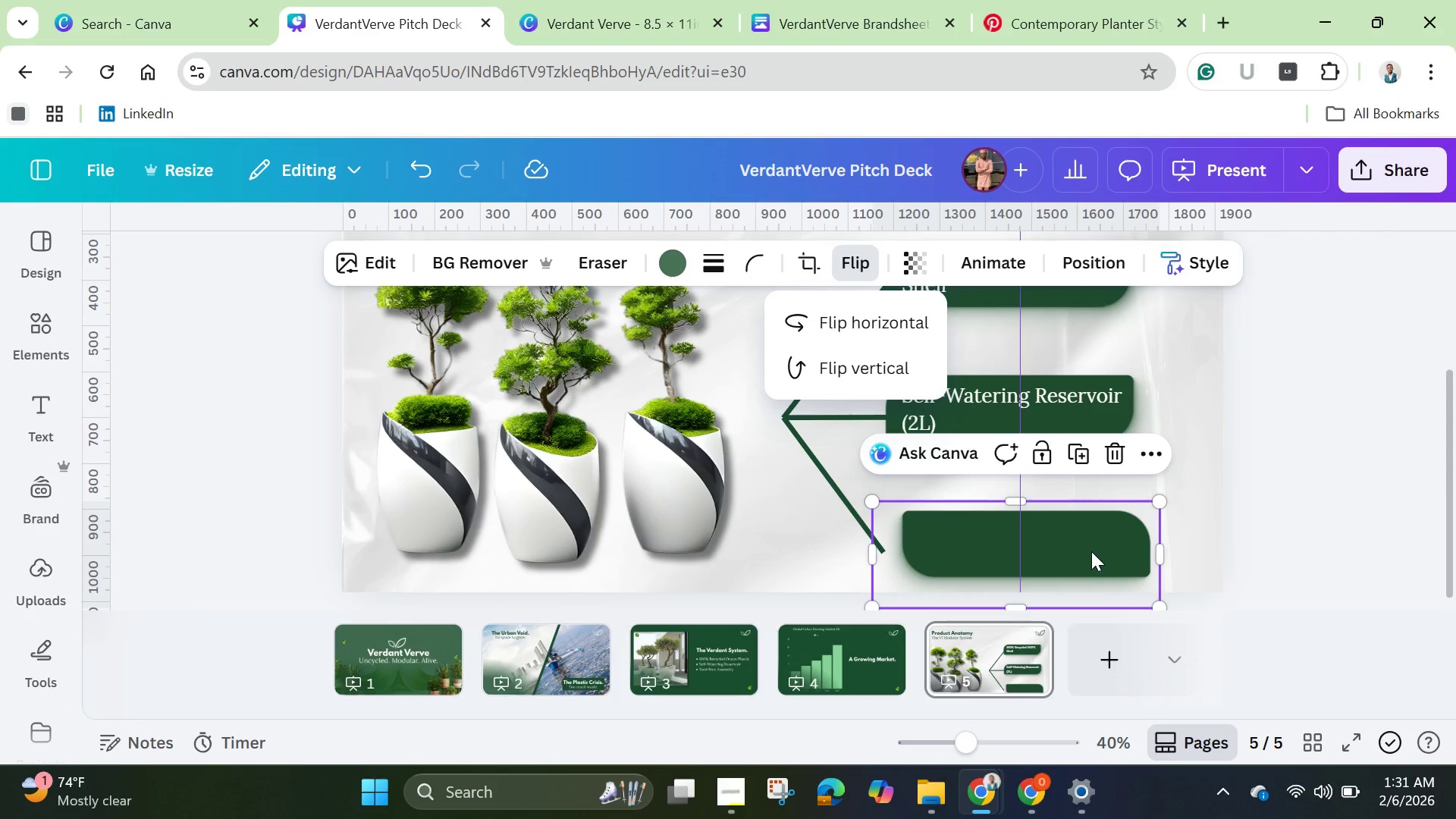 
left_click_drag(start_coordinate=[1090, 551], to_coordinate=[1065, 550])
 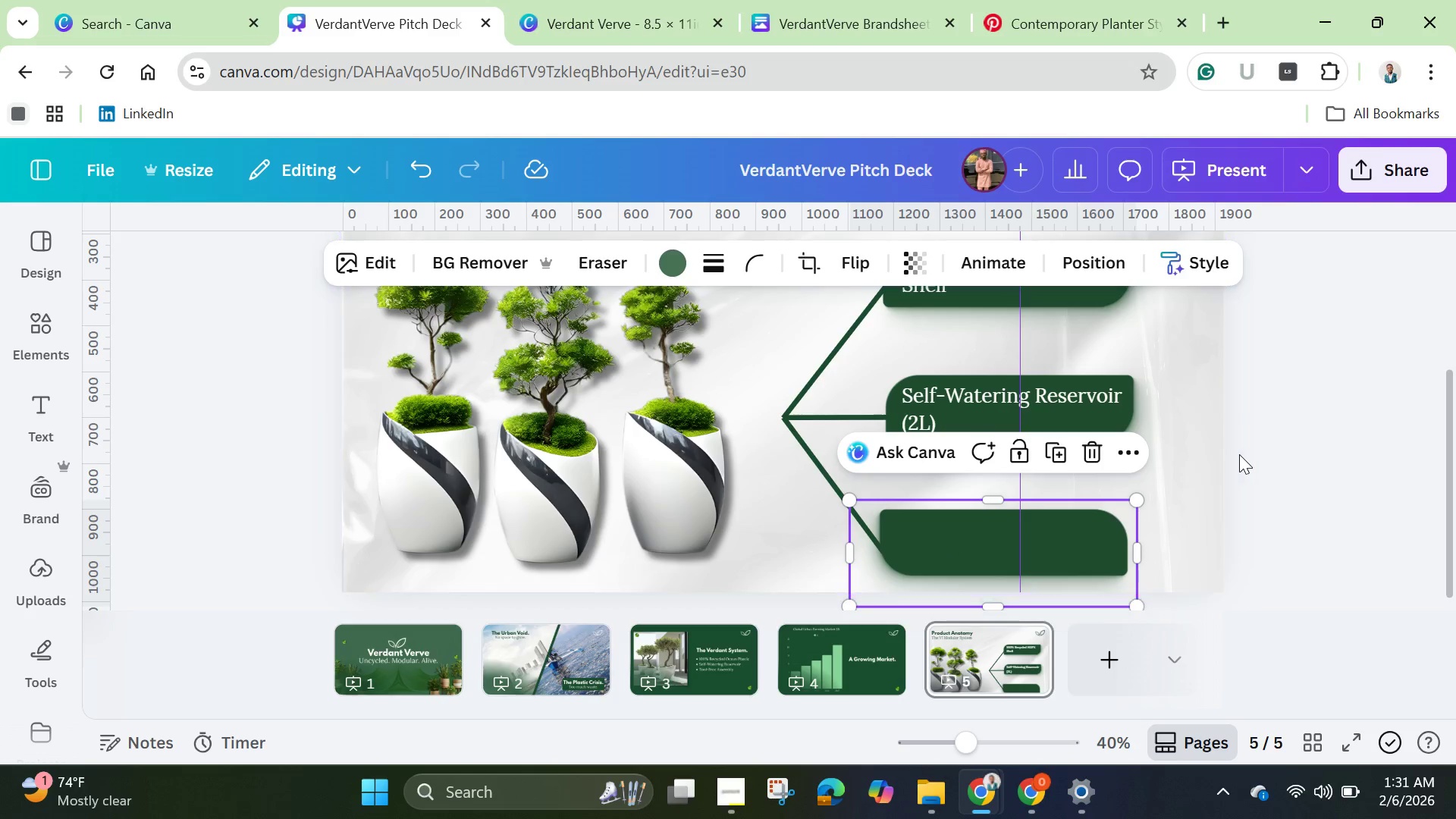 
left_click([1239, 454])
 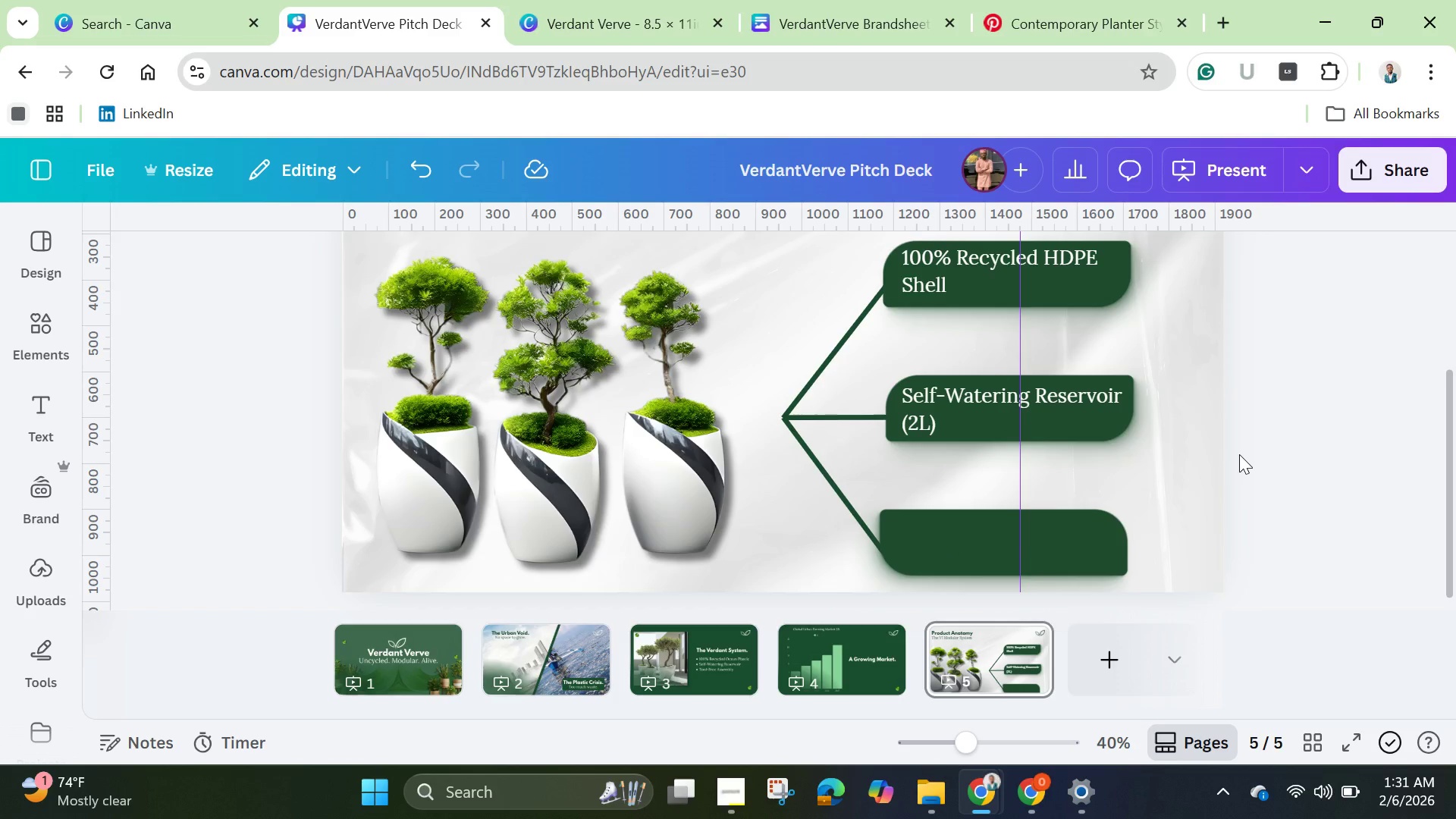 
scroll: coordinate [1239, 454], scroll_direction: up, amount: 1.0
 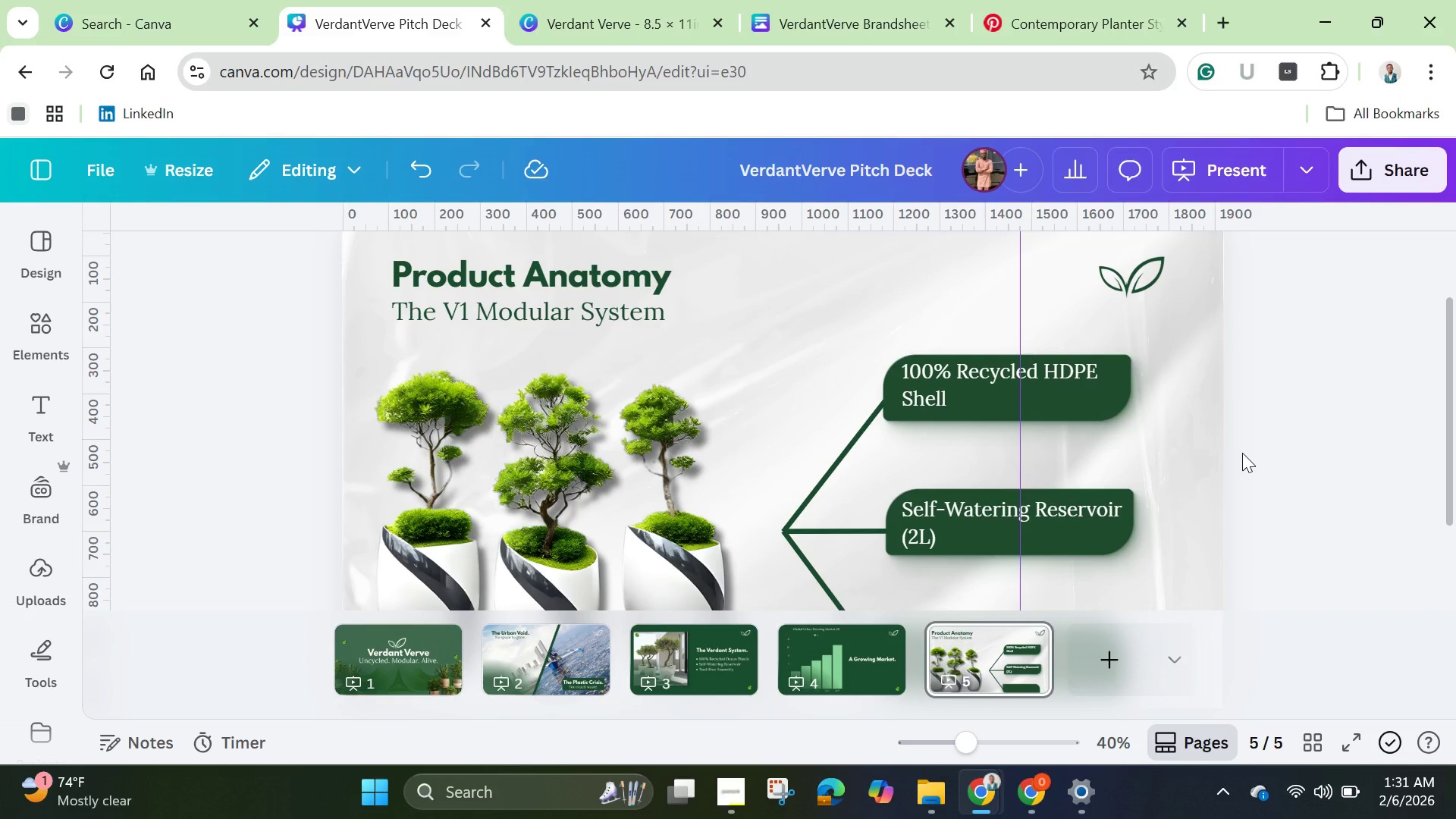 
scroll: coordinate [1242, 453], scroll_direction: down, amount: 1.0
 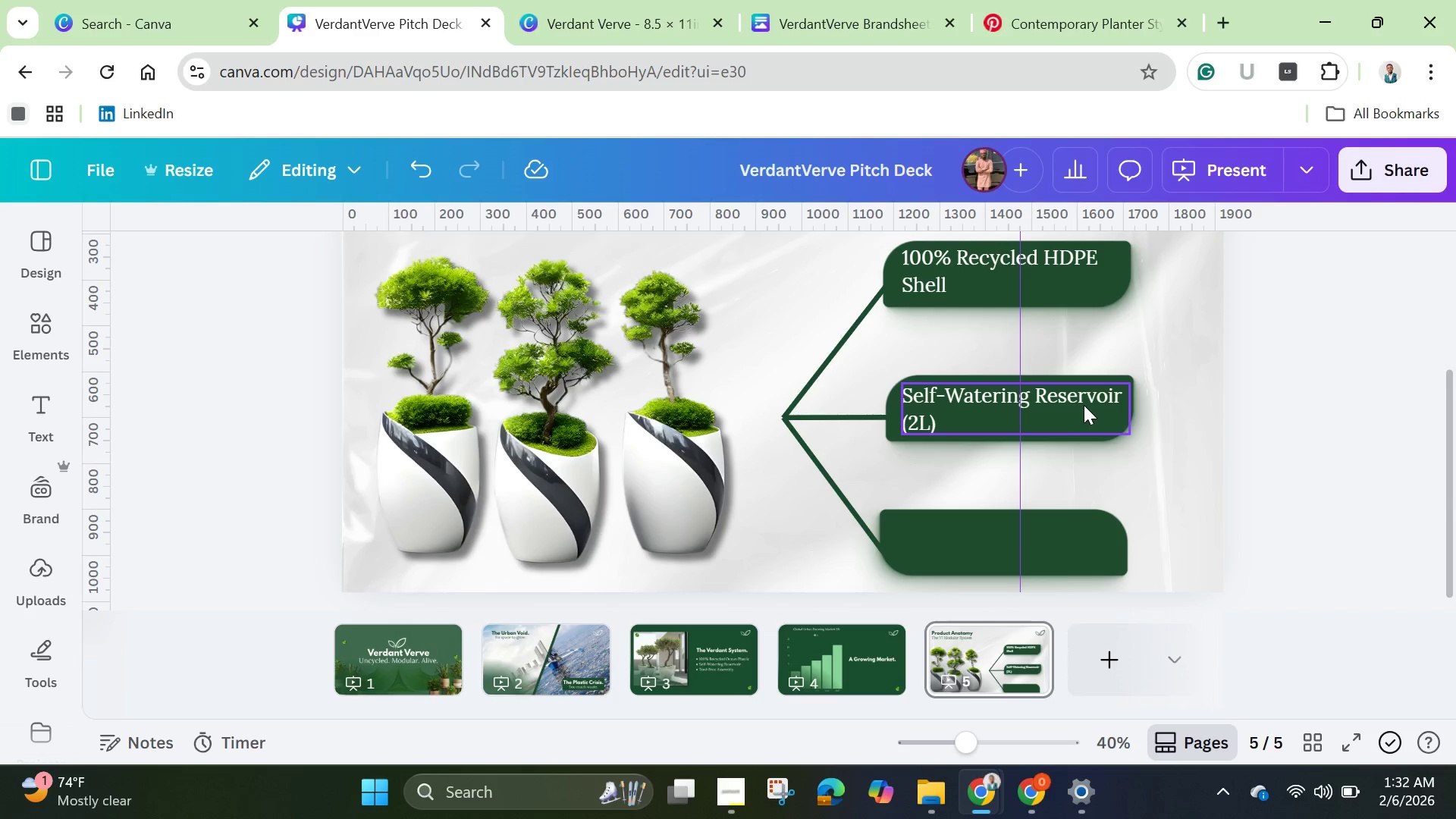 
left_click([1084, 405])
 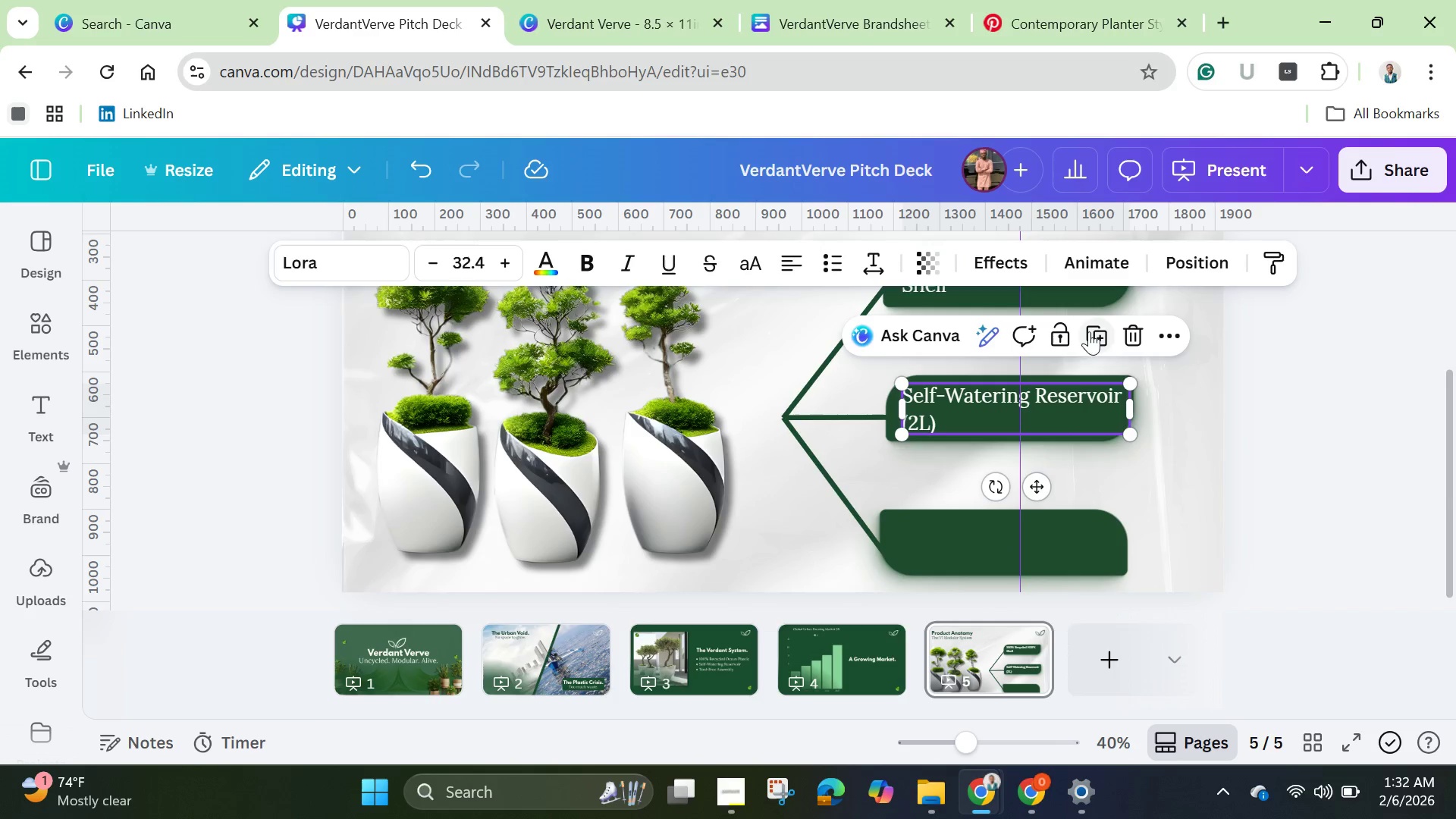 
left_click([1089, 331])
 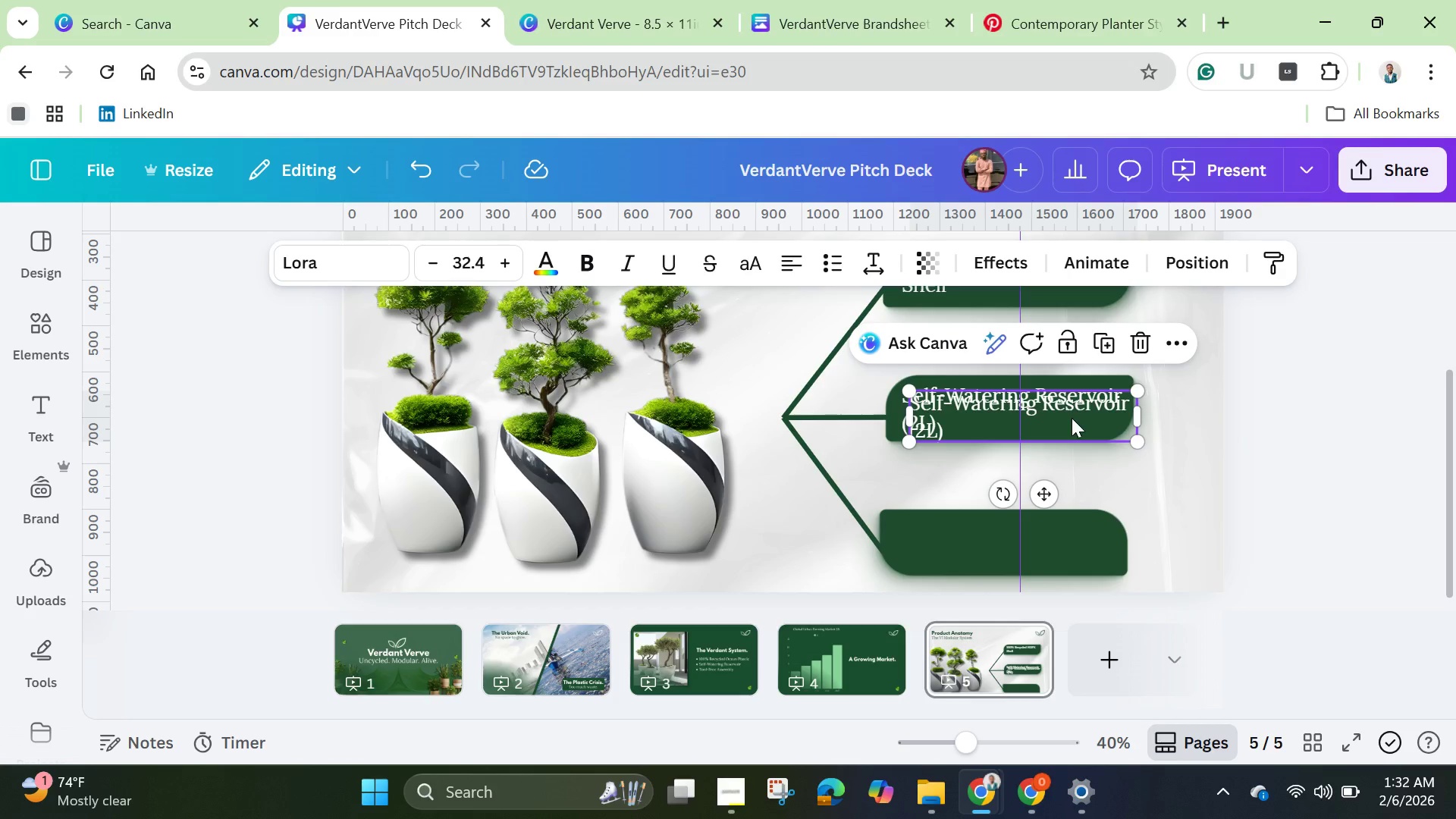 
left_click_drag(start_coordinate=[1072, 418], to_coordinate=[1062, 544])
 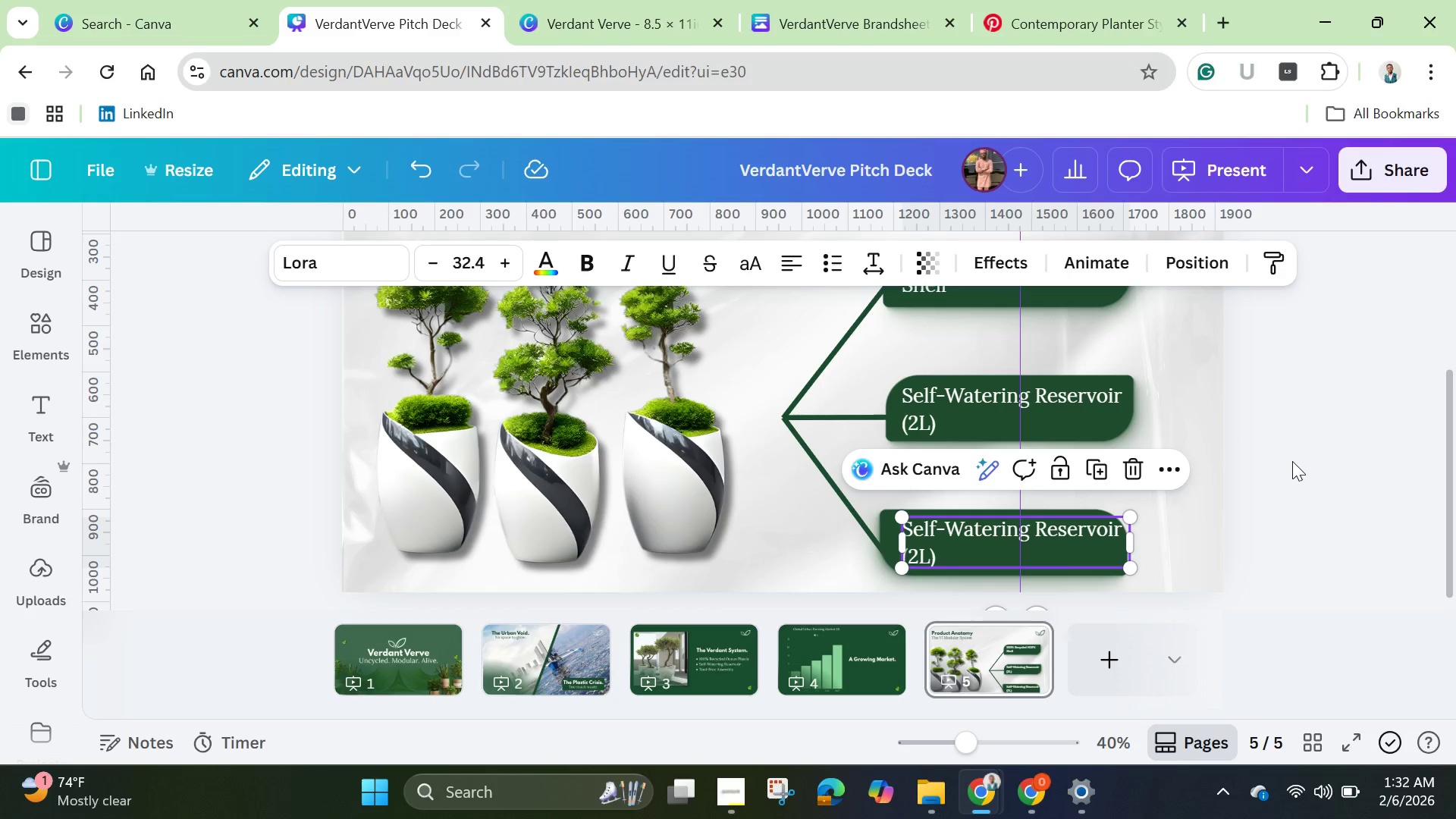 
left_click([1292, 461])
 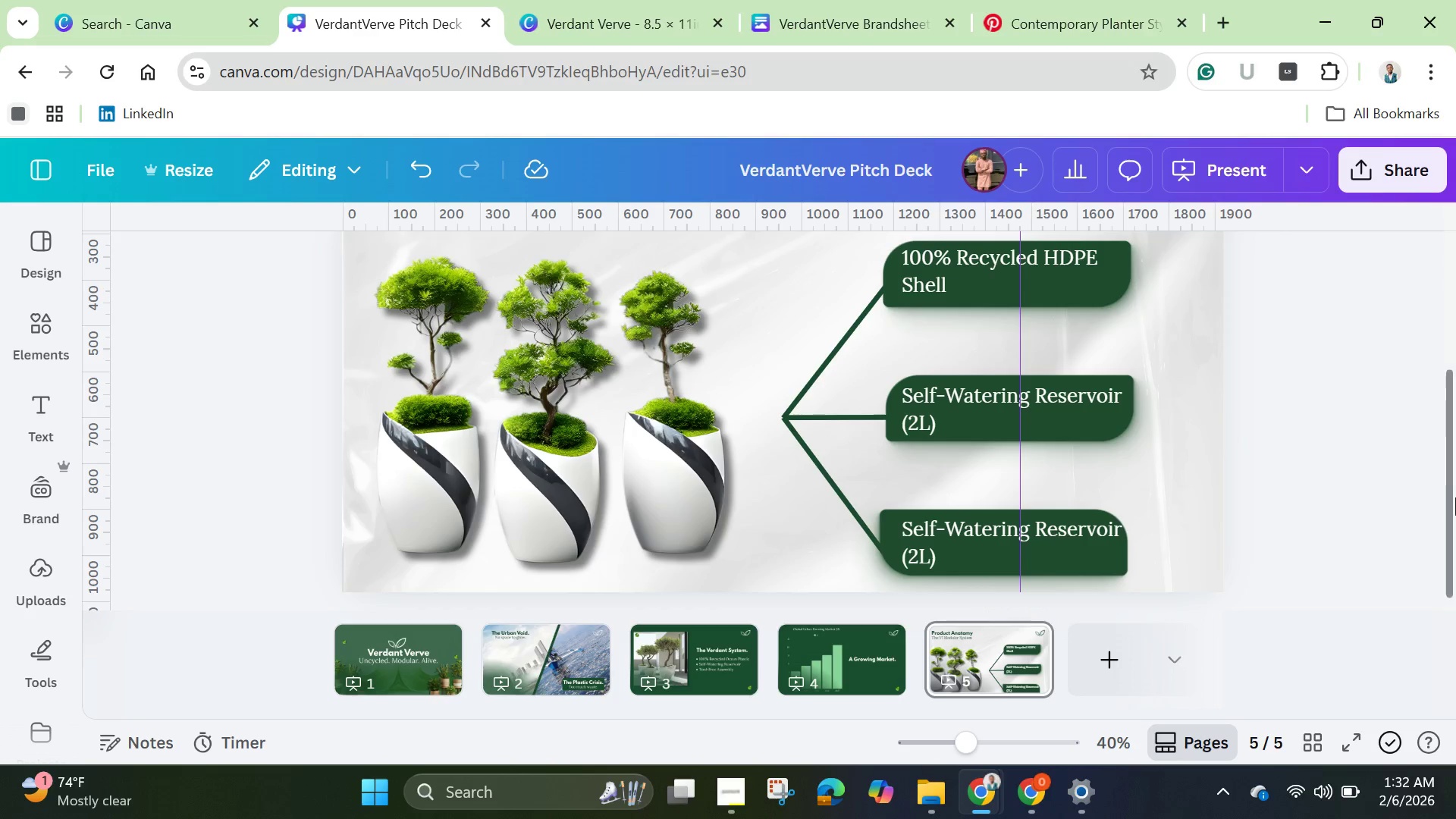 
left_click_drag(start_coordinate=[1448, 510], to_coordinate=[1426, 455])
 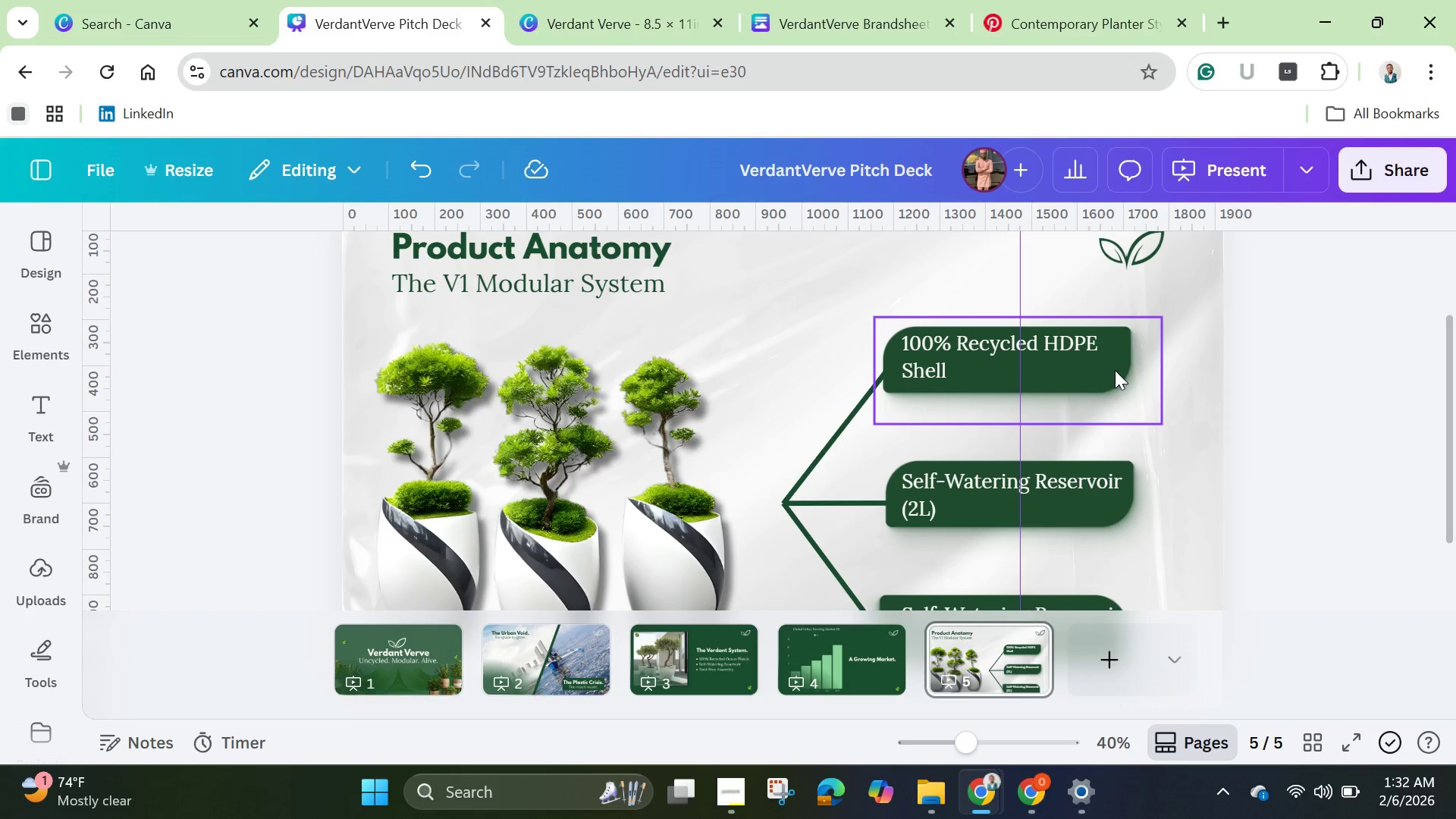 
left_click([1115, 370])
 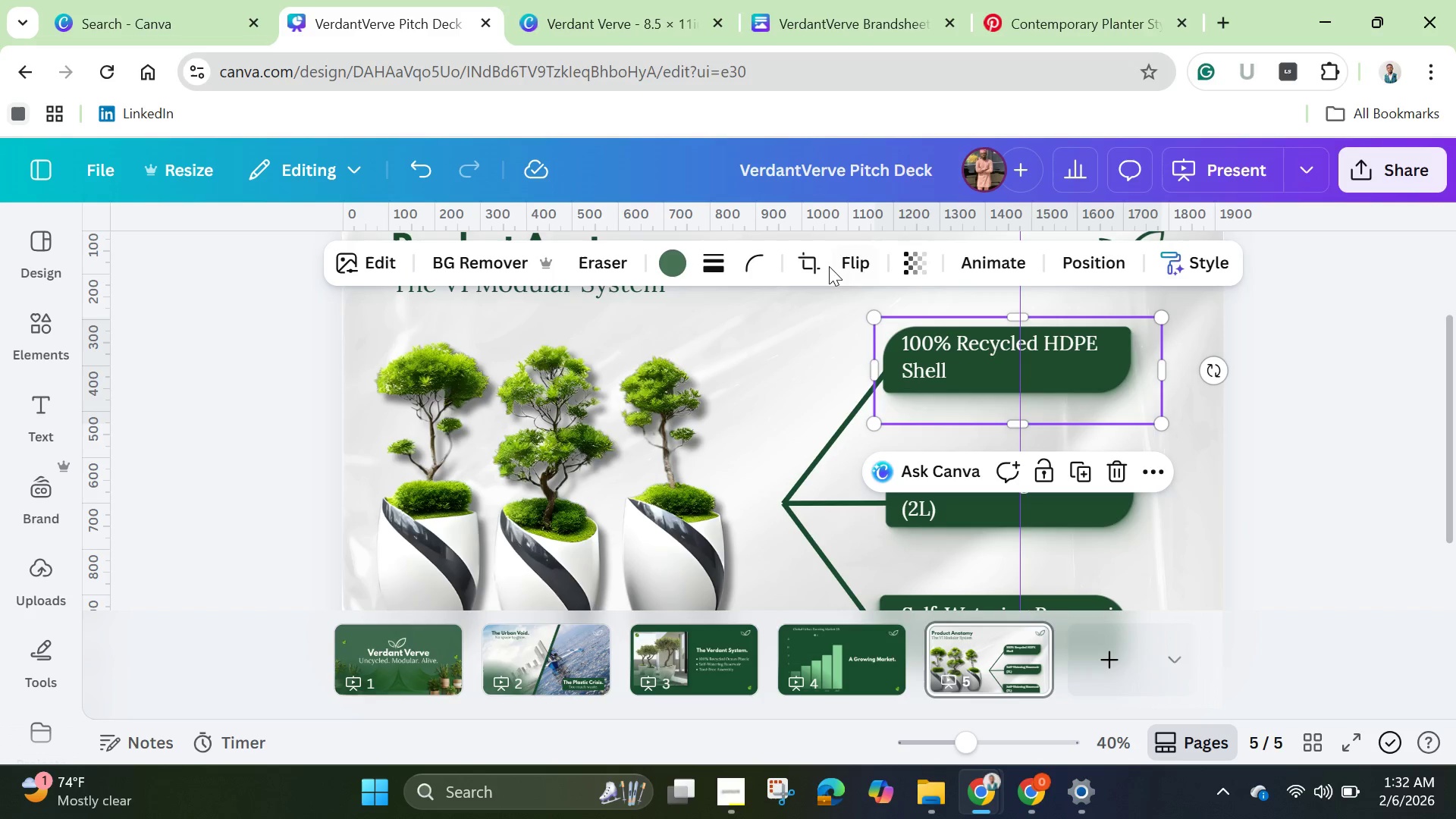 
left_click([857, 255])
 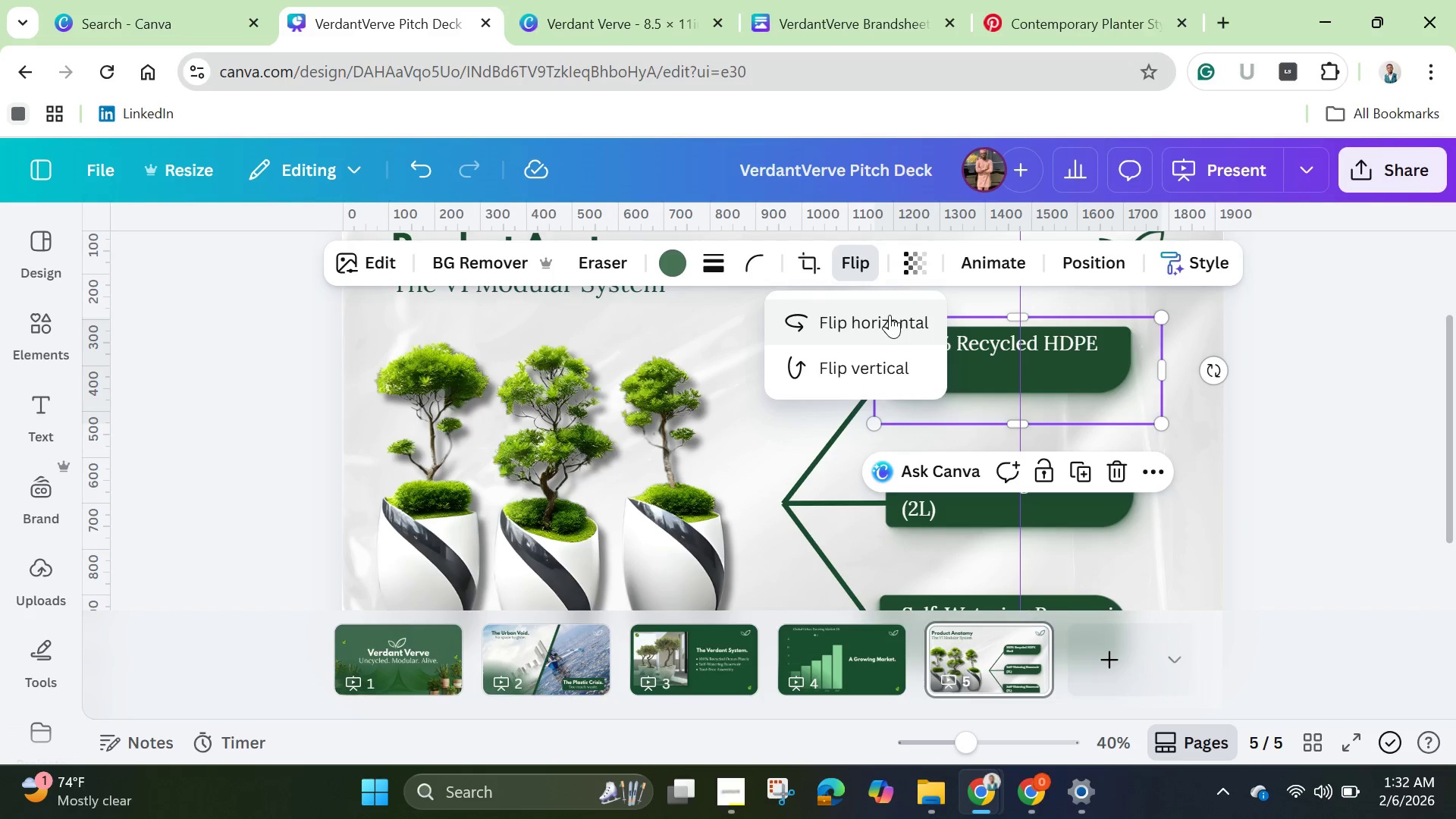 
left_click([890, 315])
 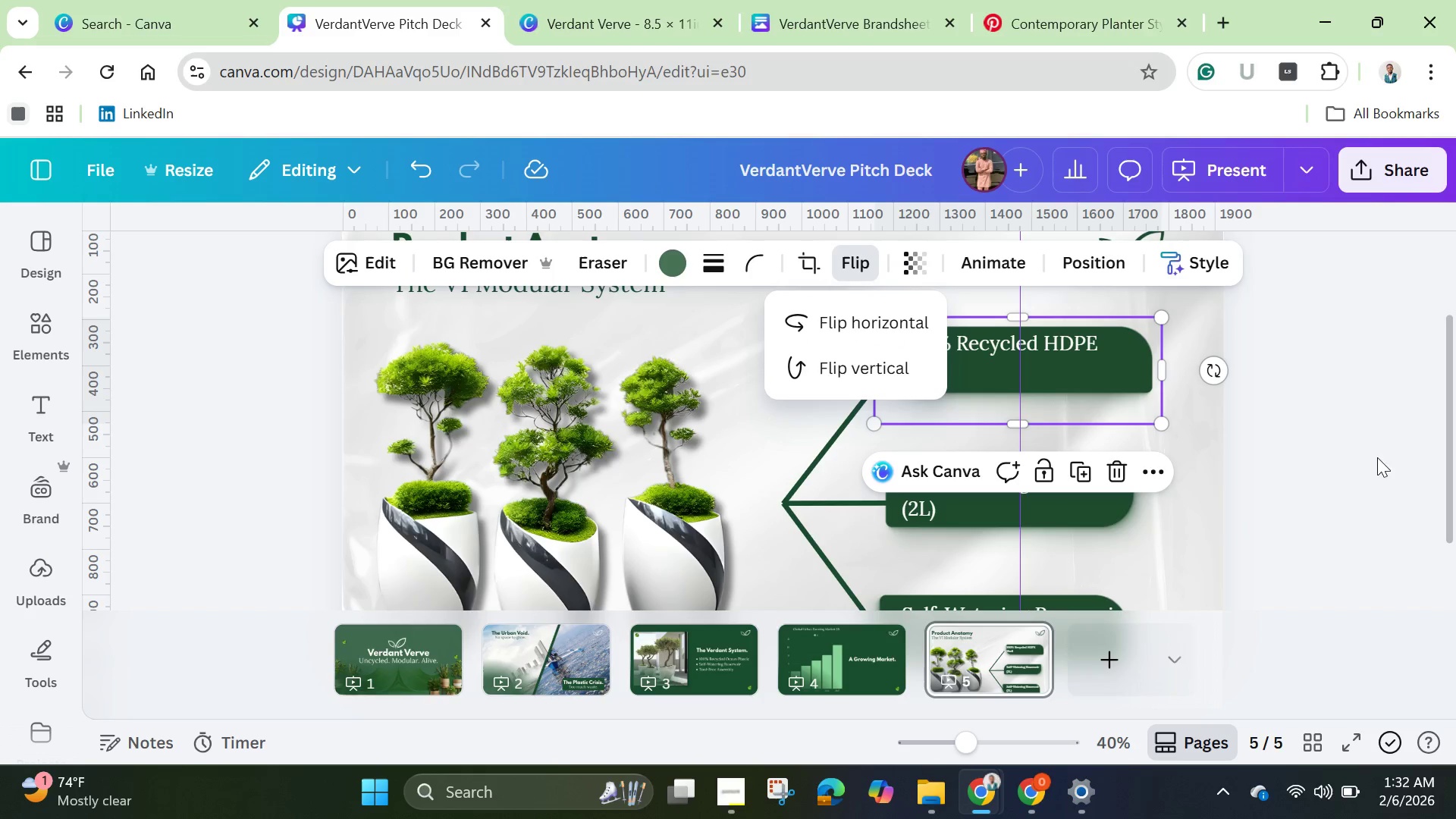 
left_click([1351, 455])
 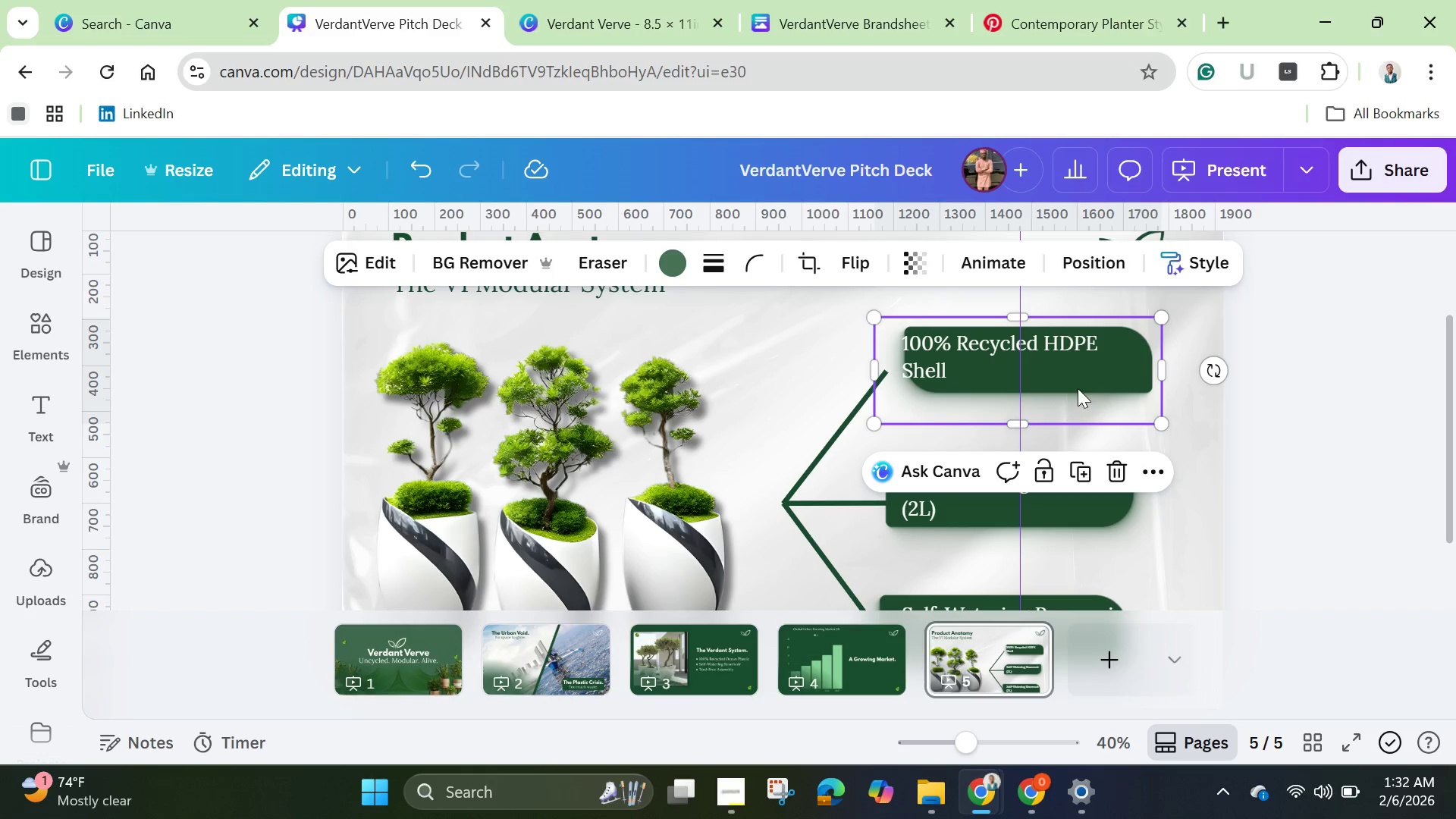 
left_click_drag(start_coordinate=[1077, 388], to_coordinate=[1053, 390])
 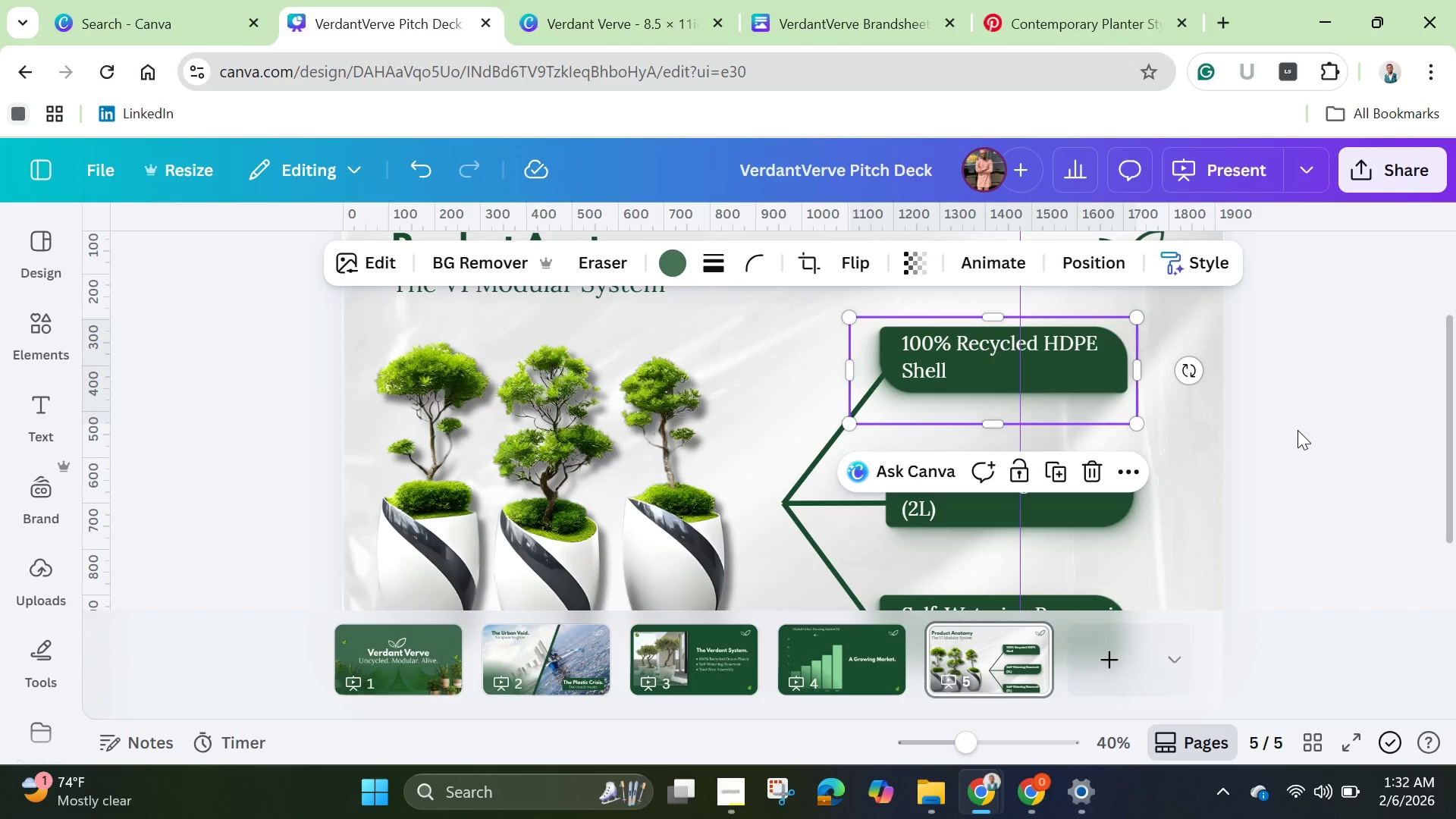 
left_click([1298, 430])
 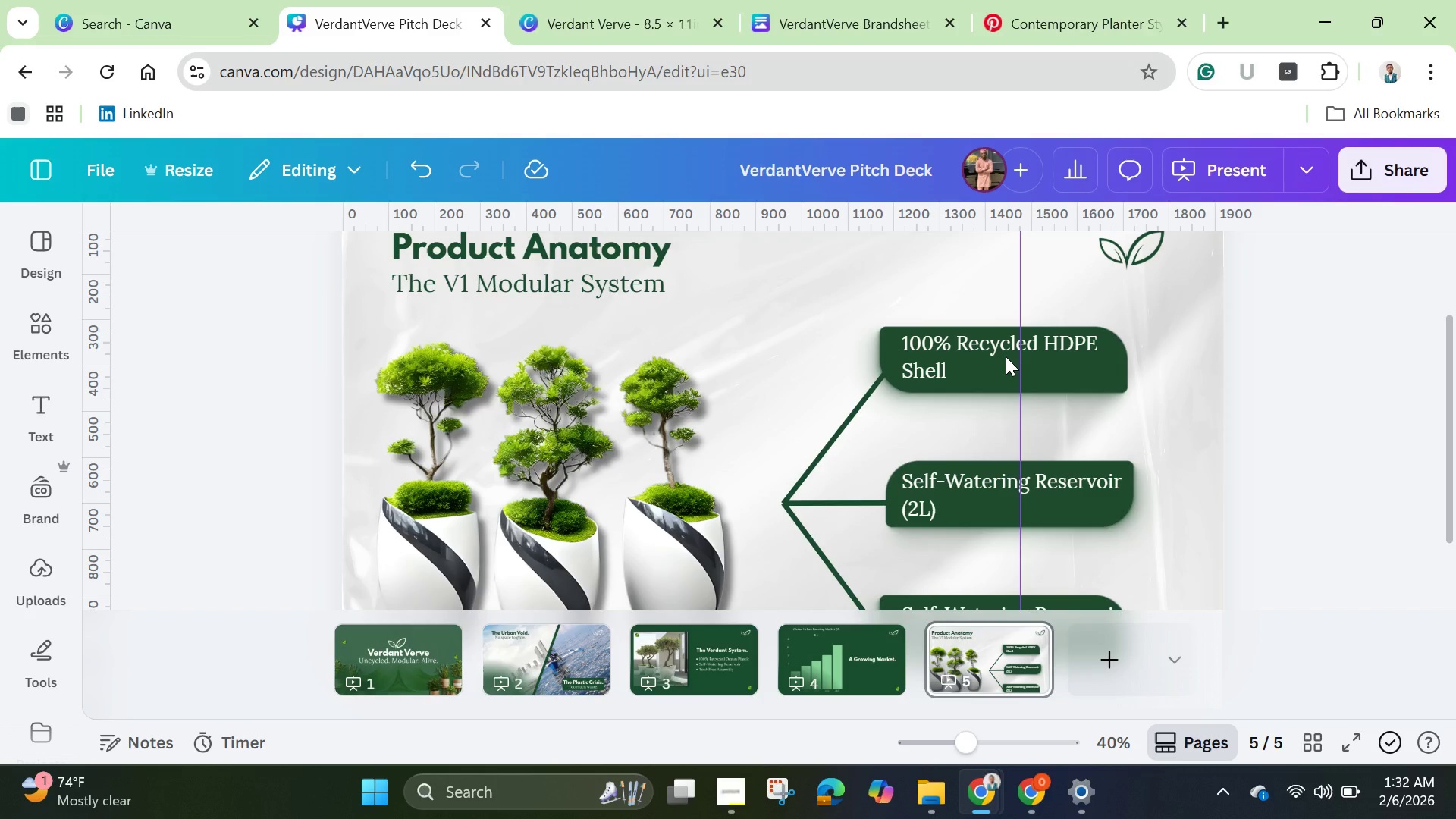 
left_click([1006, 356])
 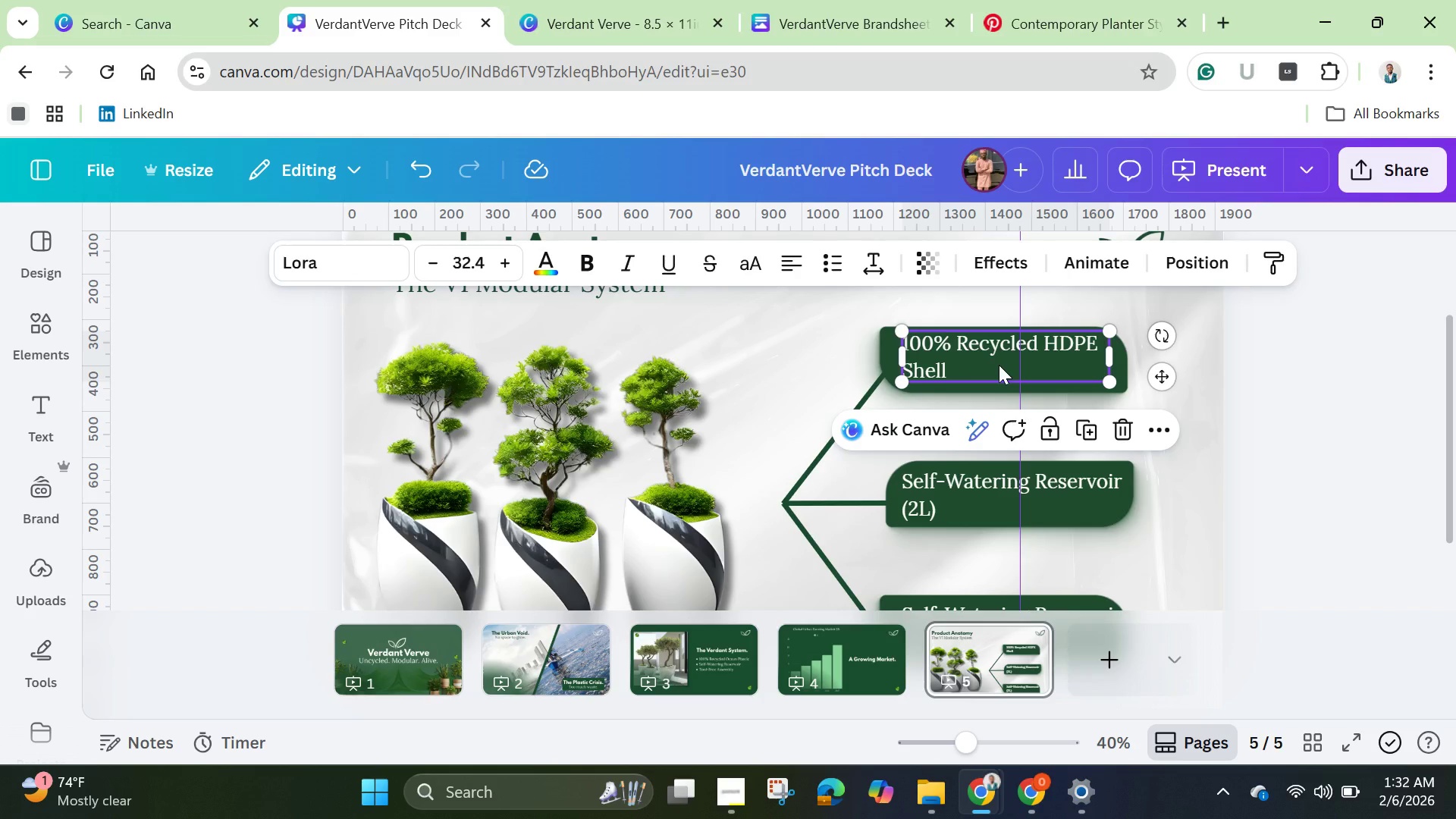 
left_click([999, 365])
 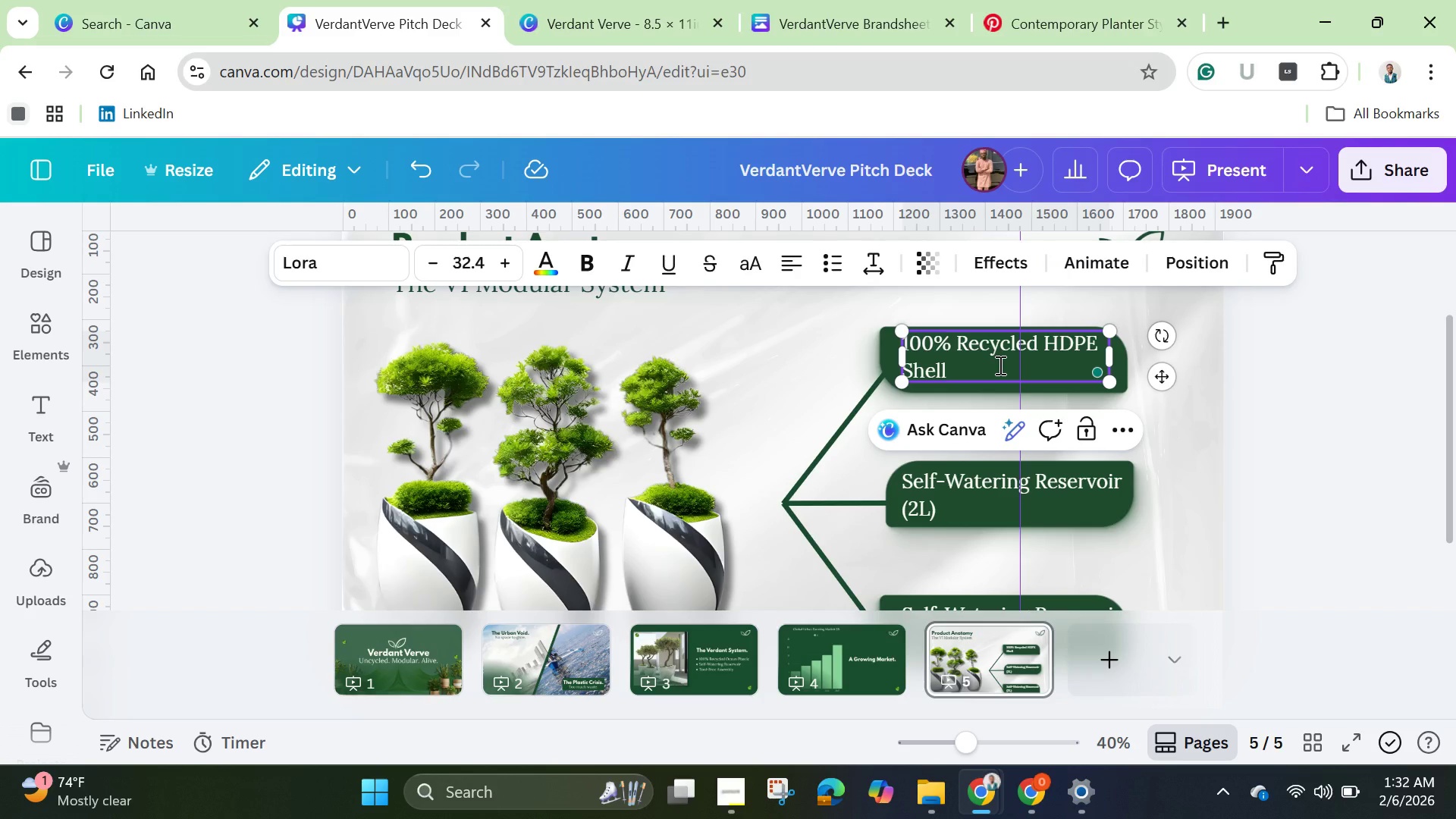 
key(ArrowDown)
 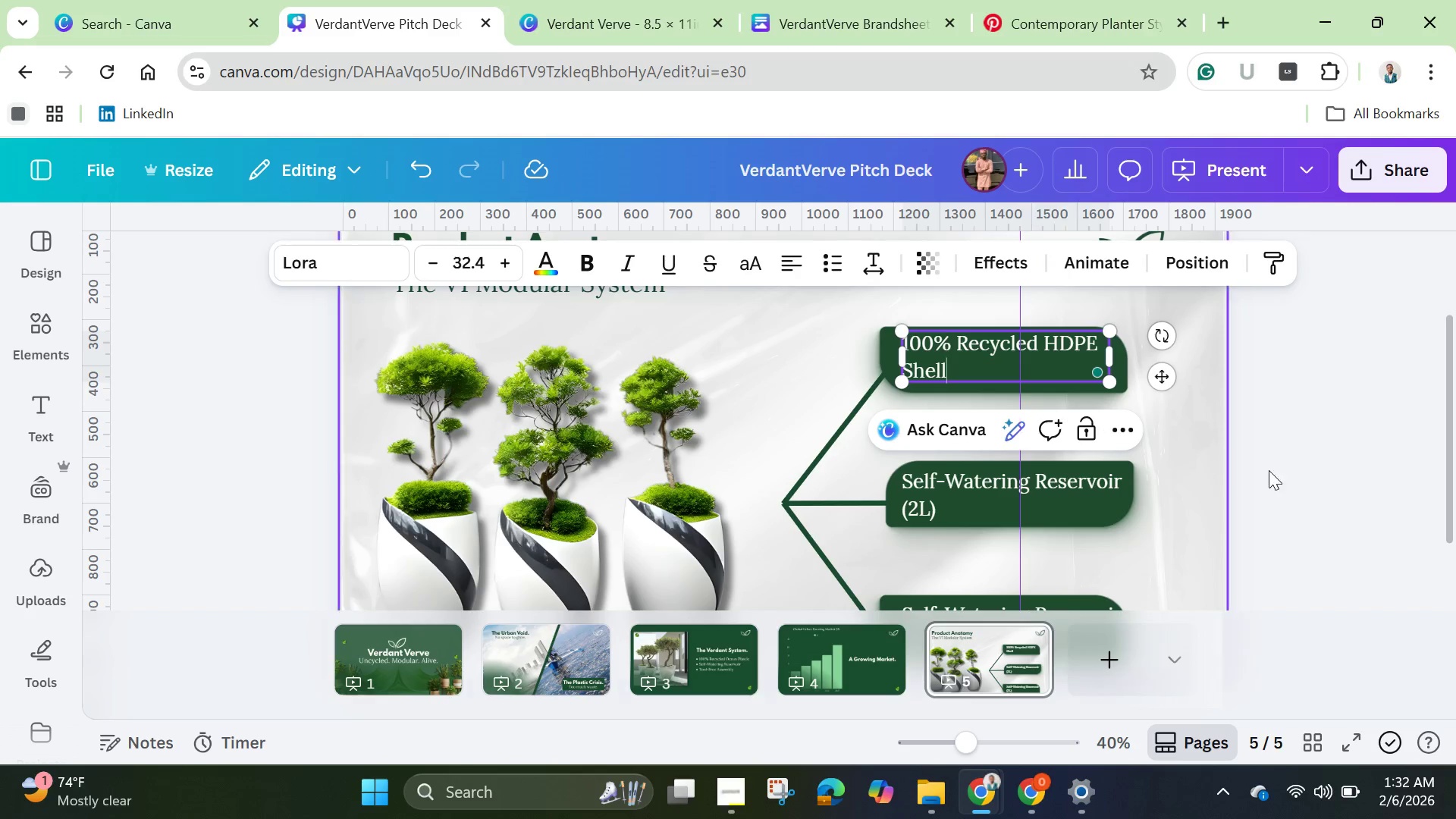 
left_click([1370, 495])
 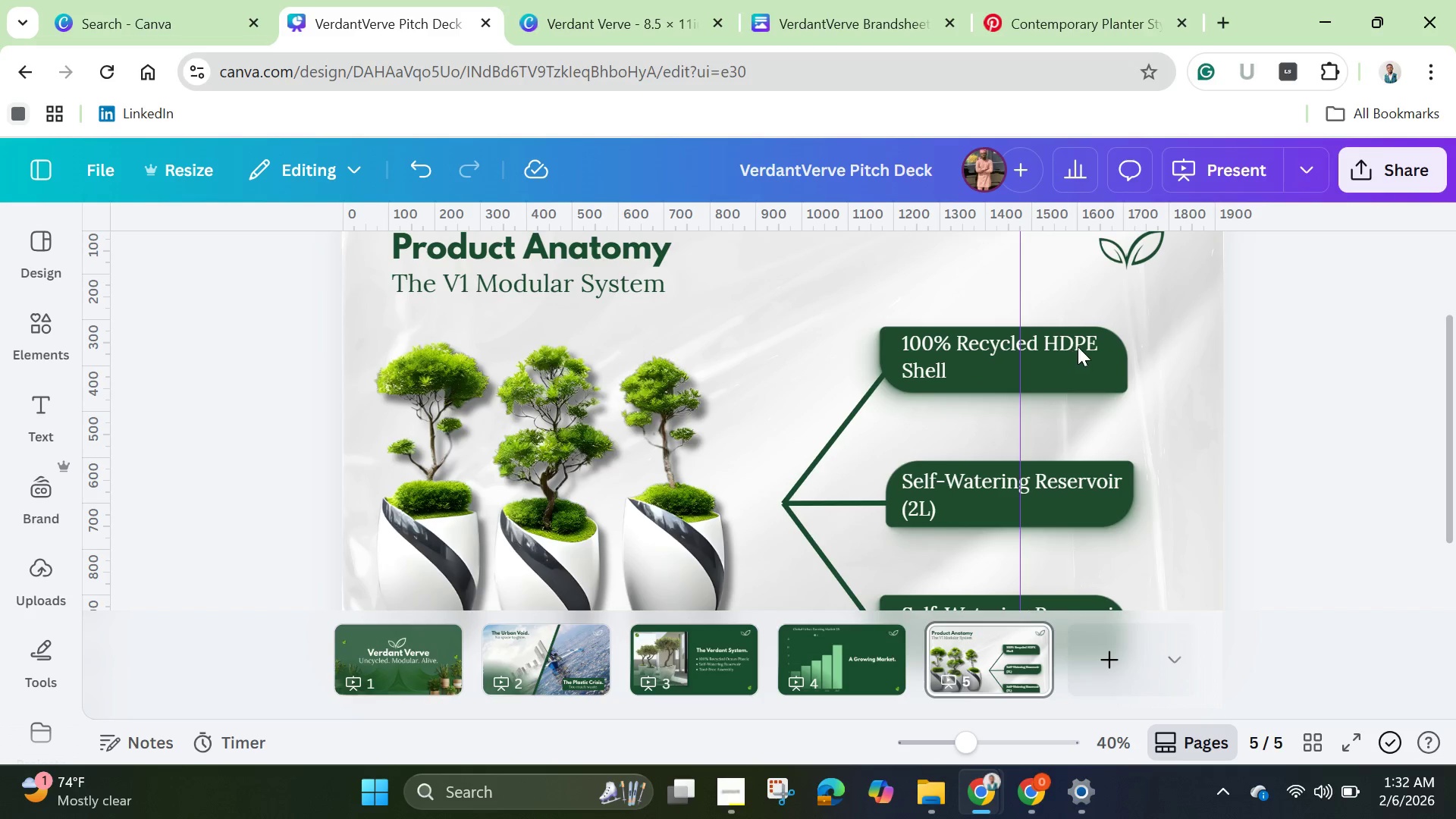 
left_click([925, 353])
 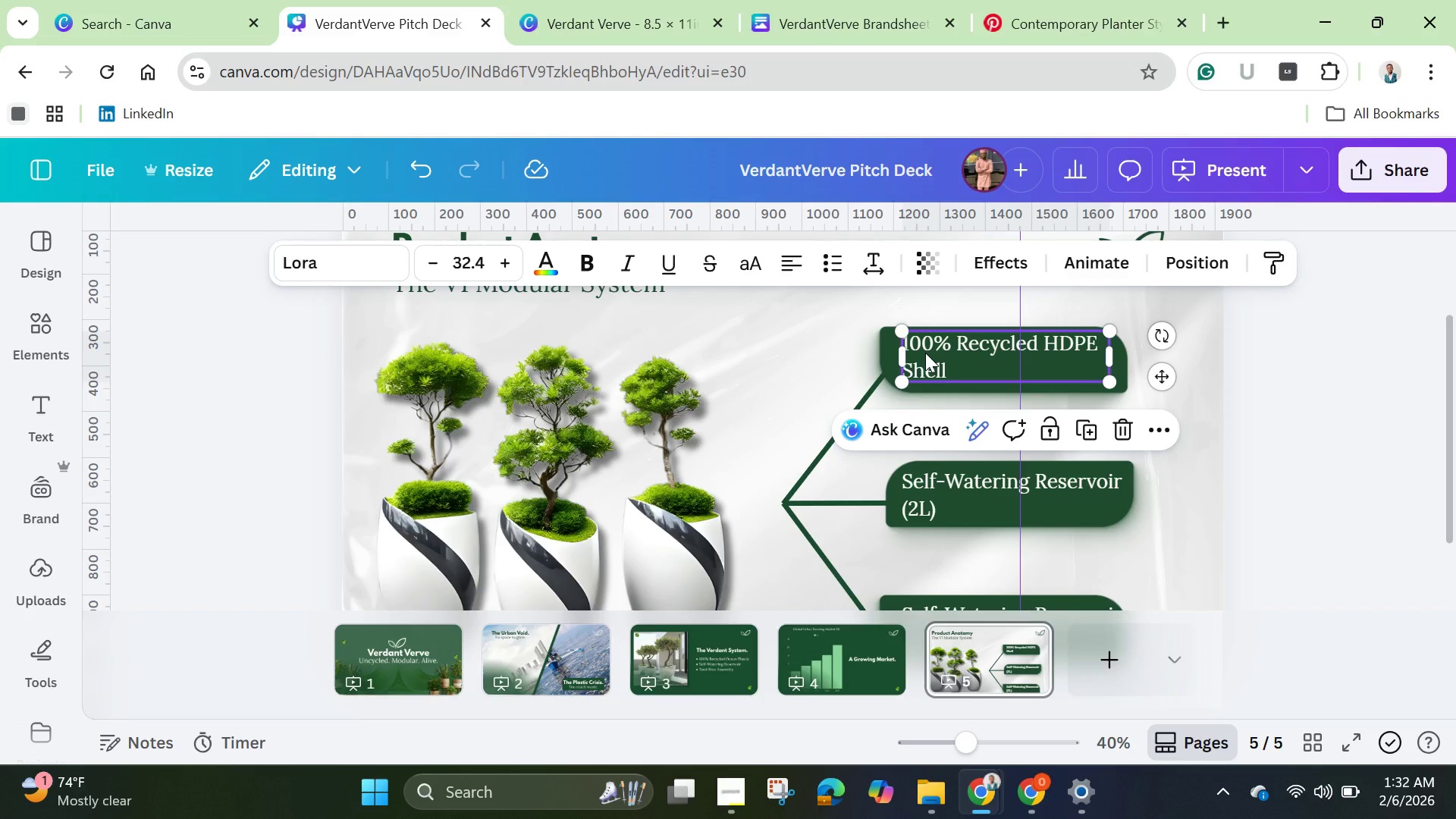 
key(ArrowDown)
 